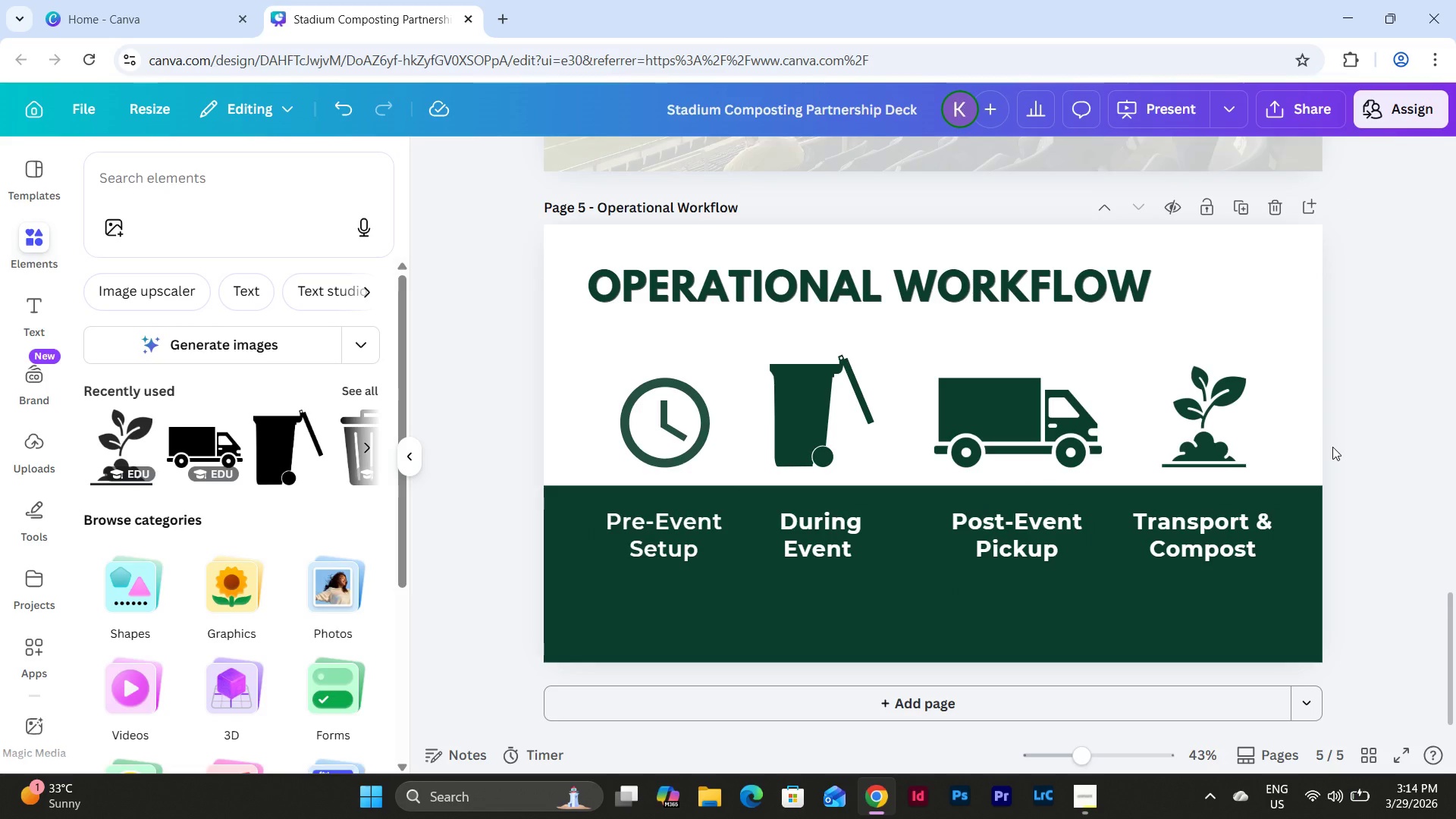 
scroll: coordinate [1333, 447], scroll_direction: down, amount: 1.0
 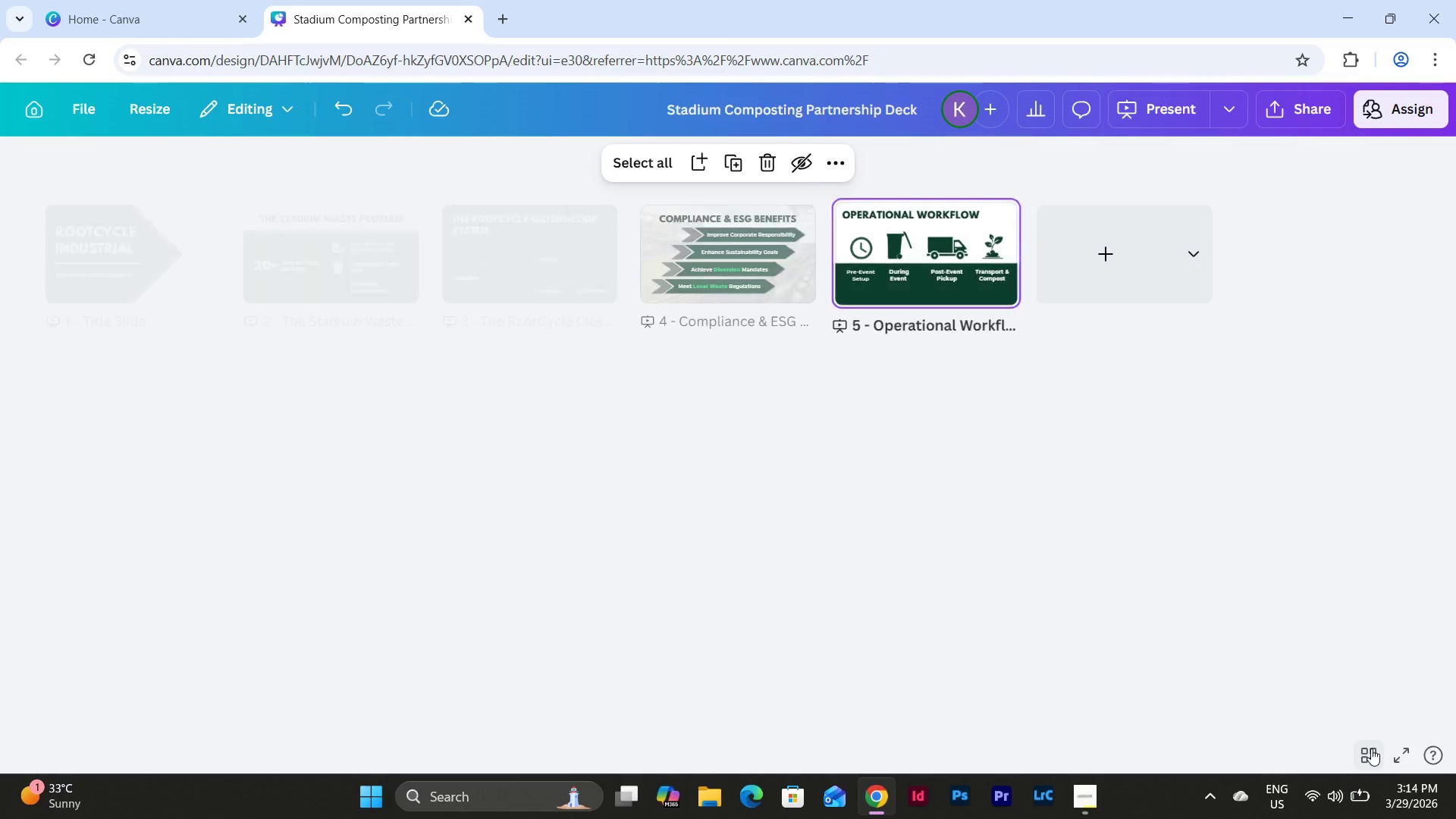 
left_click([1371, 748])
 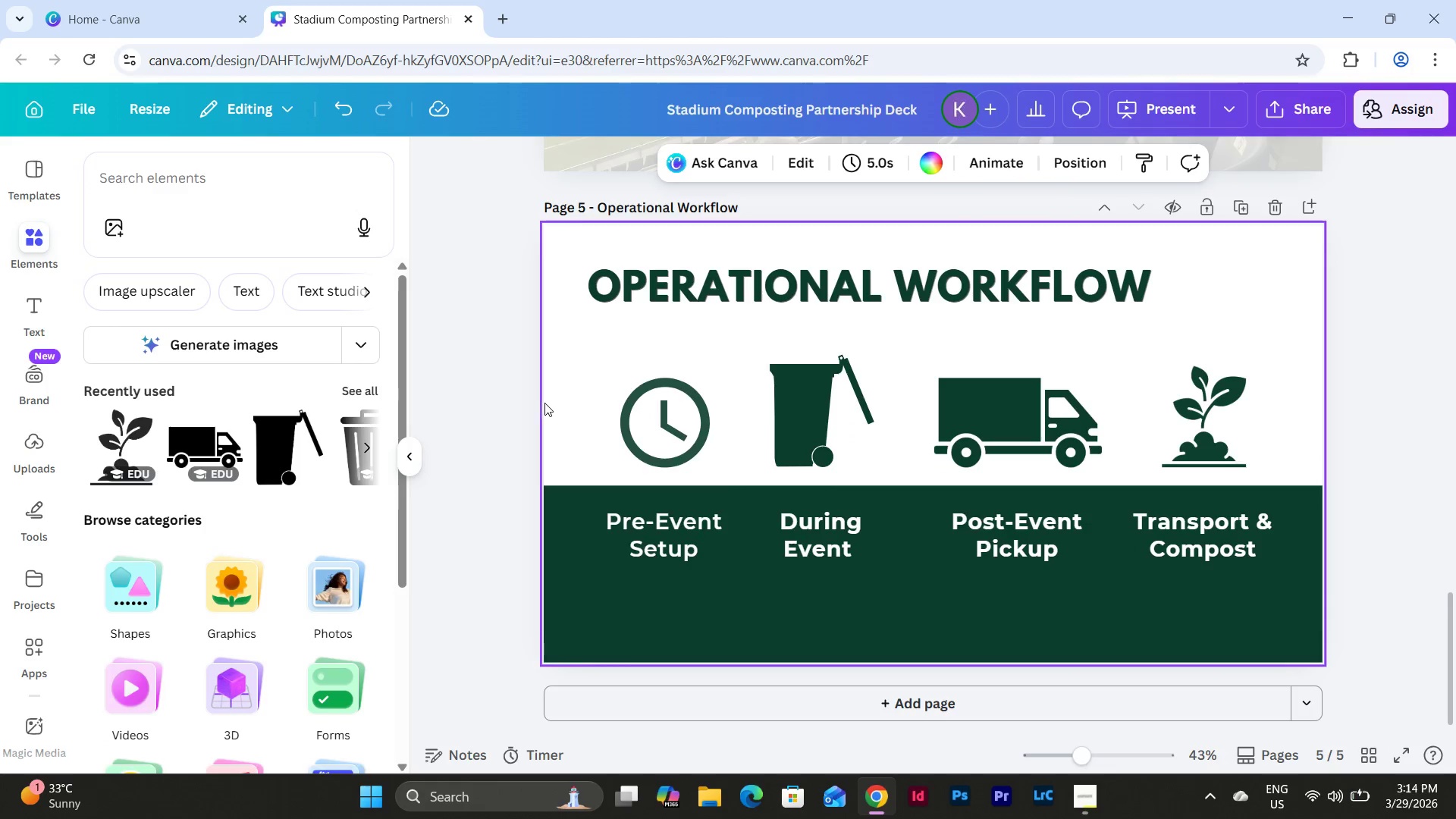 
left_click([684, 430])
 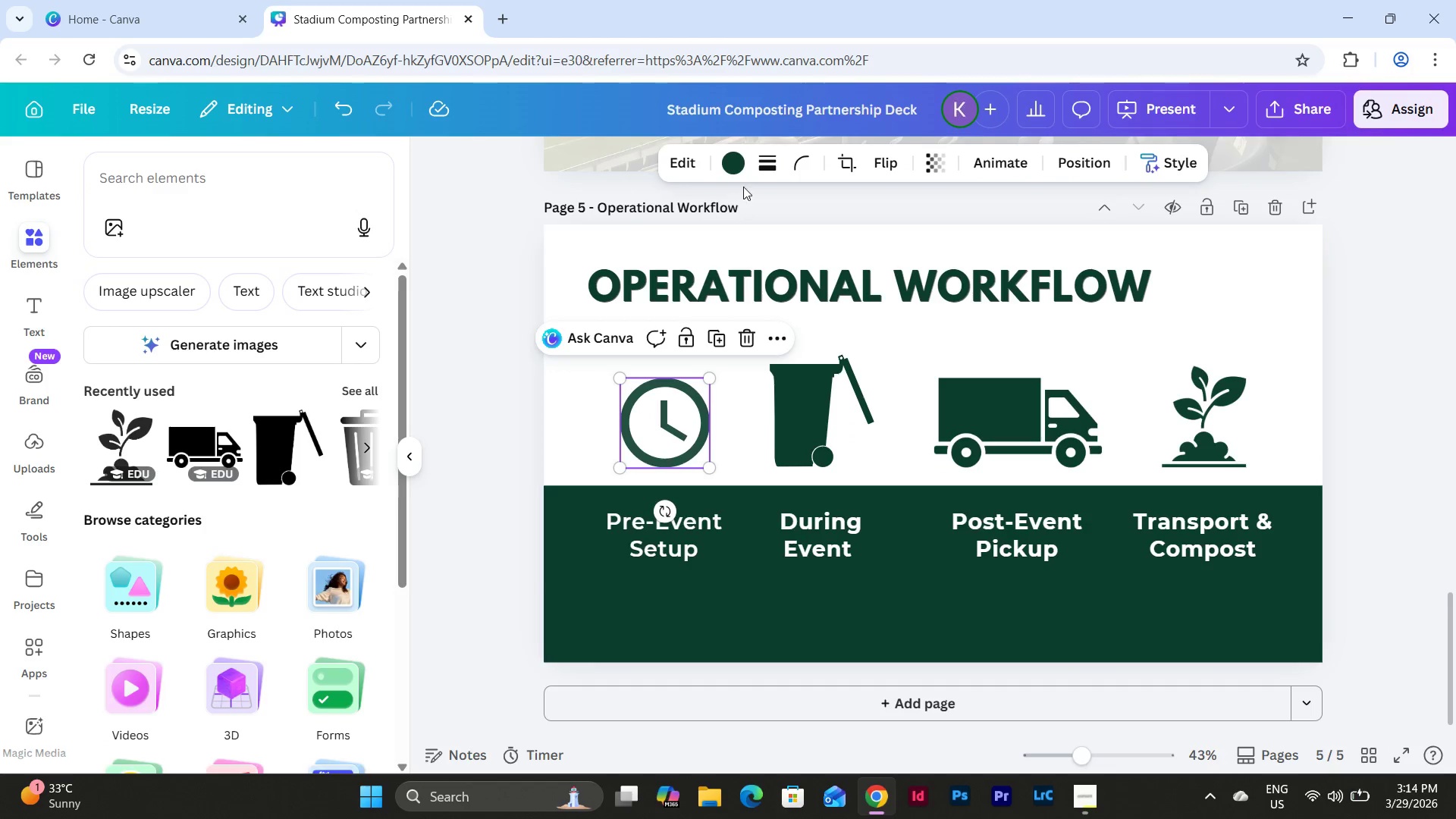 
left_click([740, 170])
 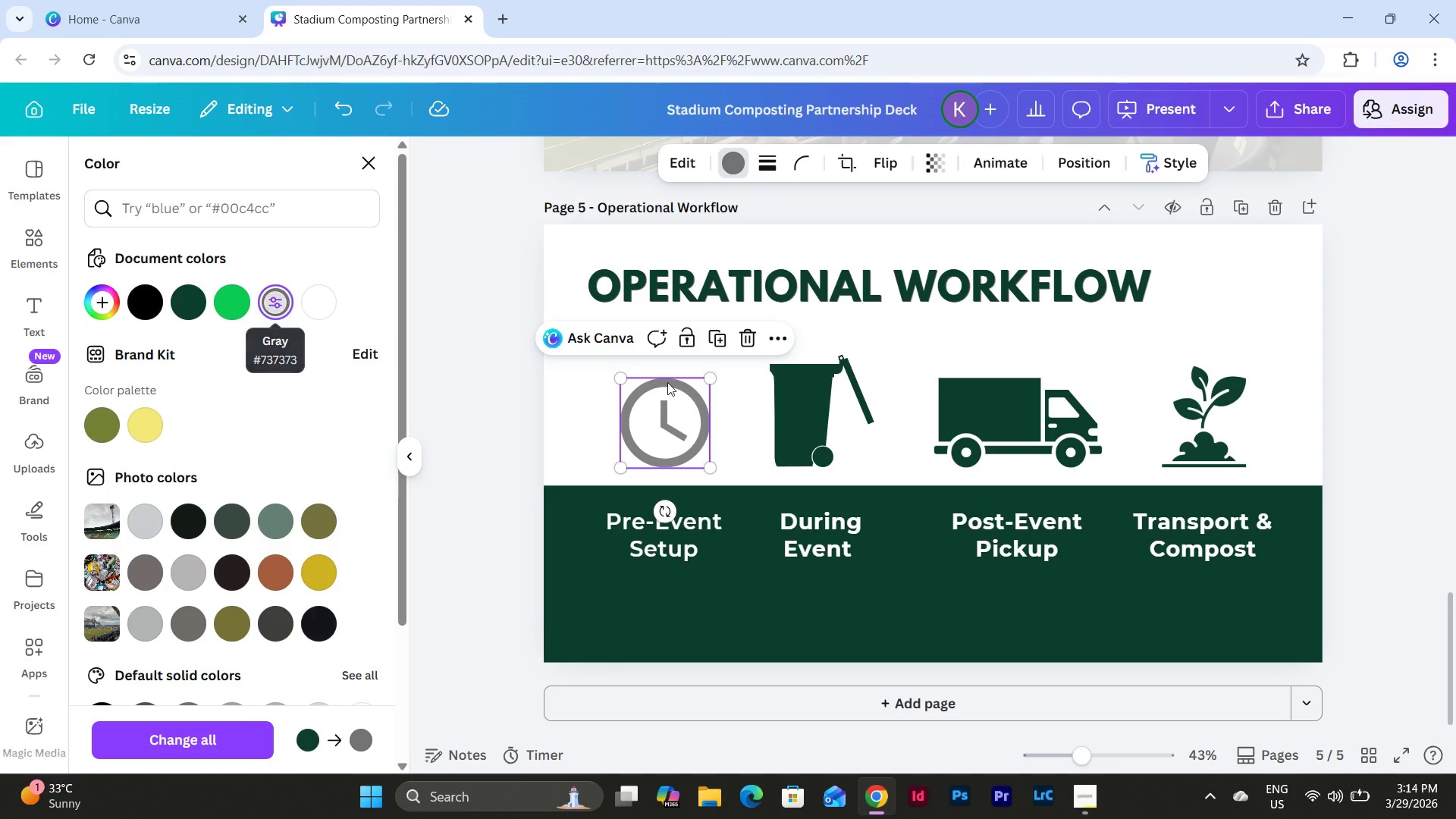 
left_click([805, 411])
 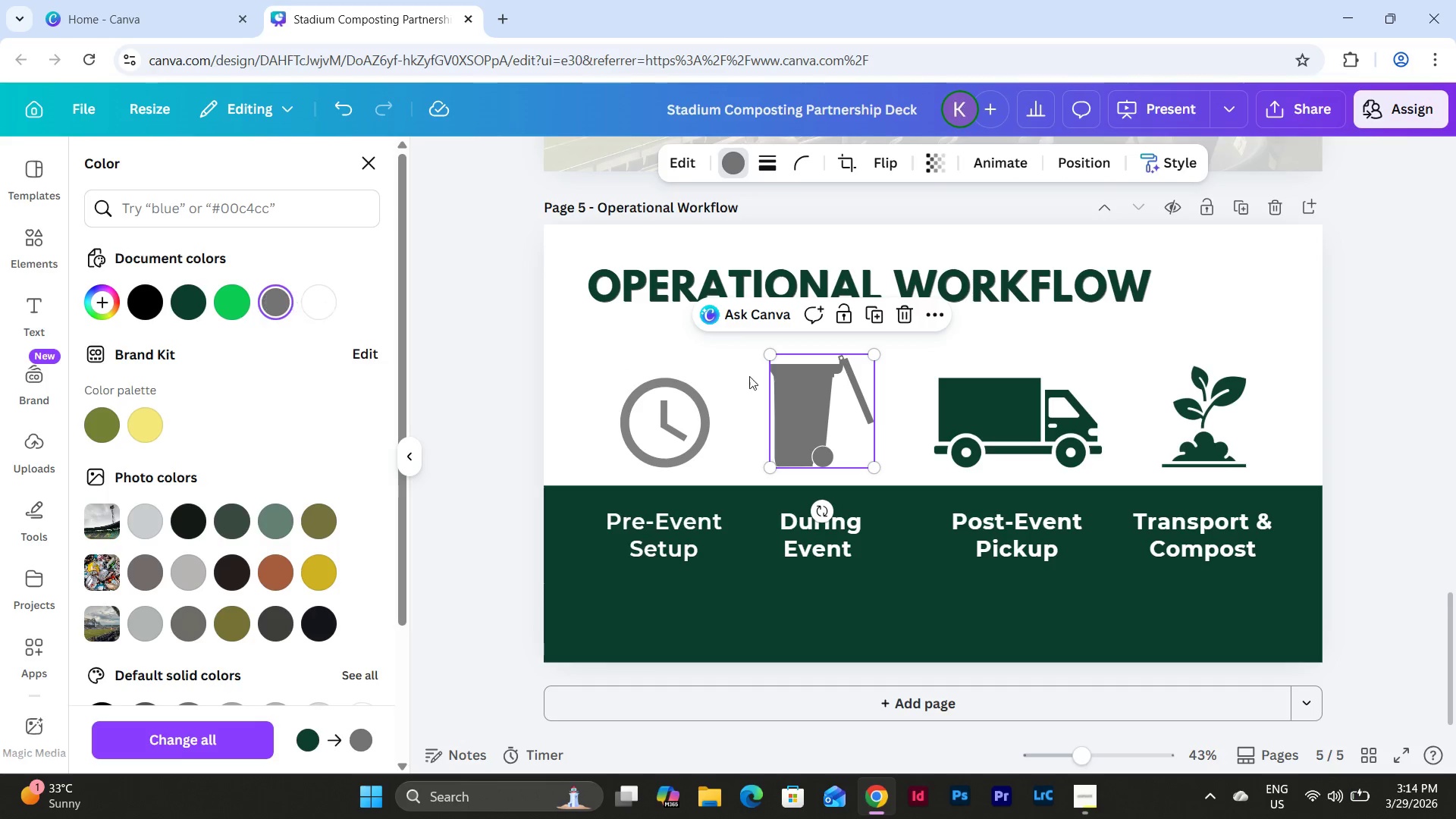 
left_click([976, 406])
 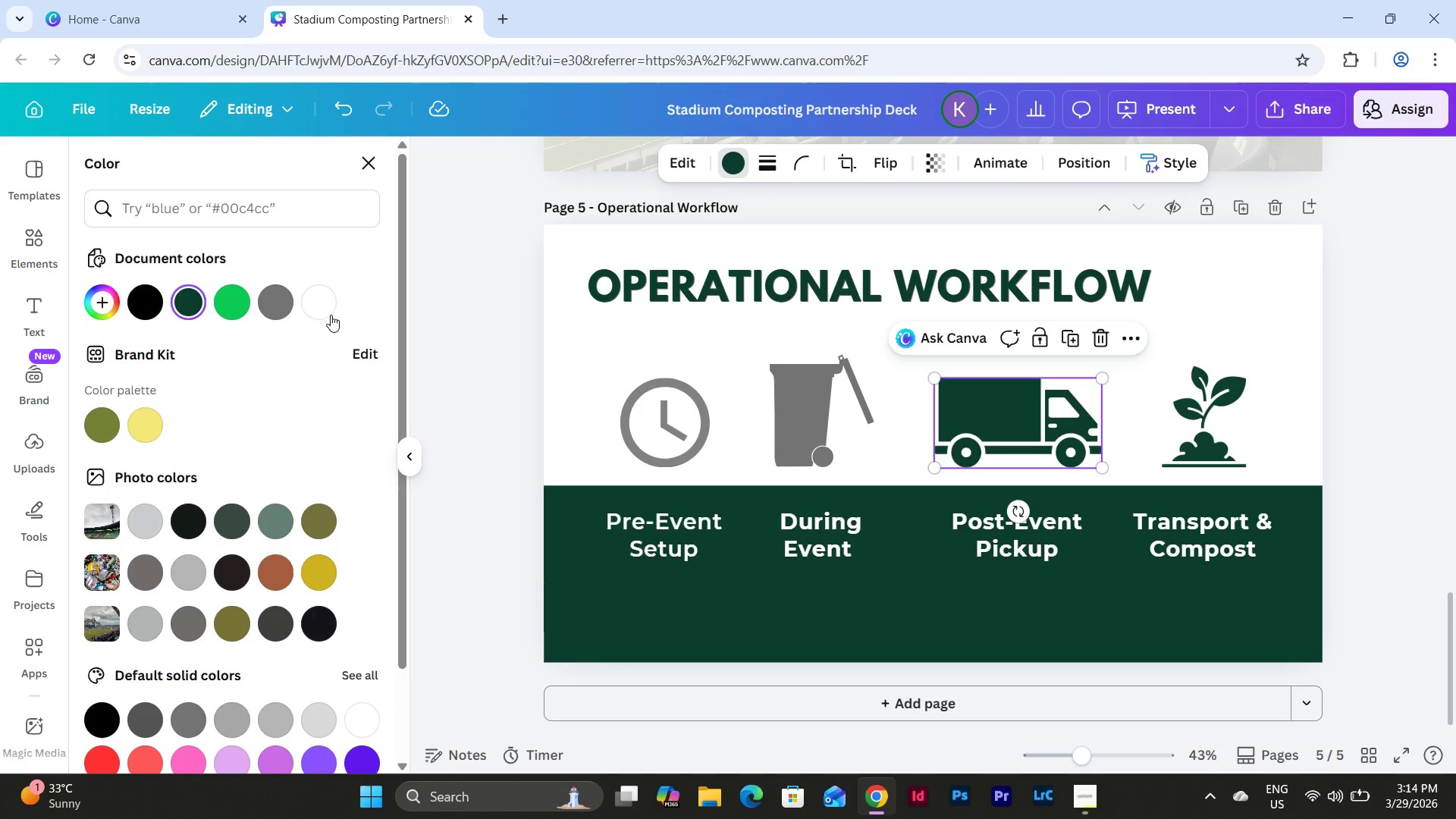 
left_click([281, 296])
 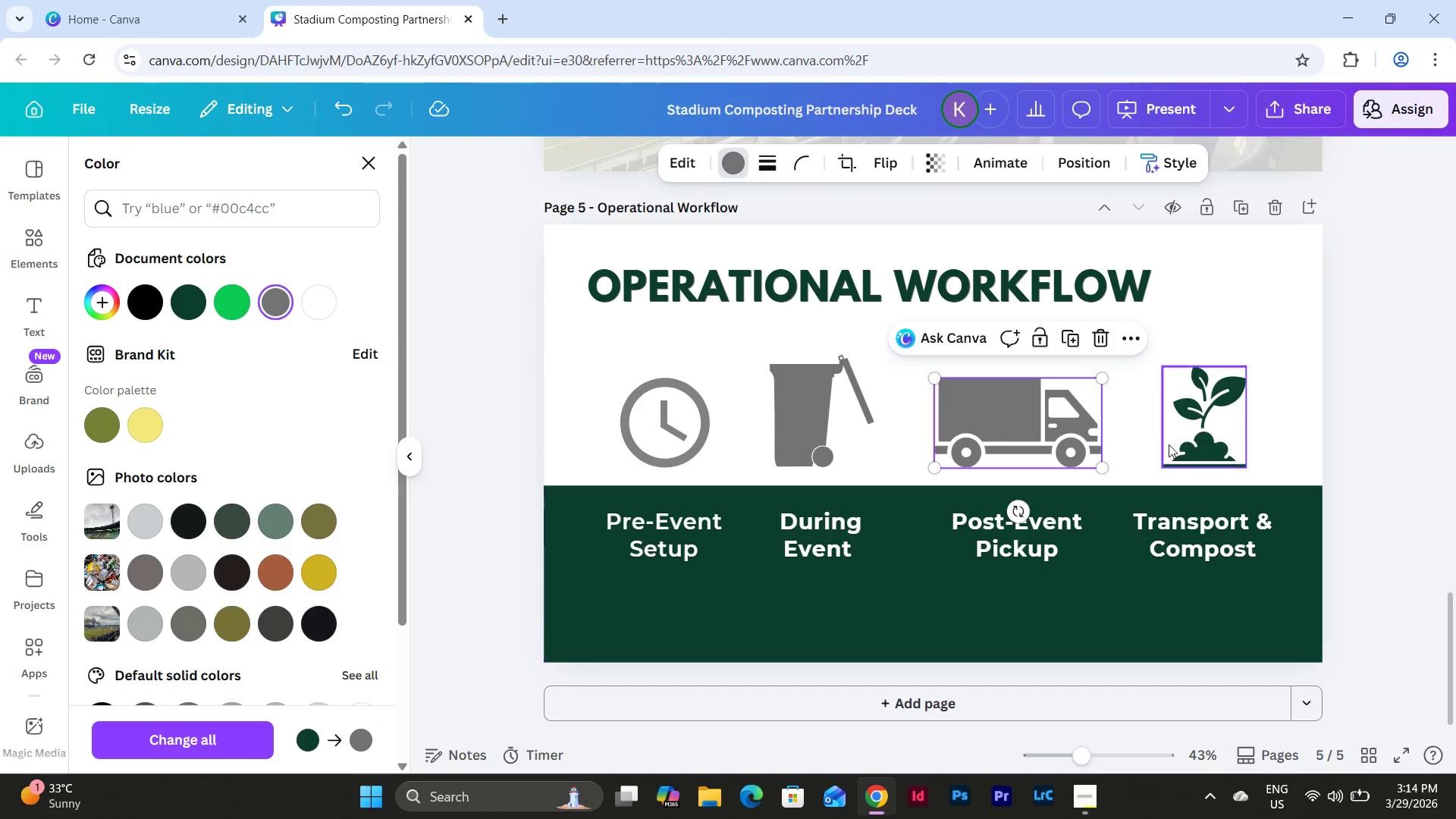 
left_click([1177, 438])
 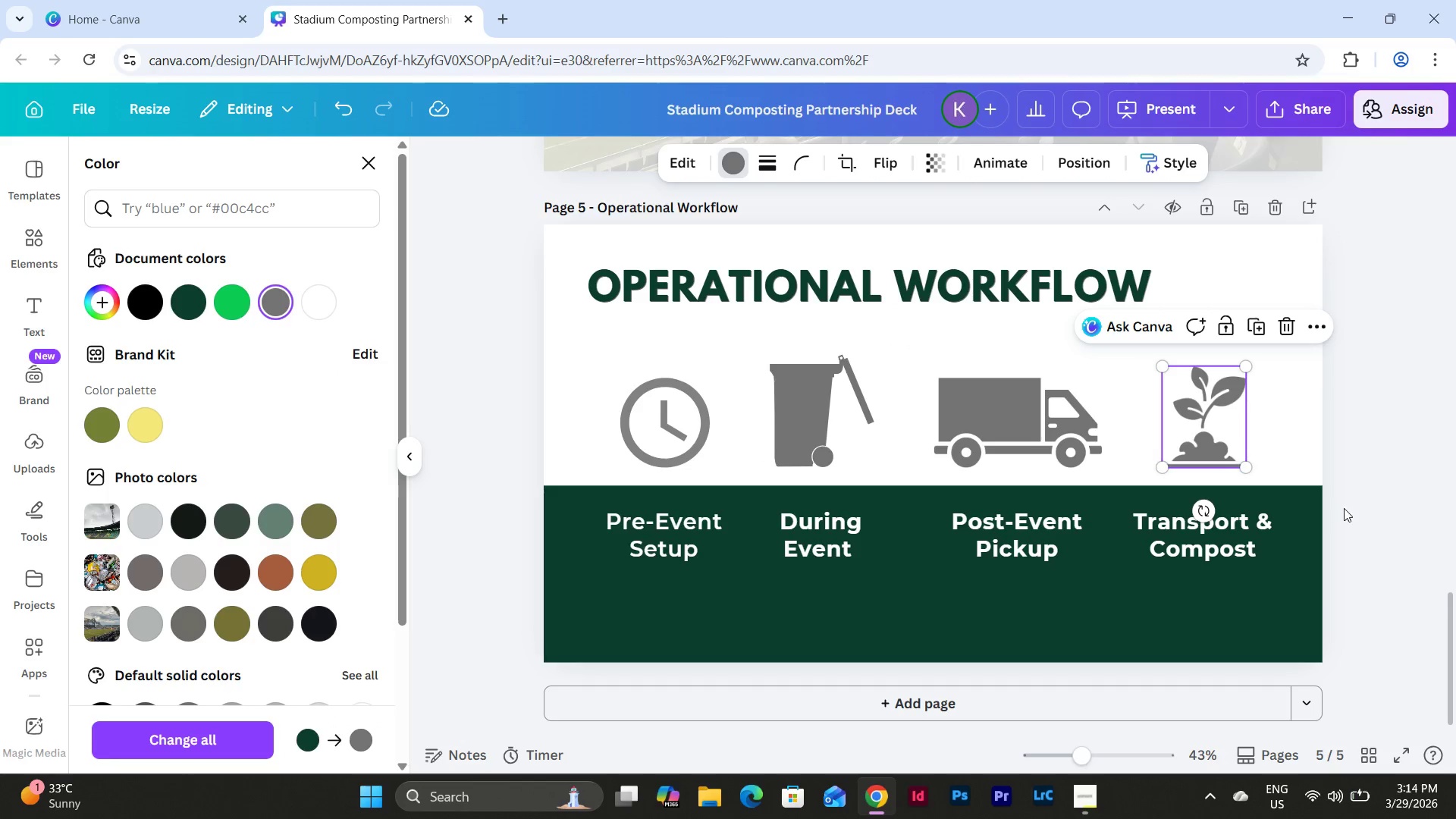 
double_click([1348, 493])
 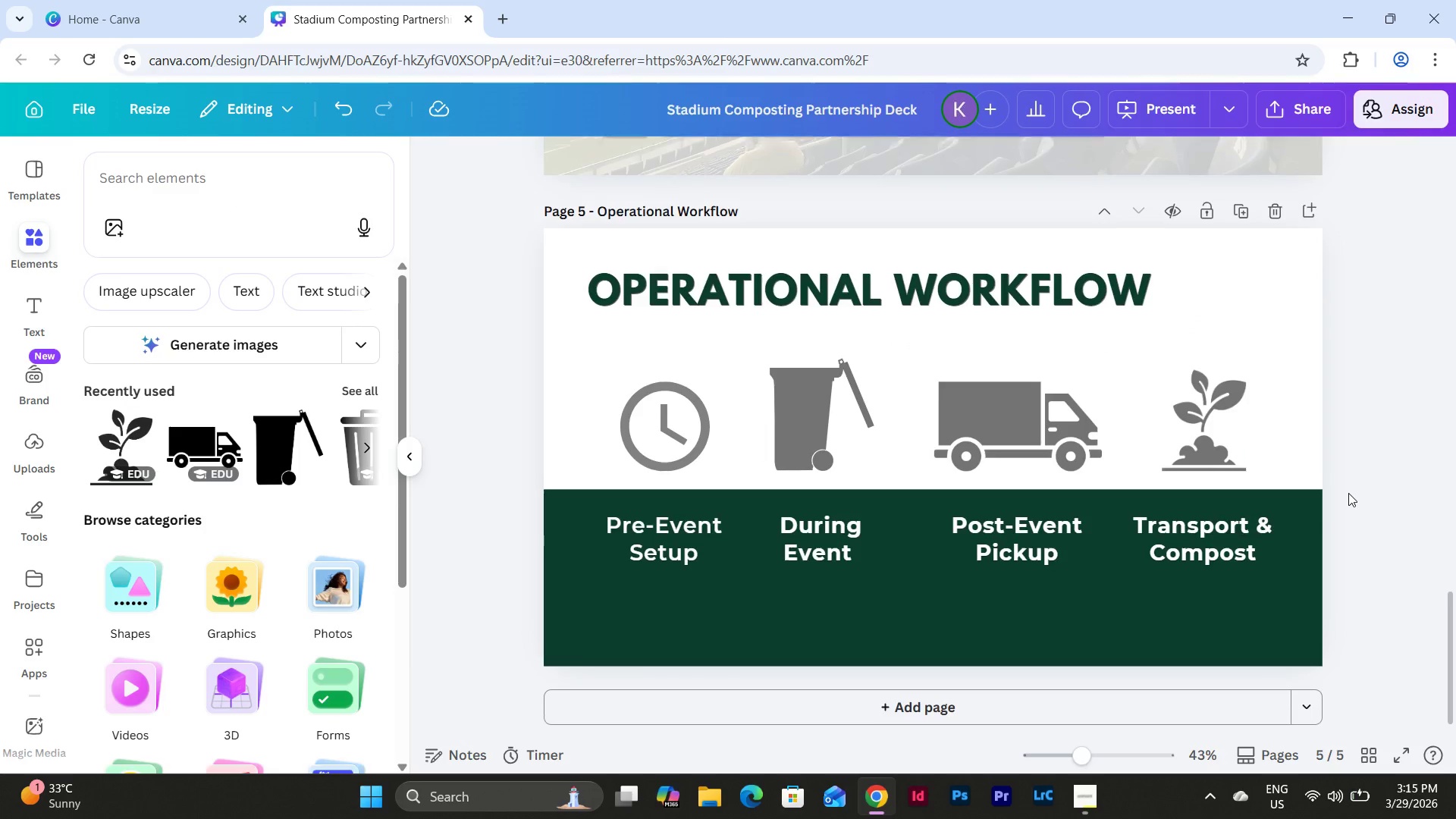 
scroll: coordinate [1348, 493], scroll_direction: down, amount: 1.0
 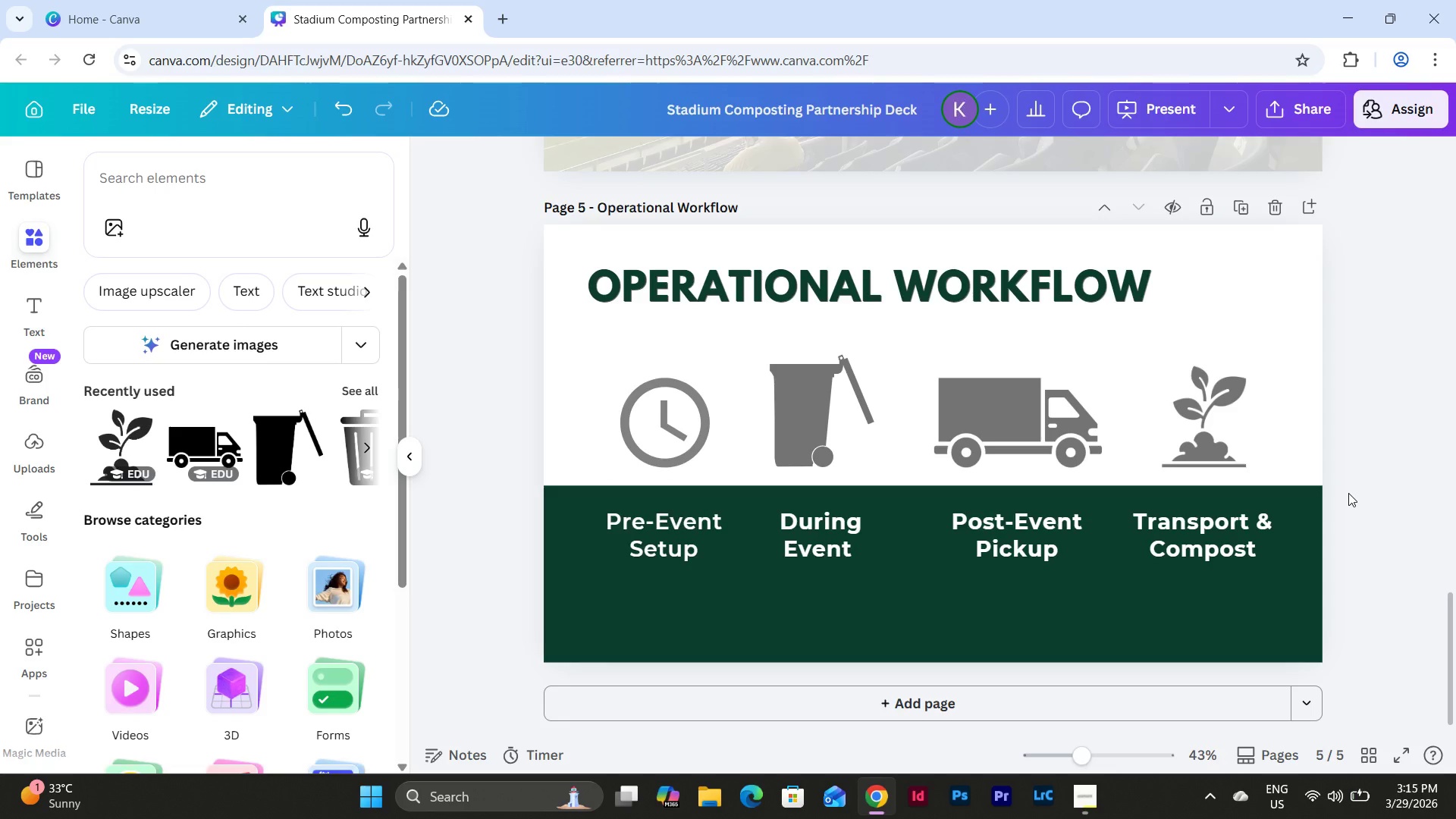 
scroll: coordinate [1348, 493], scroll_direction: up, amount: 1.0
 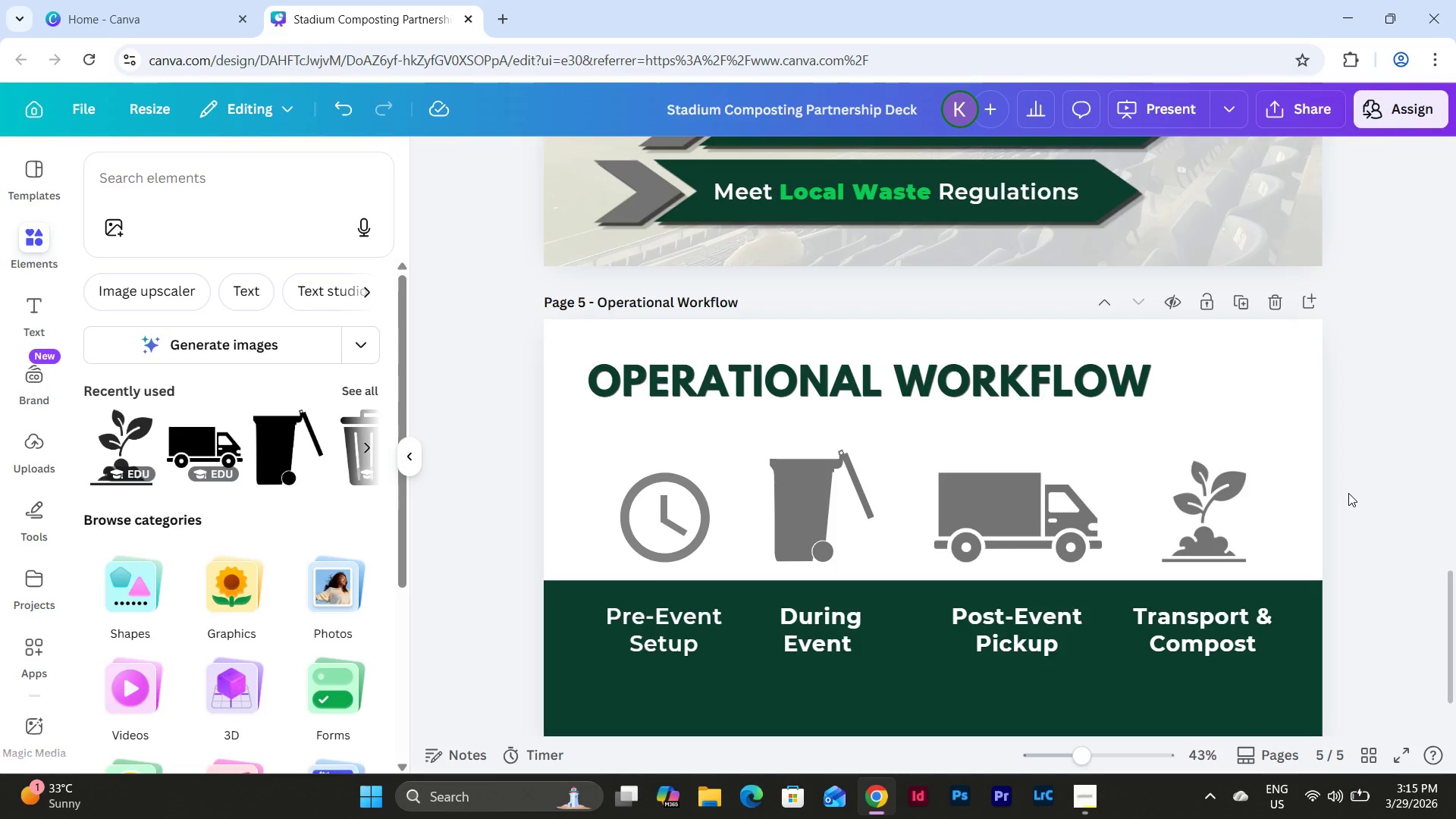 
scroll: coordinate [1348, 493], scroll_direction: down, amount: 1.0
 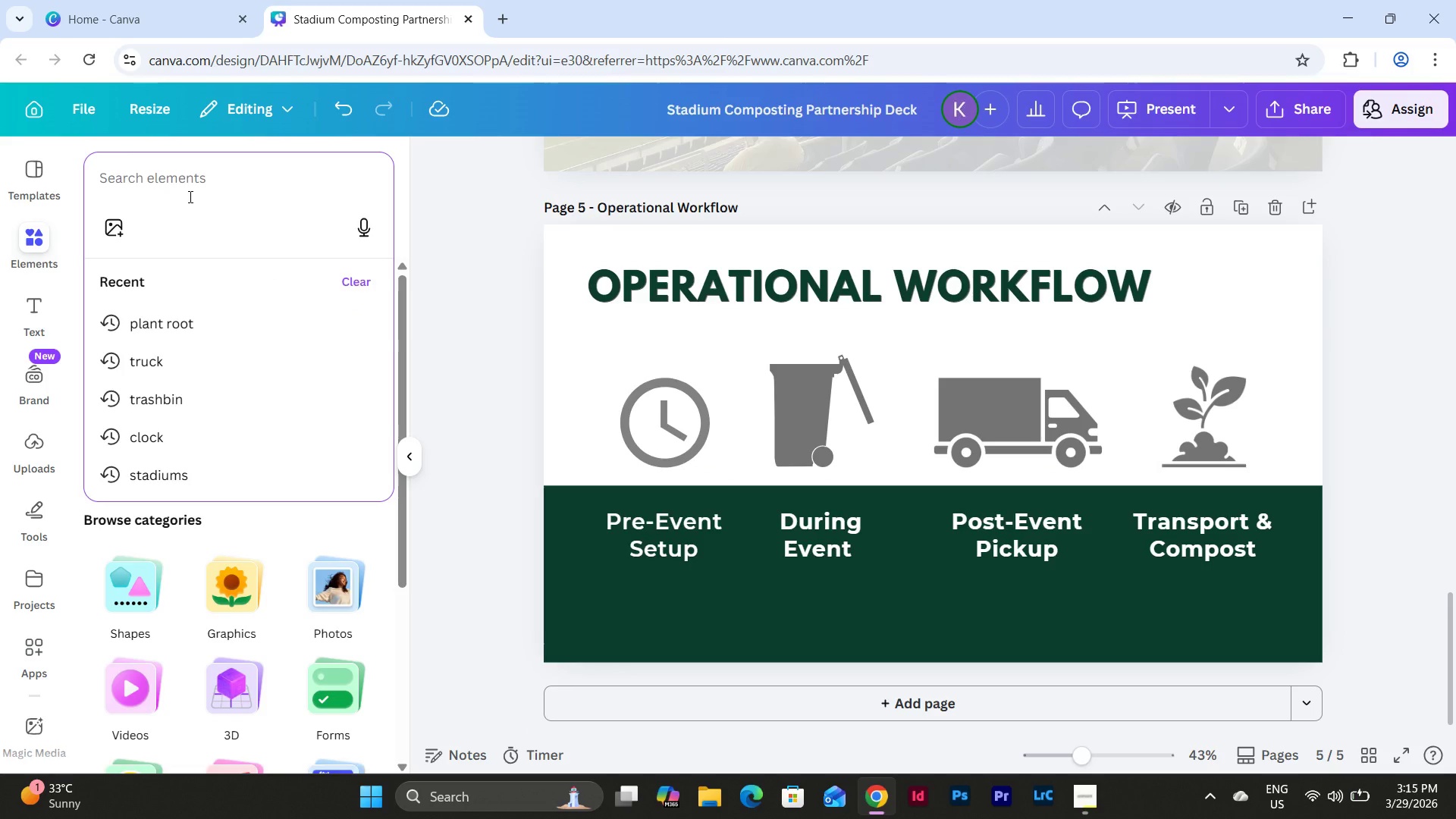 
key(A)
 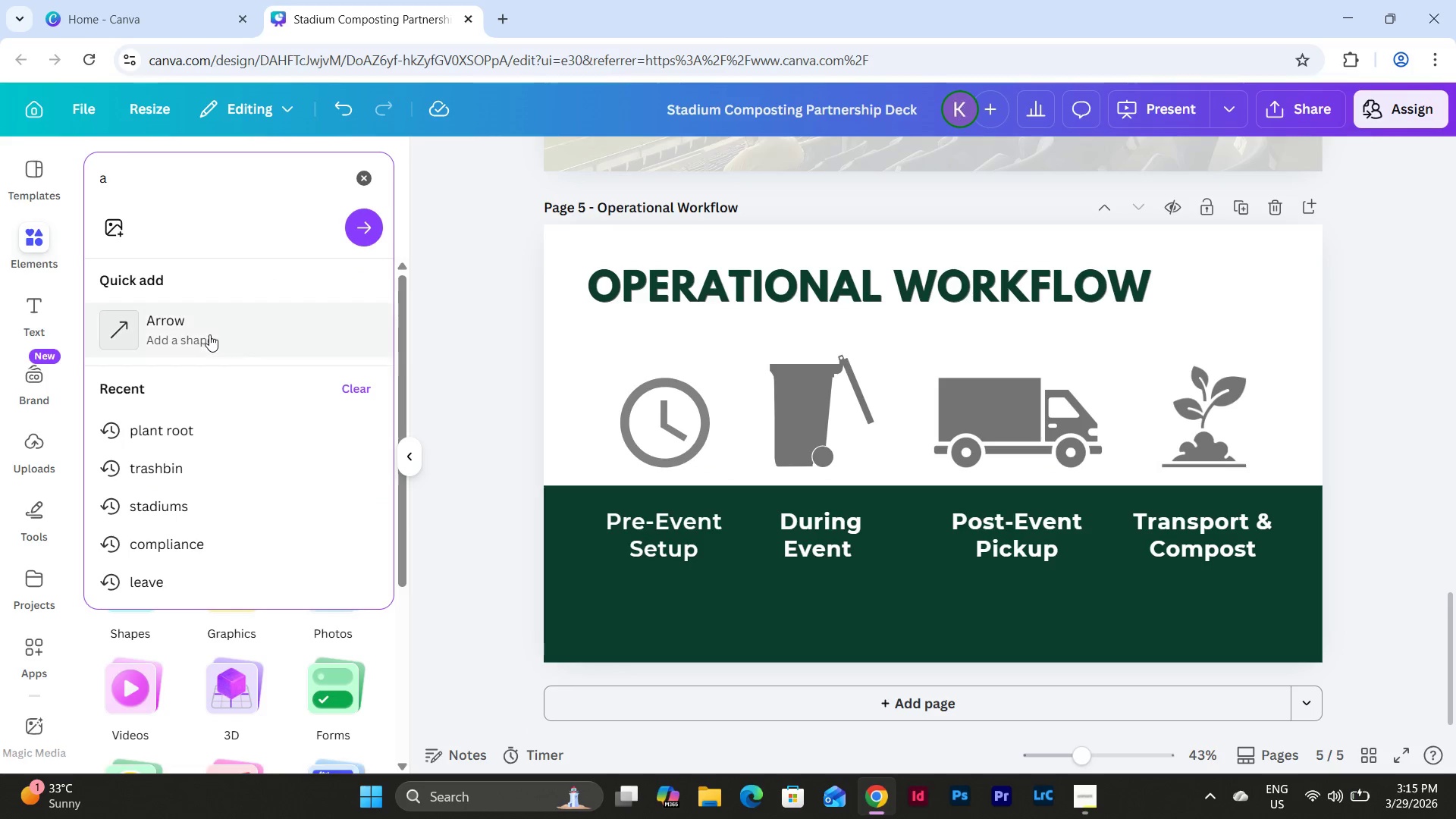 
type(rr)
 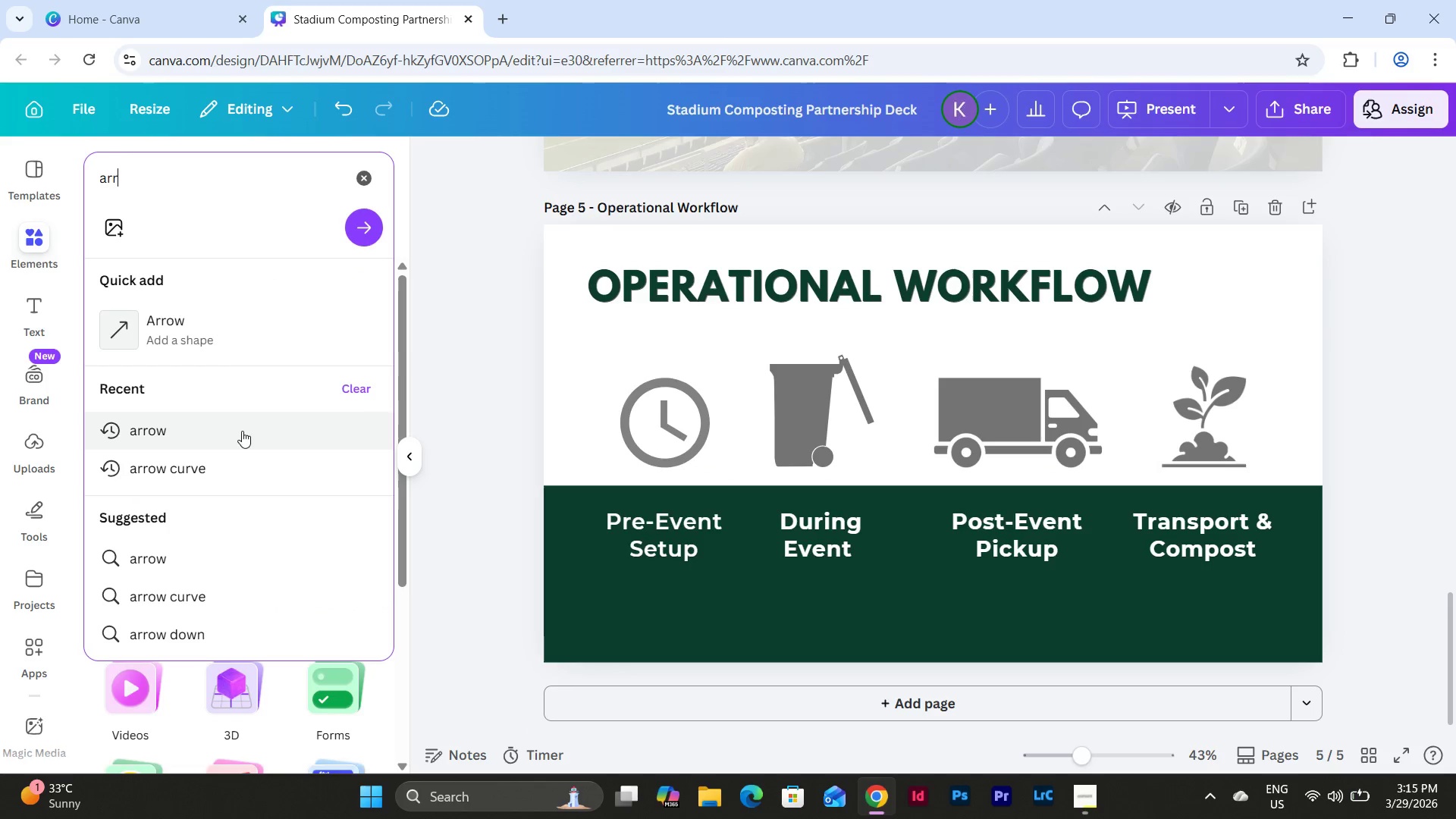 
left_click([190, 560])
 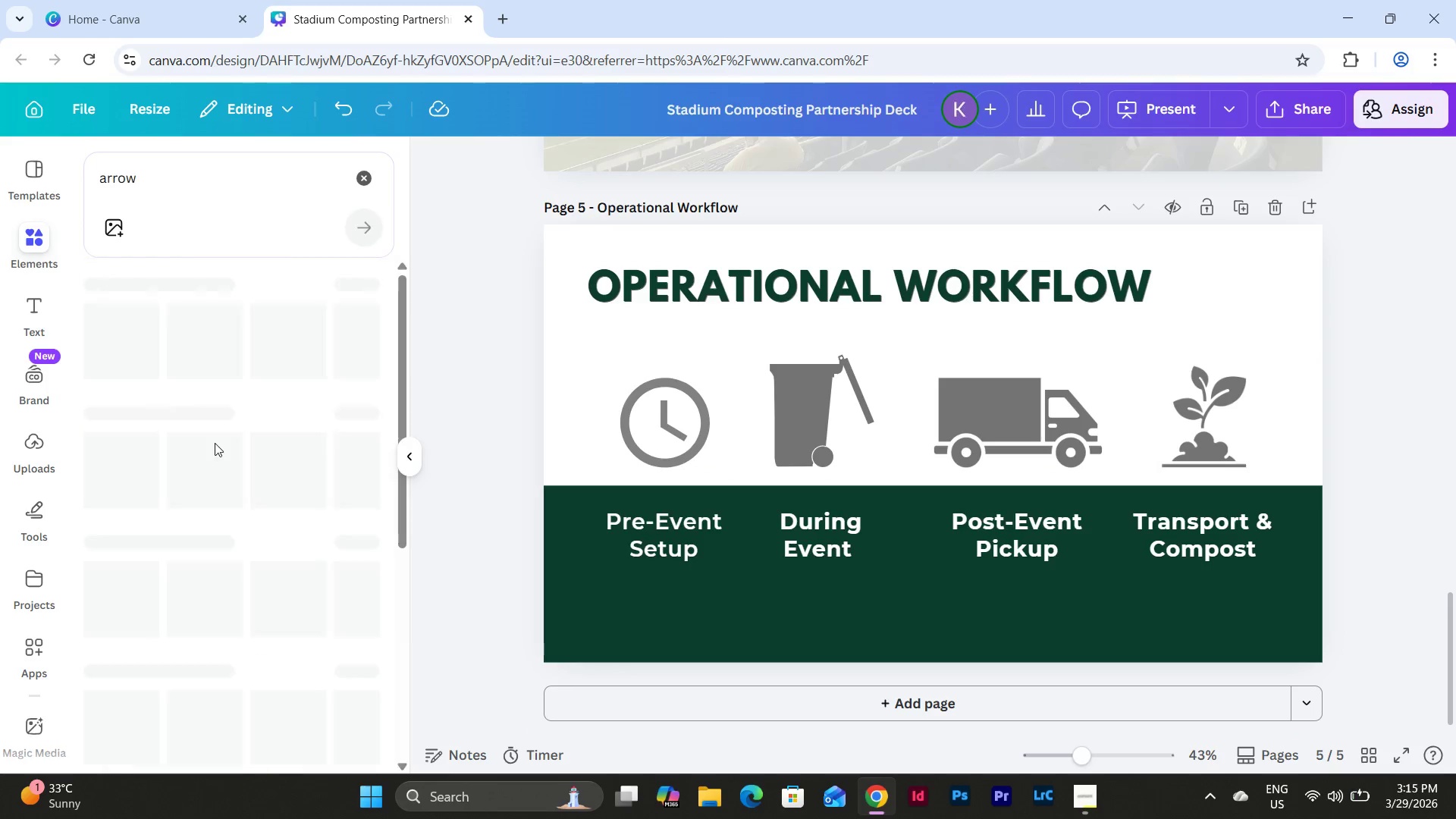 
mouse_move([196, 404])
 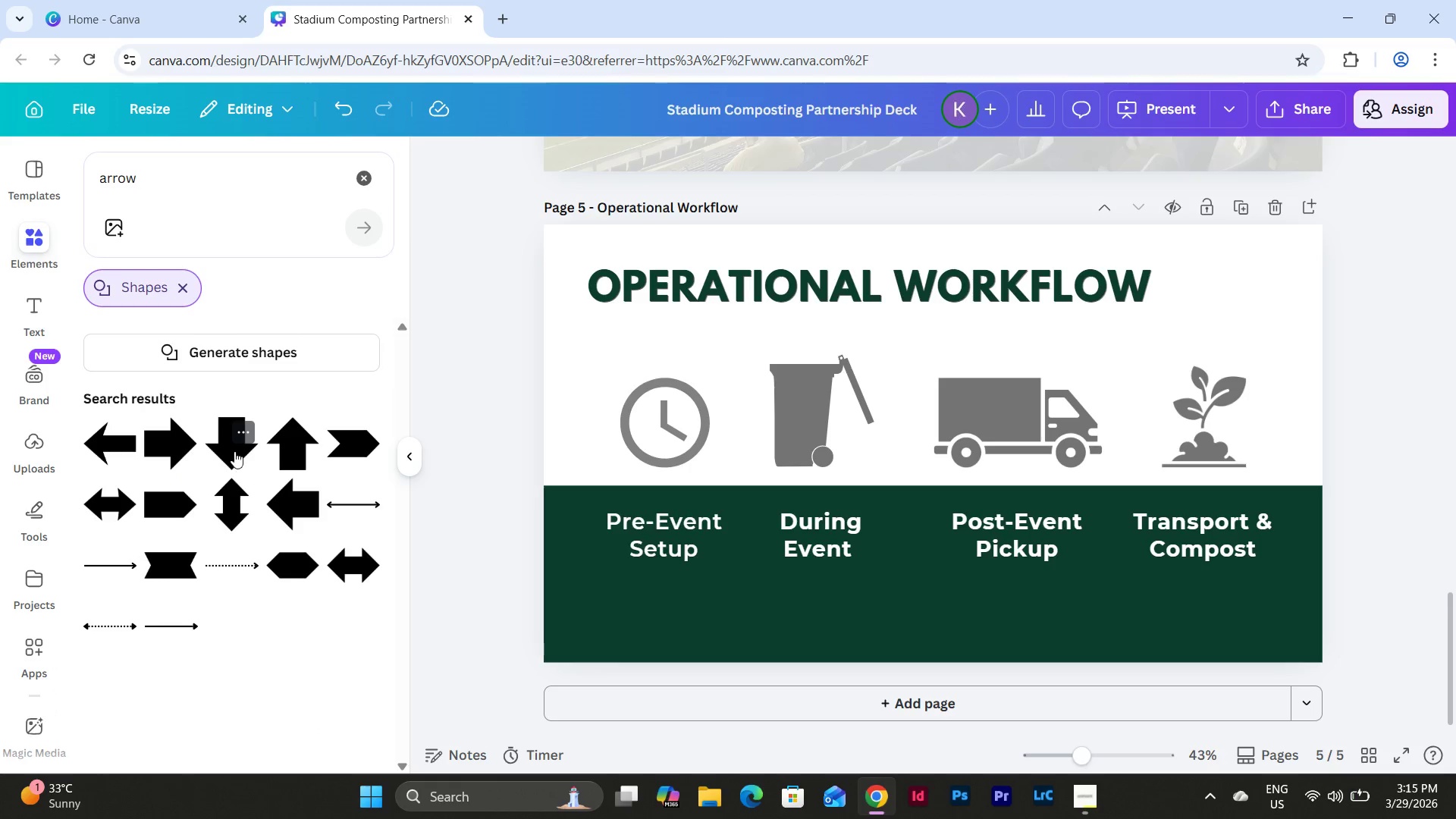 
scroll: coordinate [234, 451], scroll_direction: up, amount: 1.0
 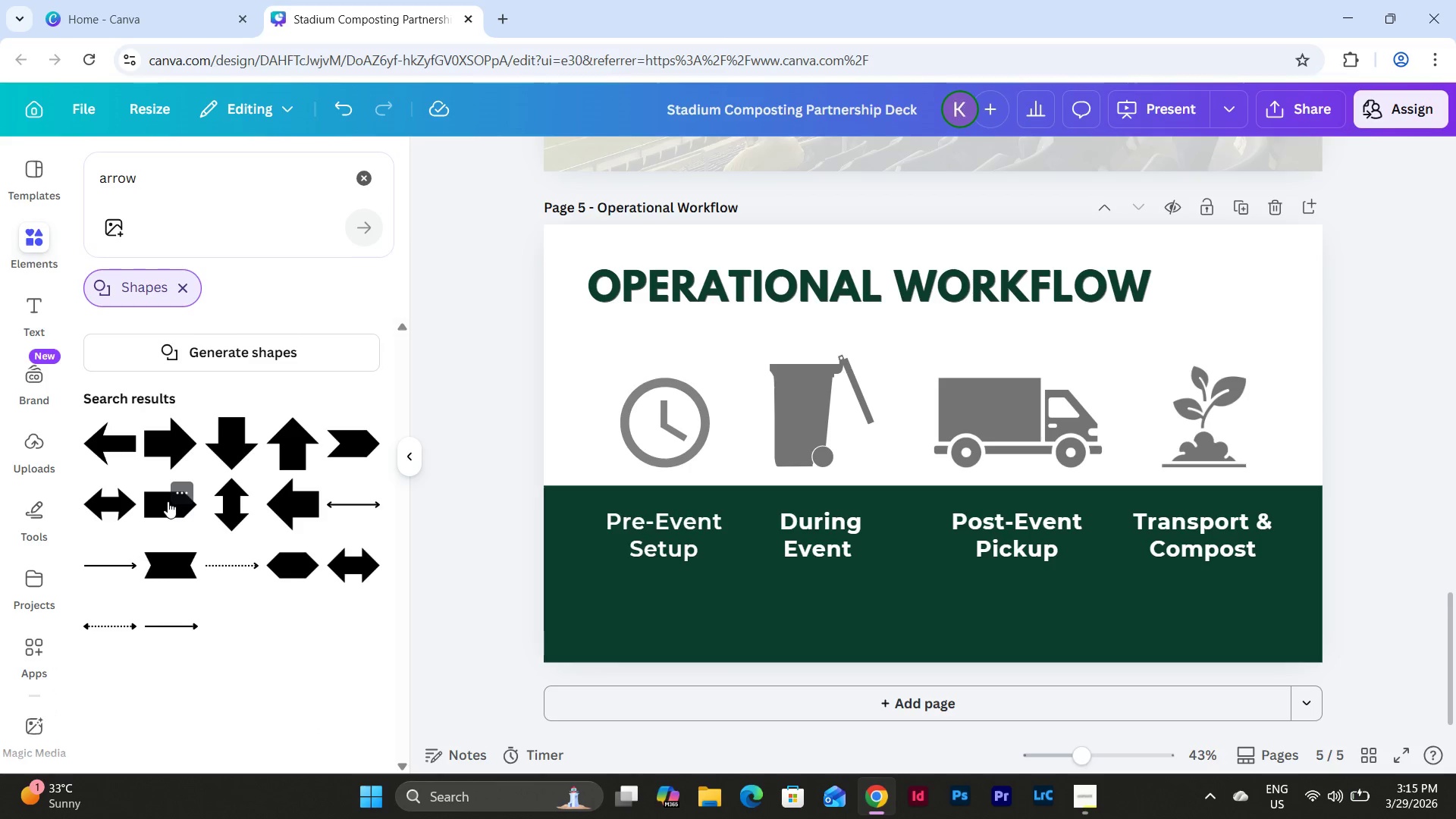 
mouse_move([152, 447])
 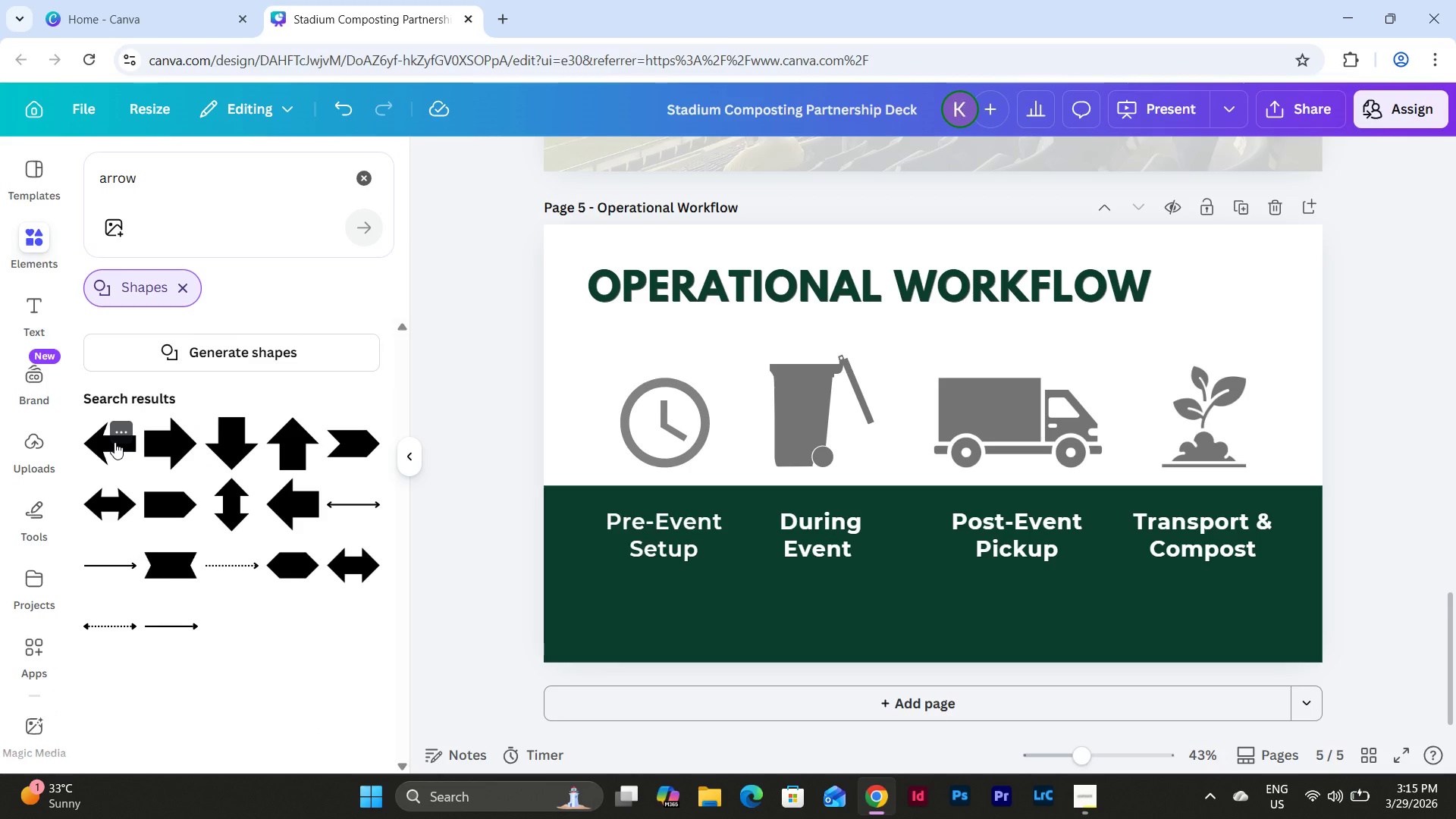 
left_click([115, 442])
 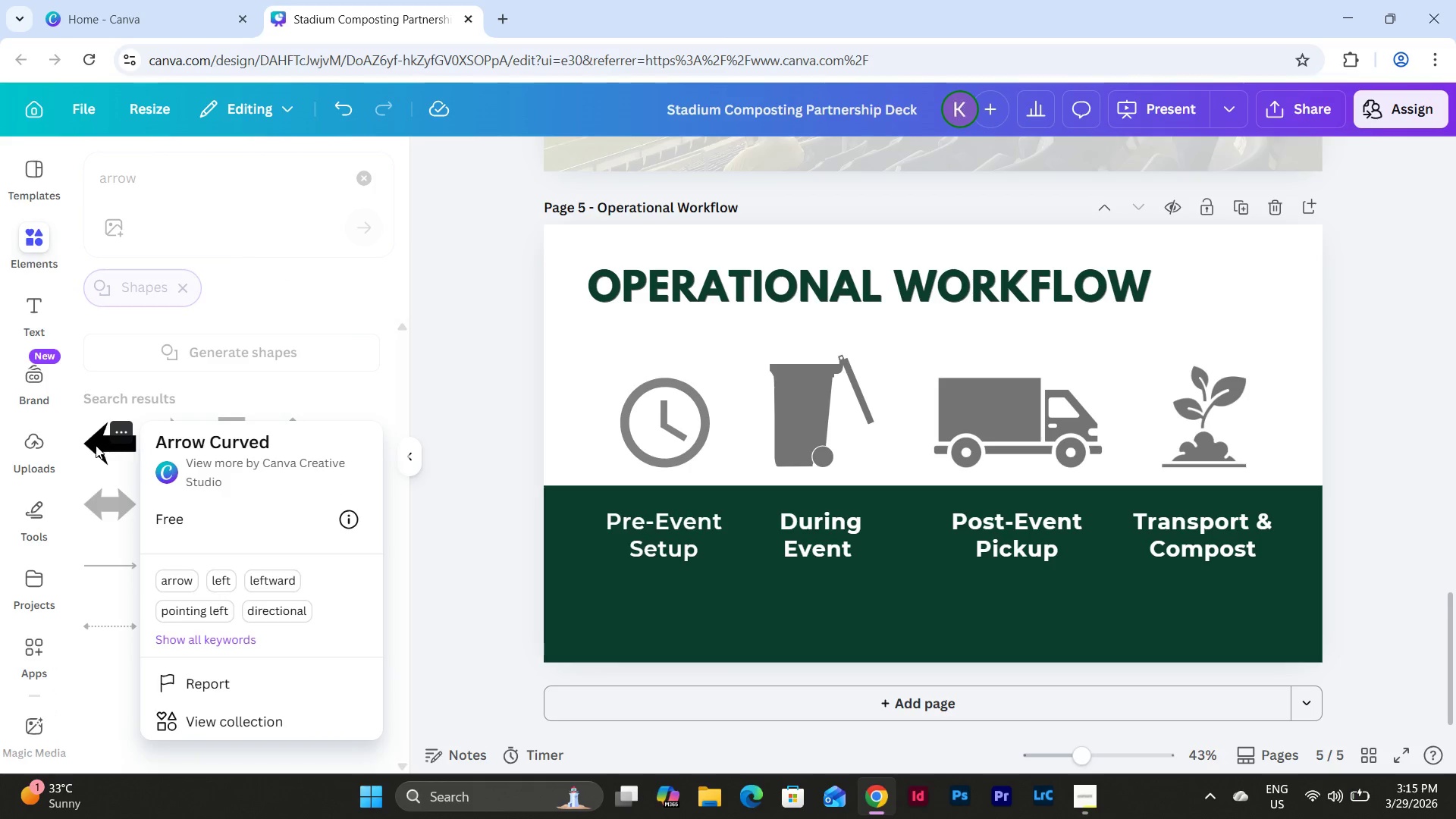 
left_click([91, 446])
 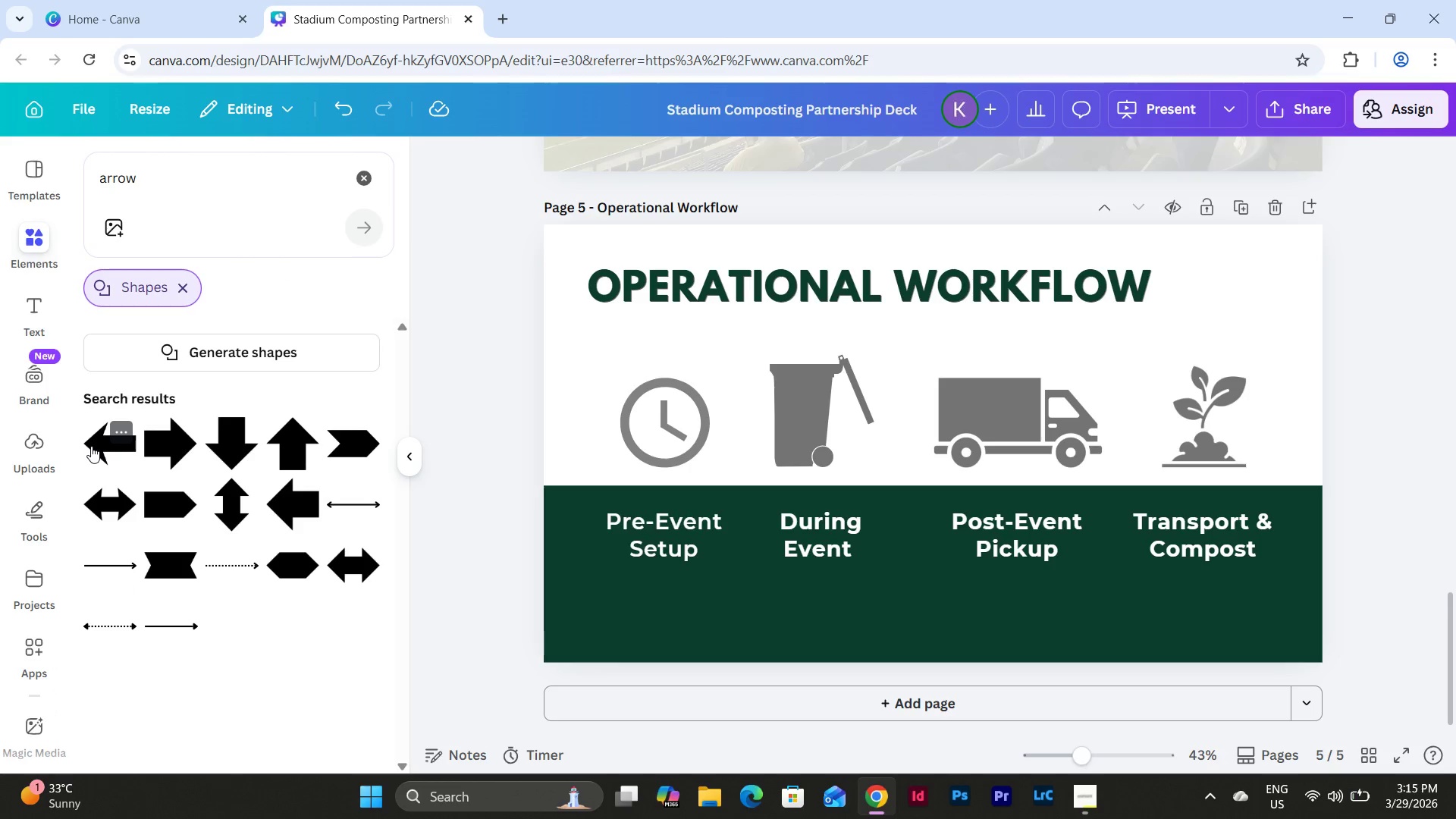 
left_click([91, 446])
 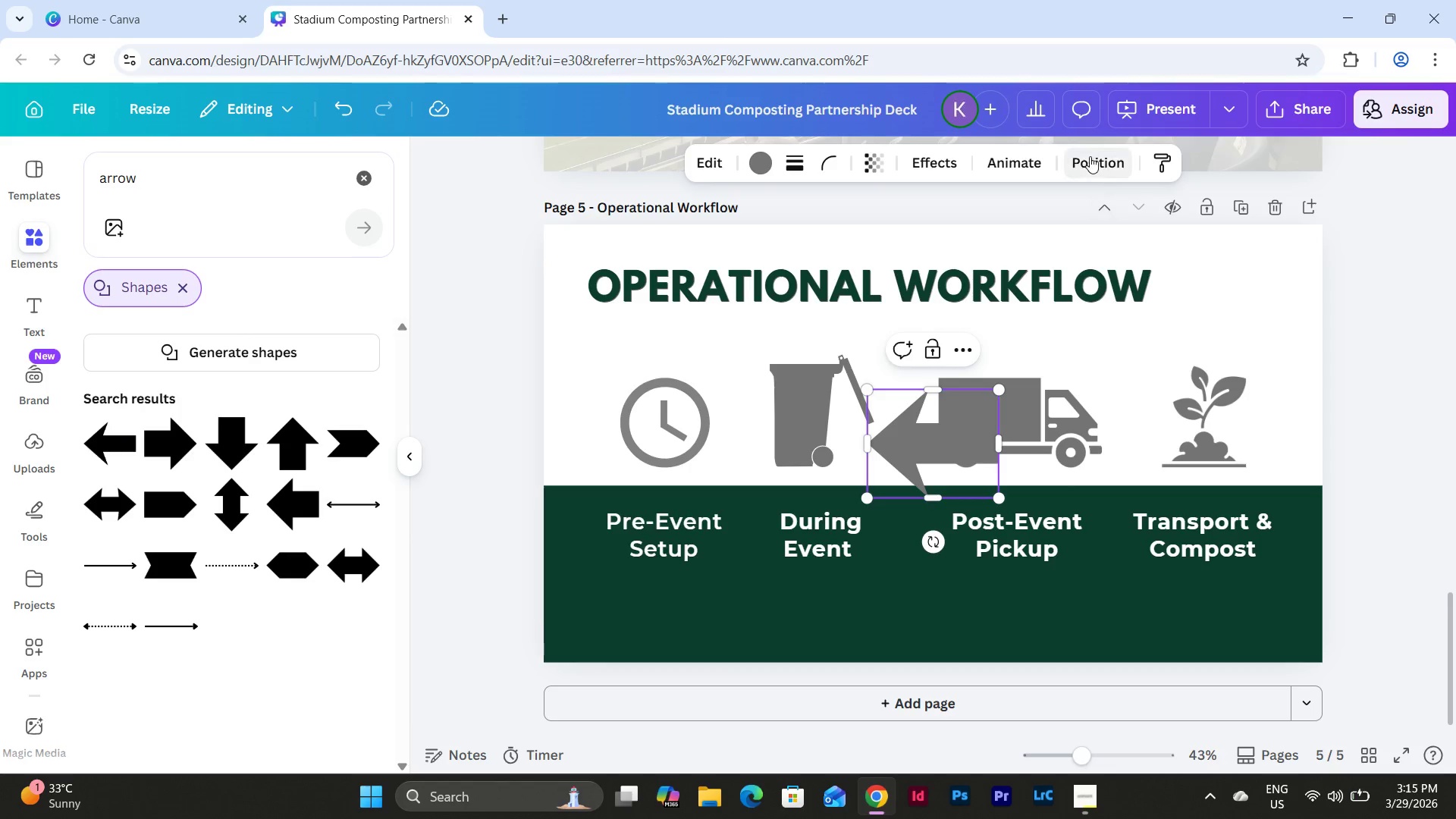 
left_click_drag(start_coordinate=[359, 667], to_coordinate=[256, 661])
 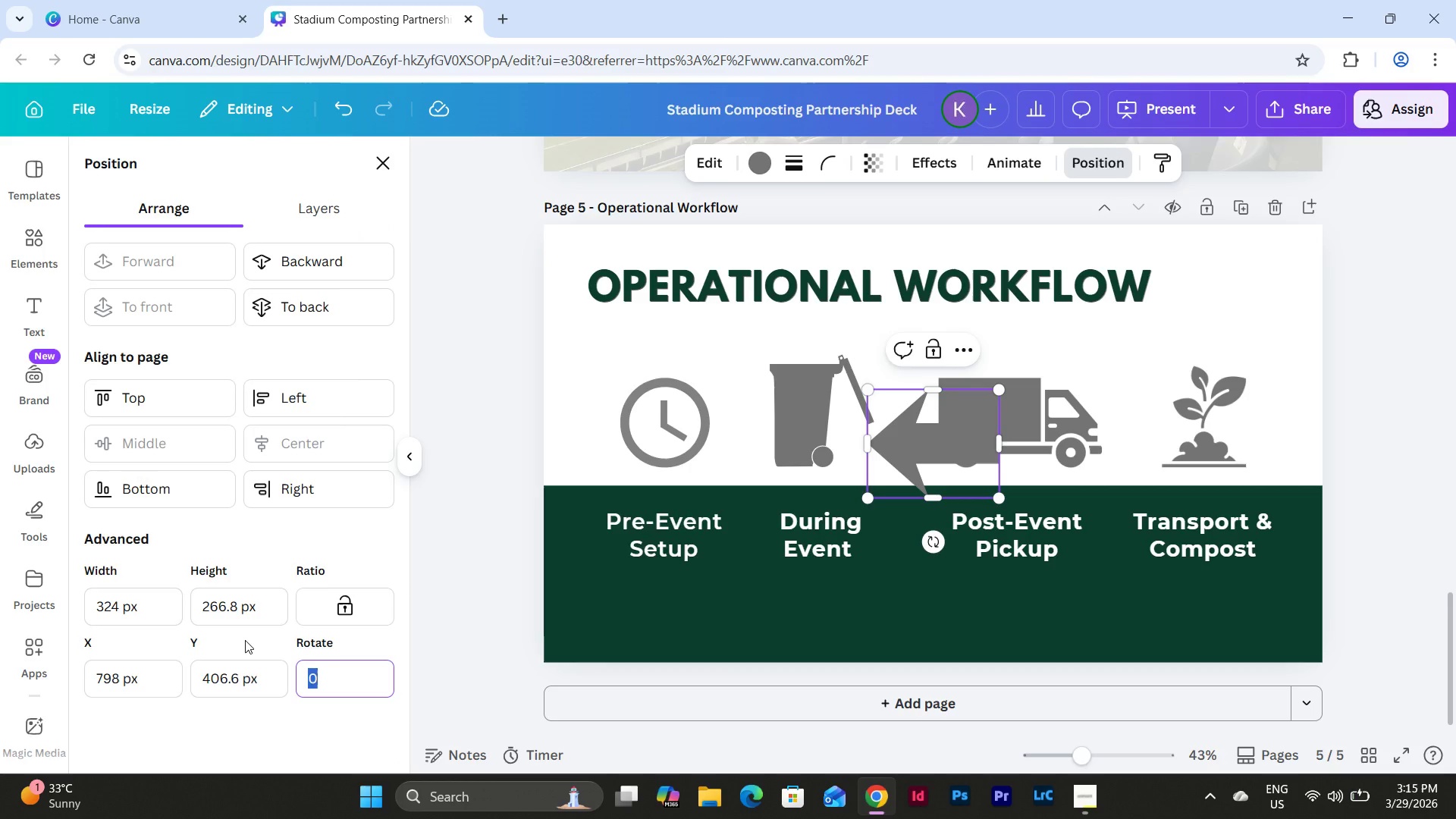 
key(Numpad1)
 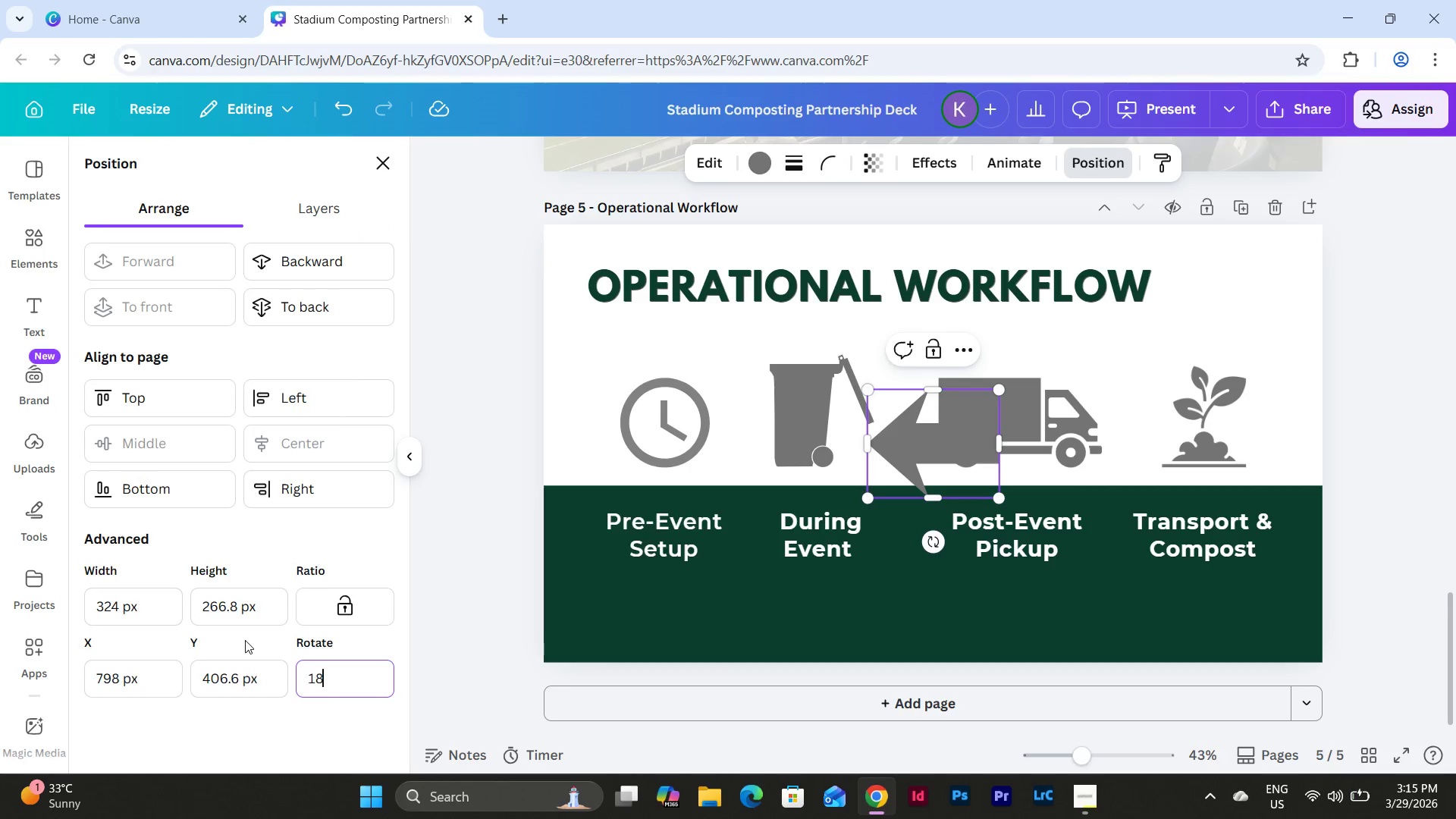 
key(Numpad8)
 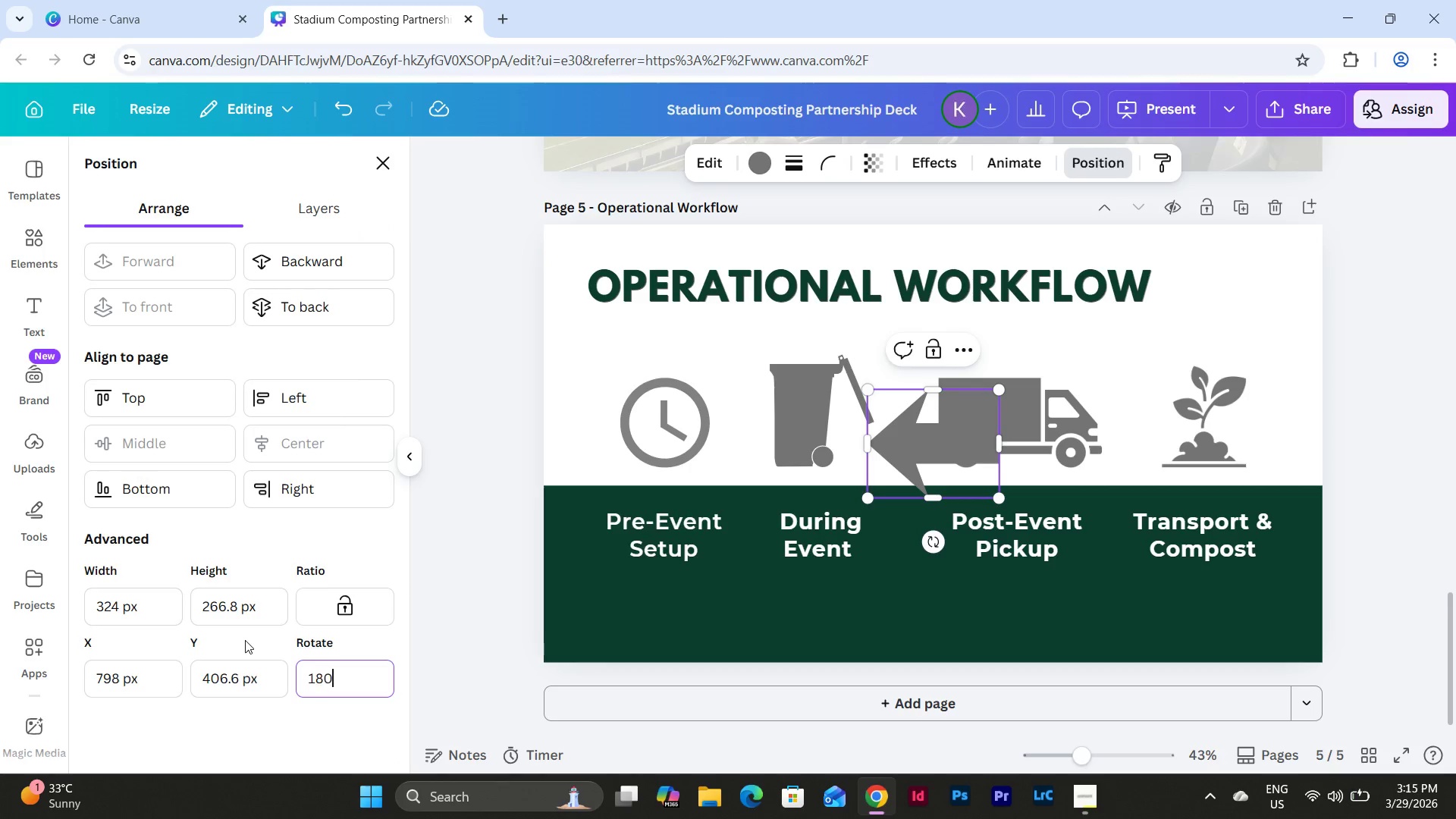 
key(Numpad0)
 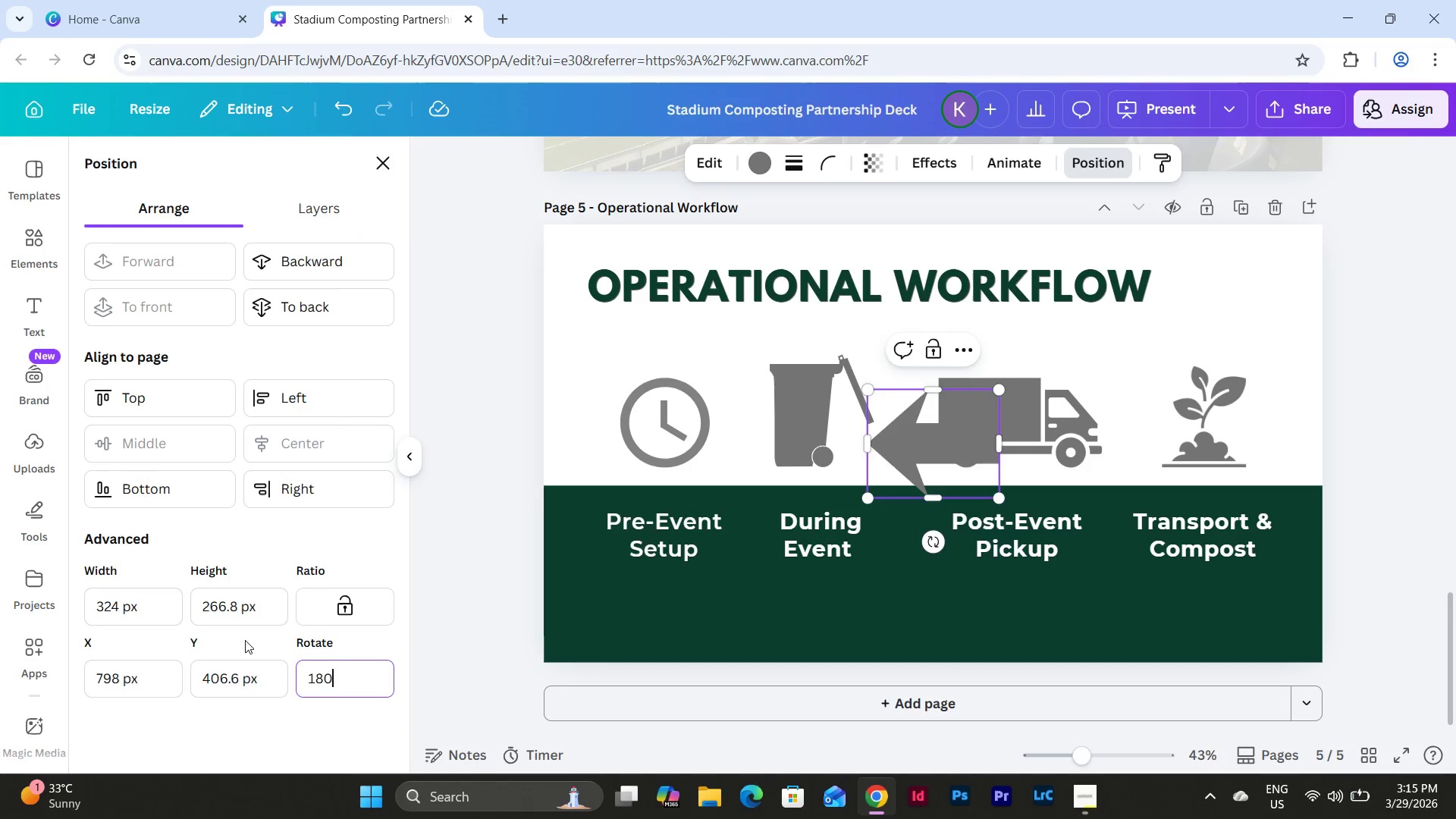 
key(NumpadEnter)
 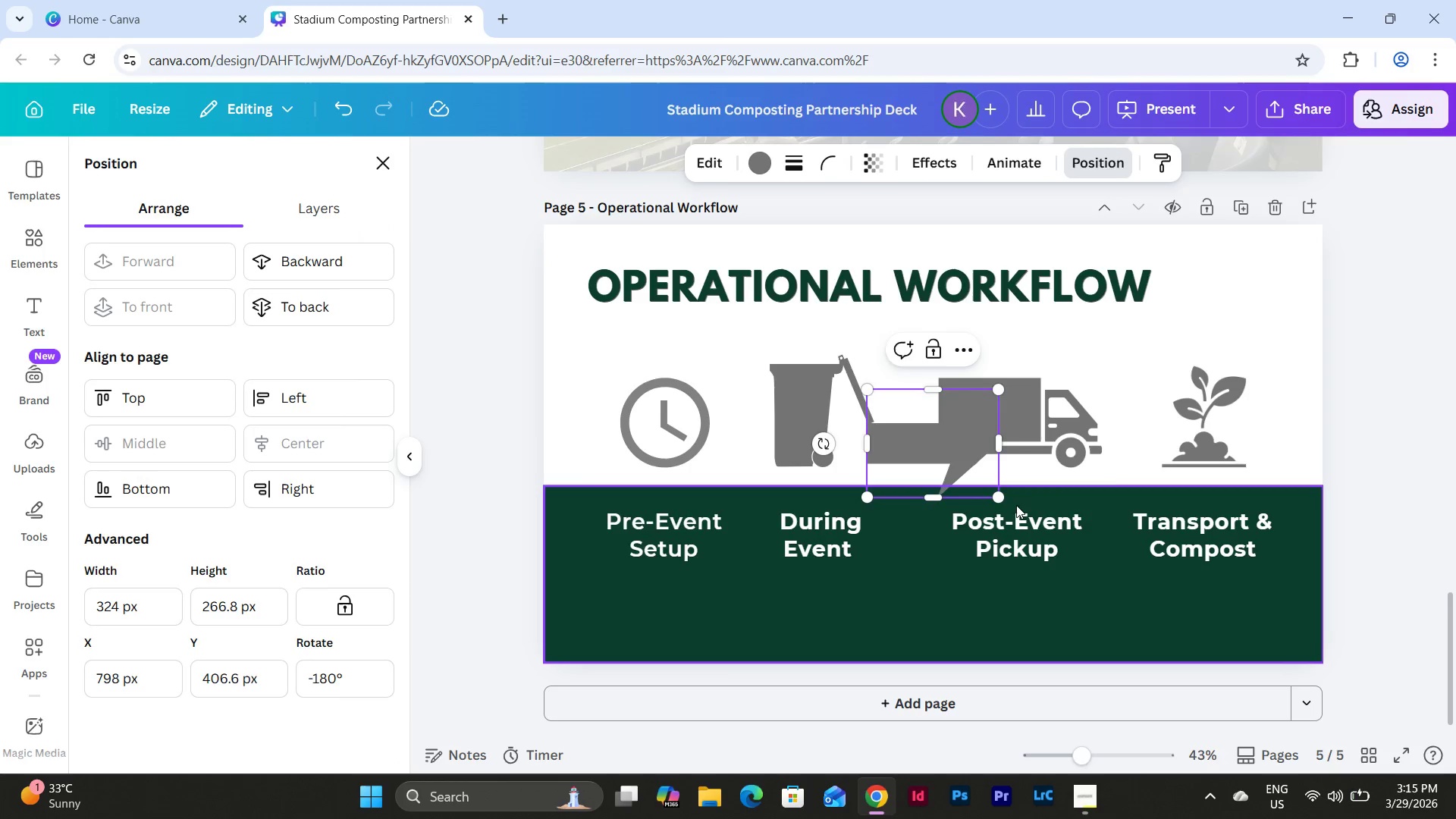 
left_click_drag(start_coordinate=[1002, 500], to_coordinate=[906, 425])
 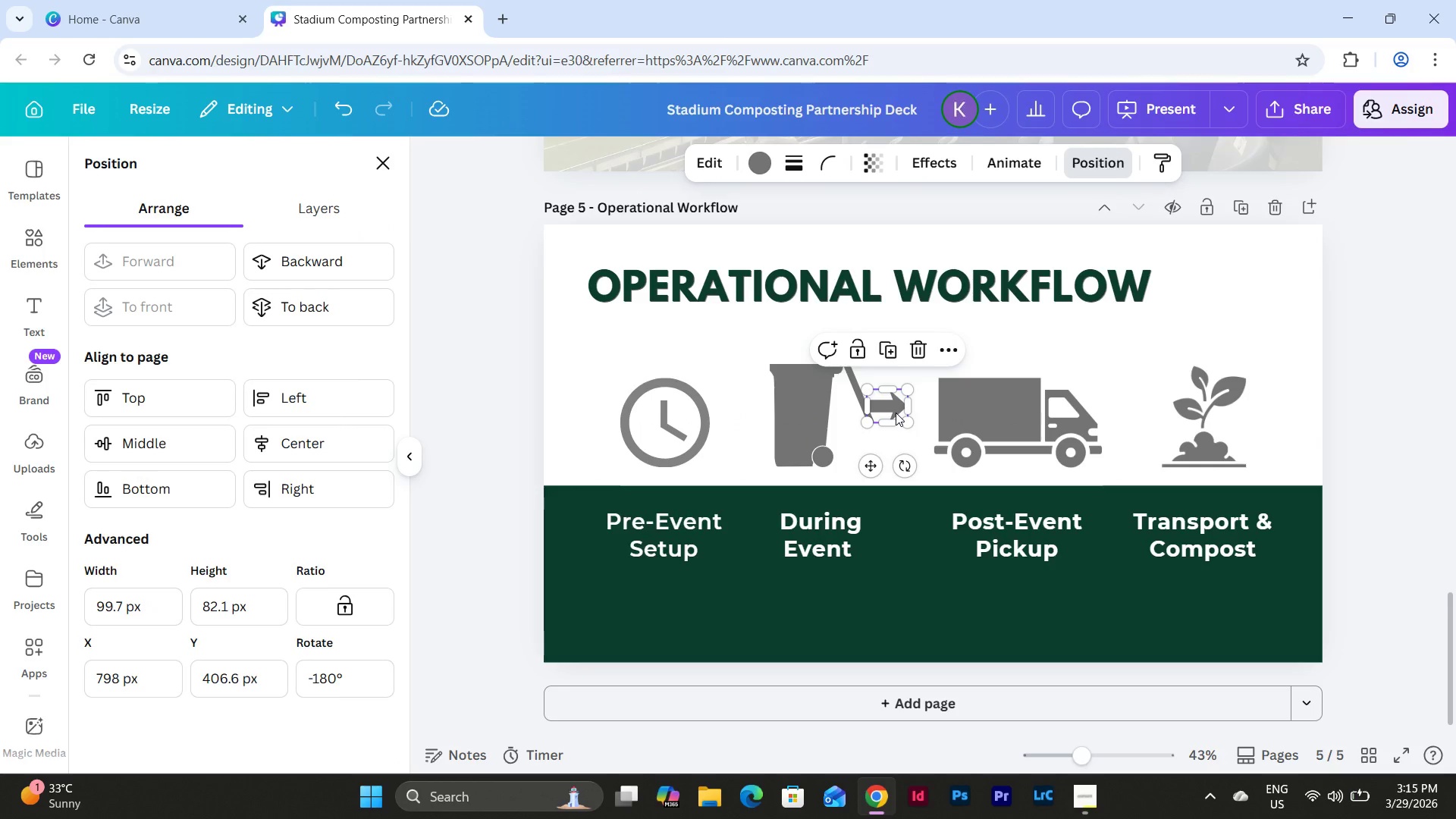 
left_click_drag(start_coordinate=[896, 413], to_coordinate=[748, 430])
 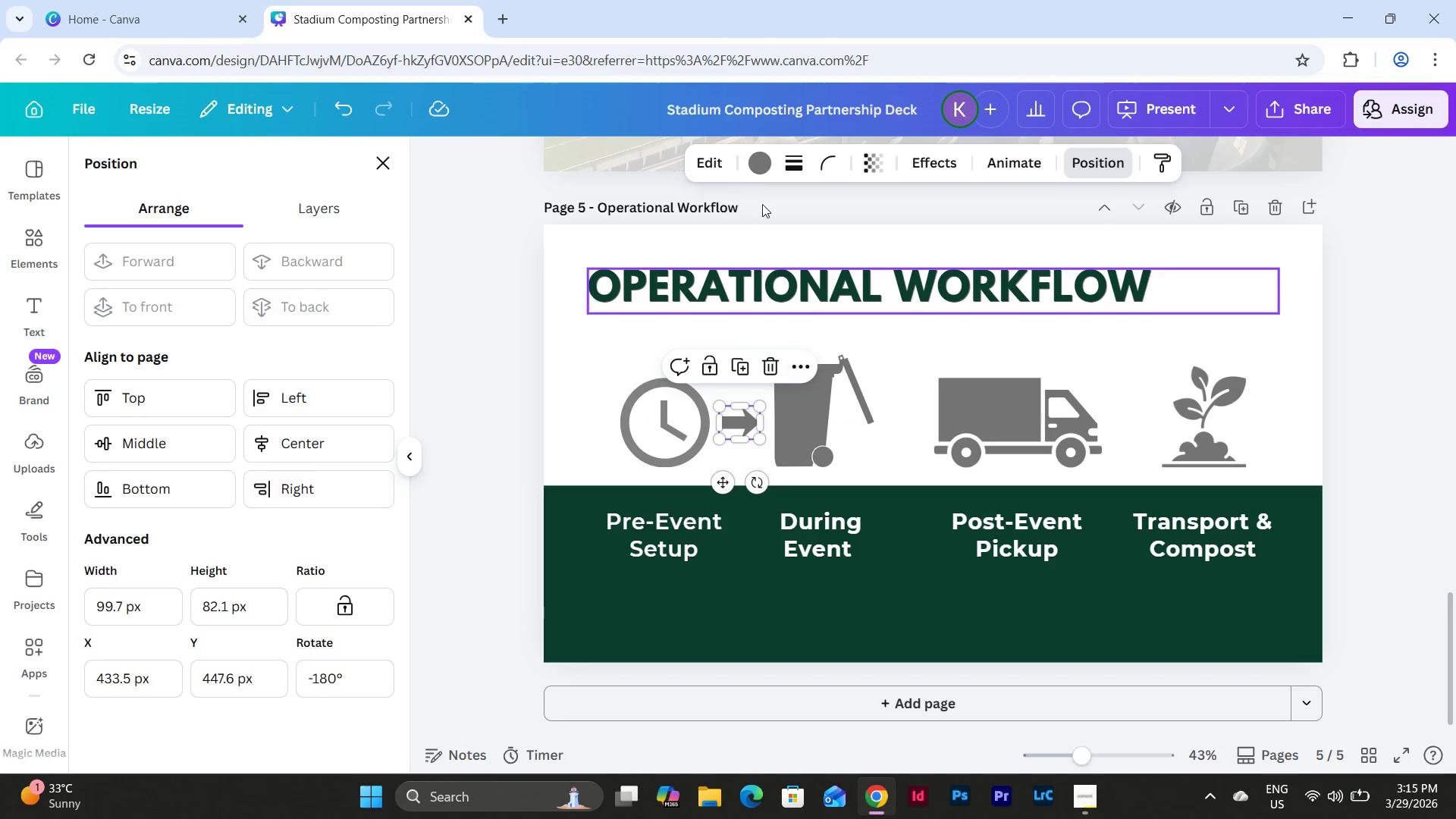 
left_click([756, 163])
 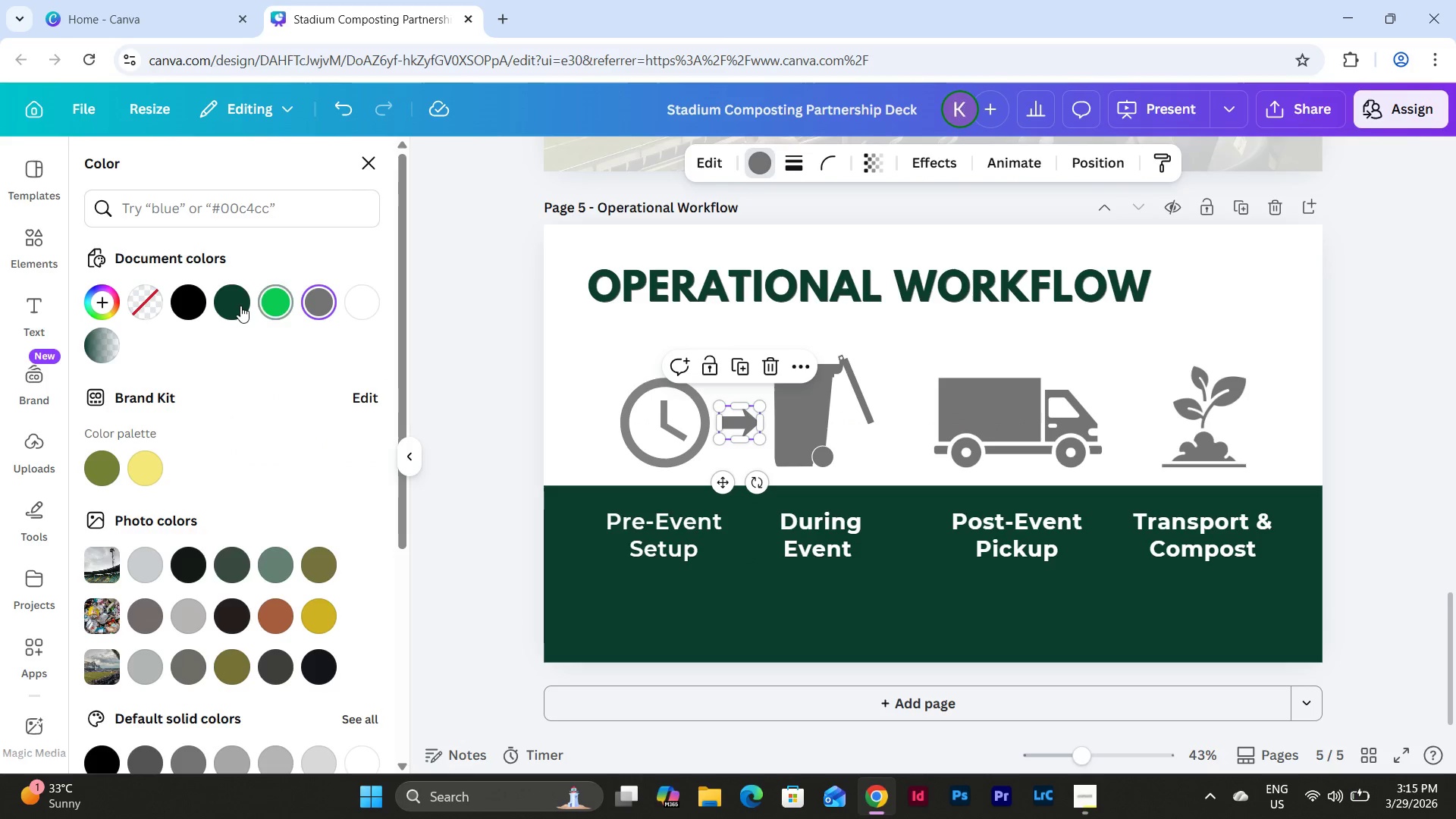 
left_click([222, 306])
 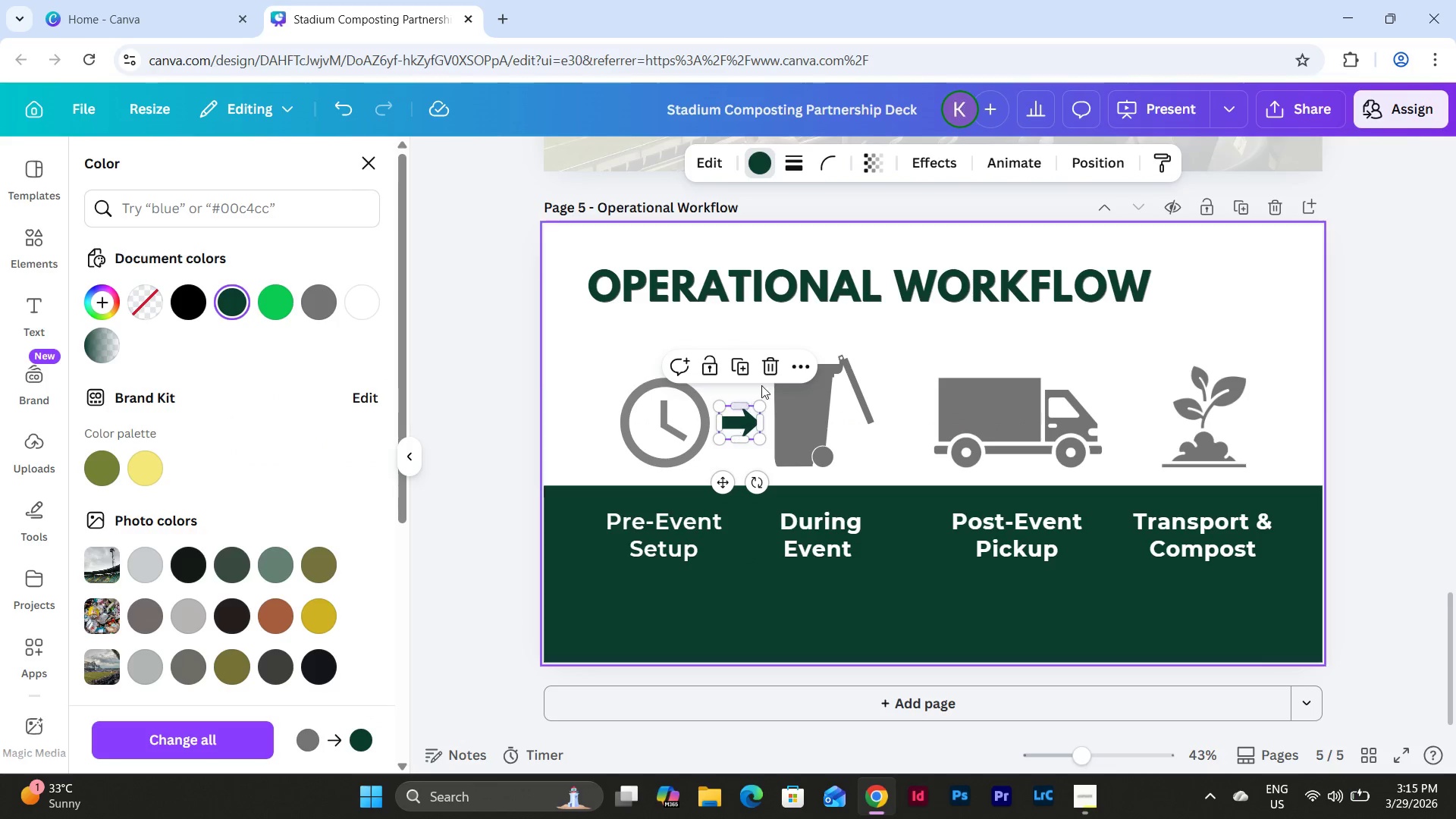 
left_click([740, 361])
 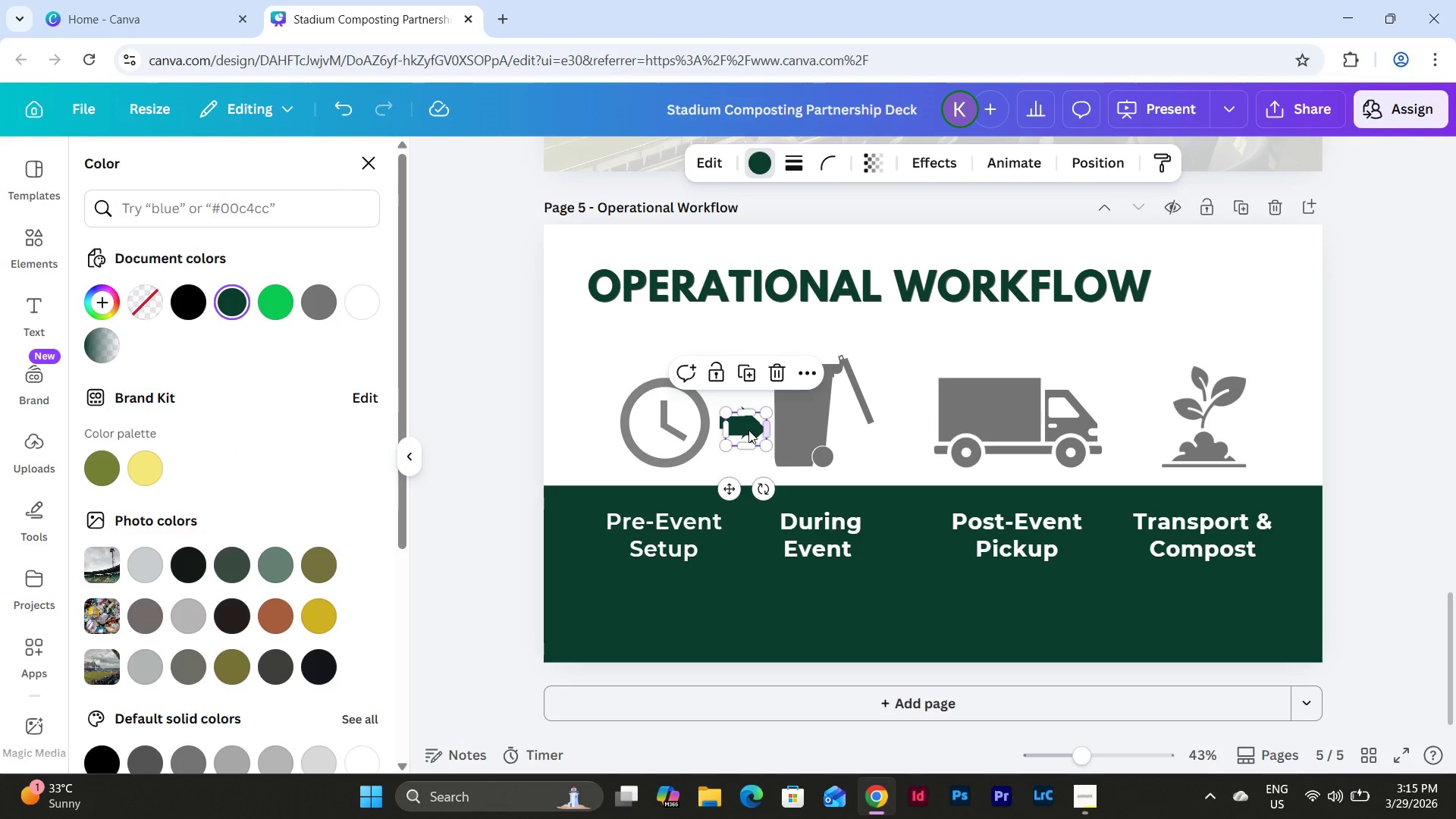 
left_click_drag(start_coordinate=[748, 430], to_coordinate=[905, 424])
 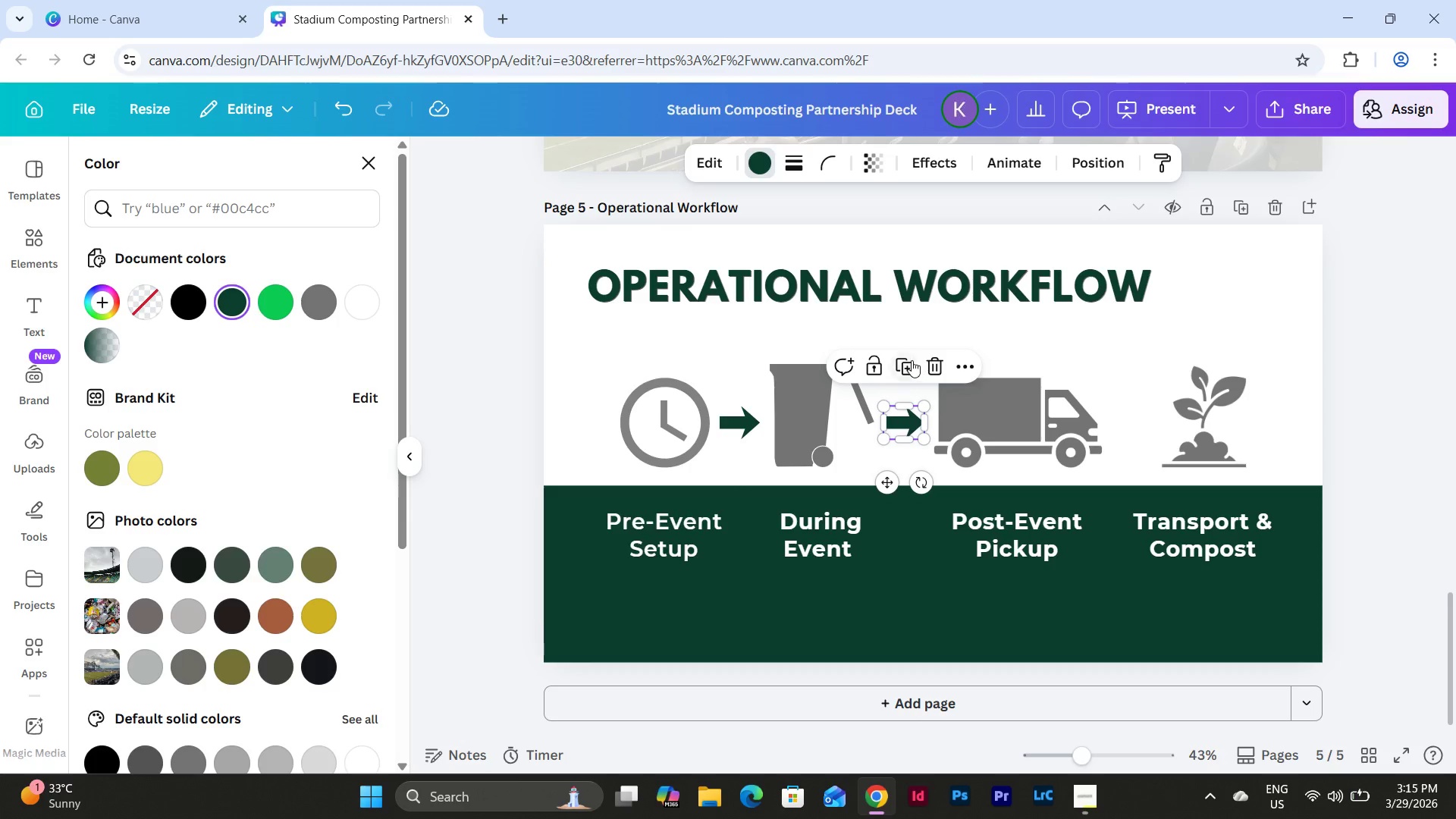 
left_click([908, 360])
 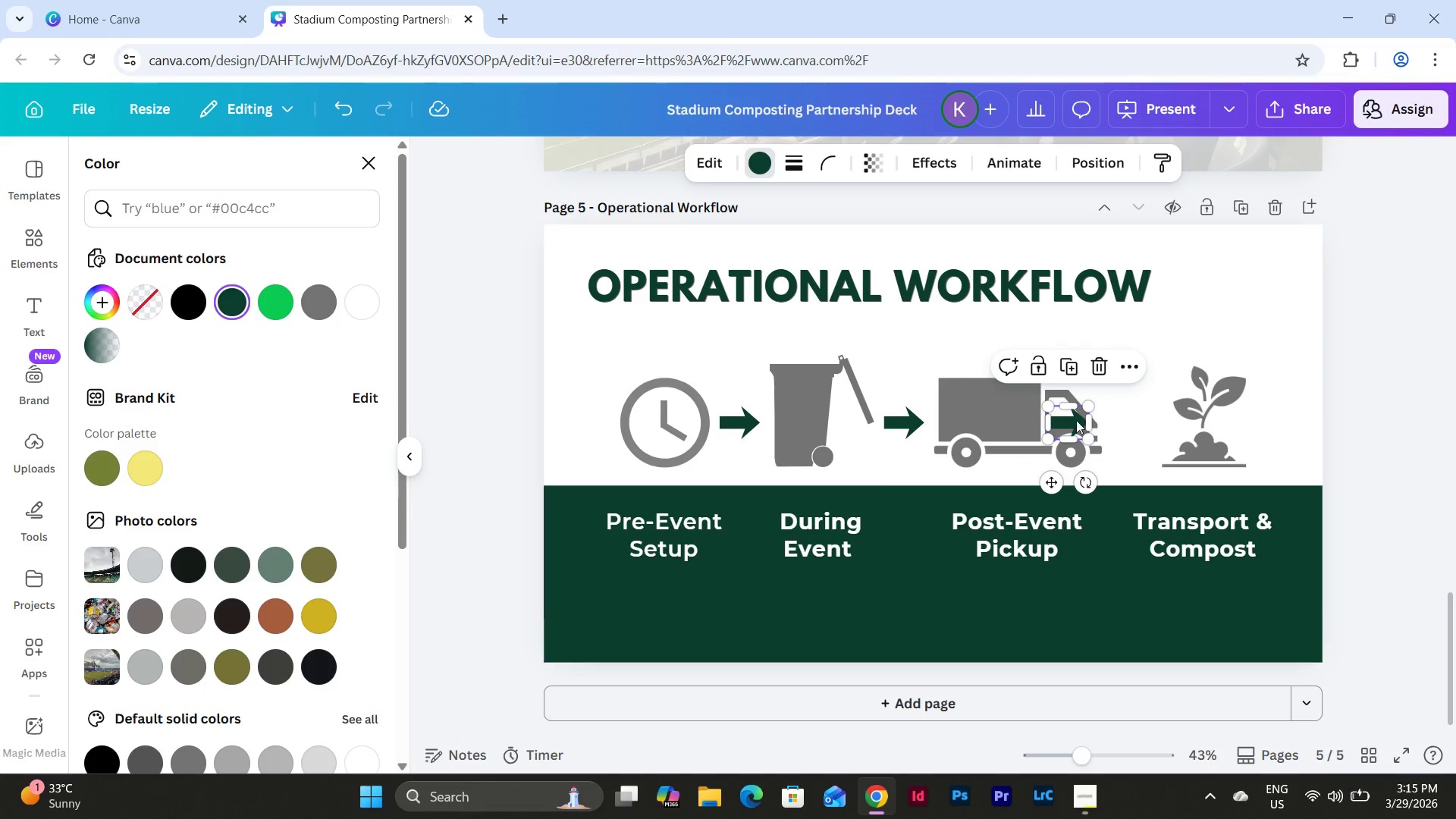 
left_click_drag(start_coordinate=[1069, 419], to_coordinate=[1138, 426])
 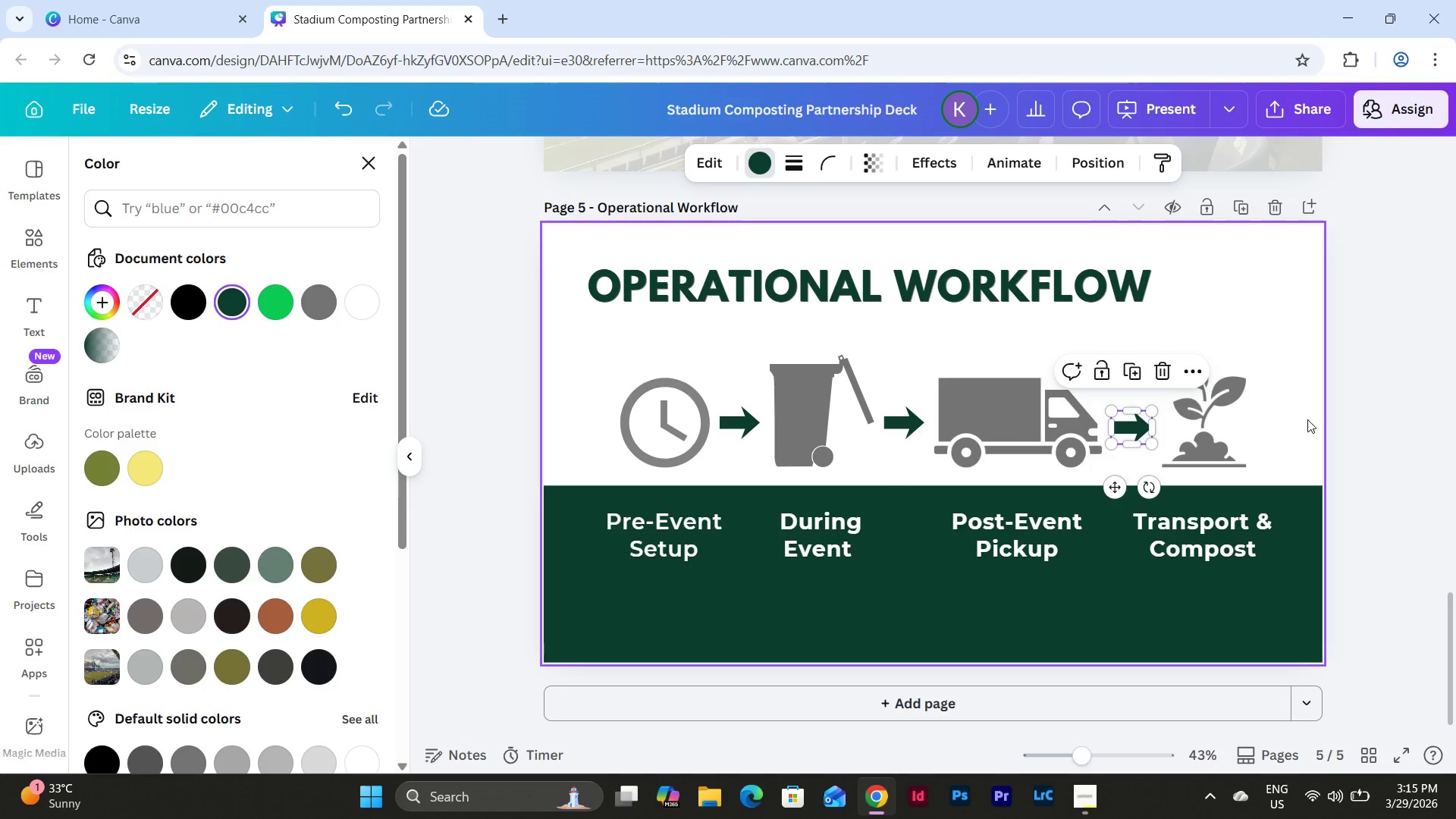 
left_click([1304, 419])
 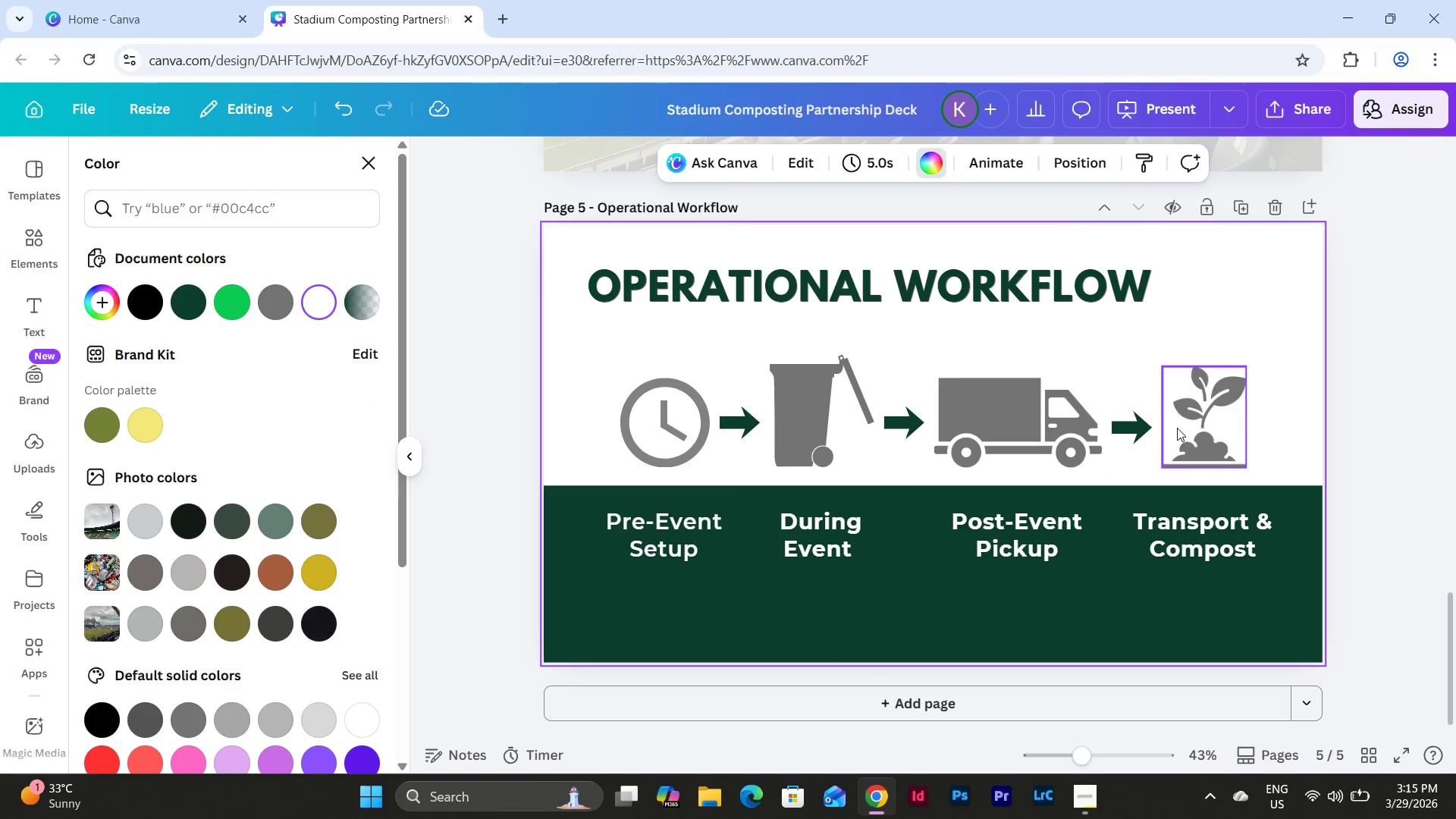 
left_click_drag(start_coordinate=[1139, 426], to_coordinate=[1138, 420])
 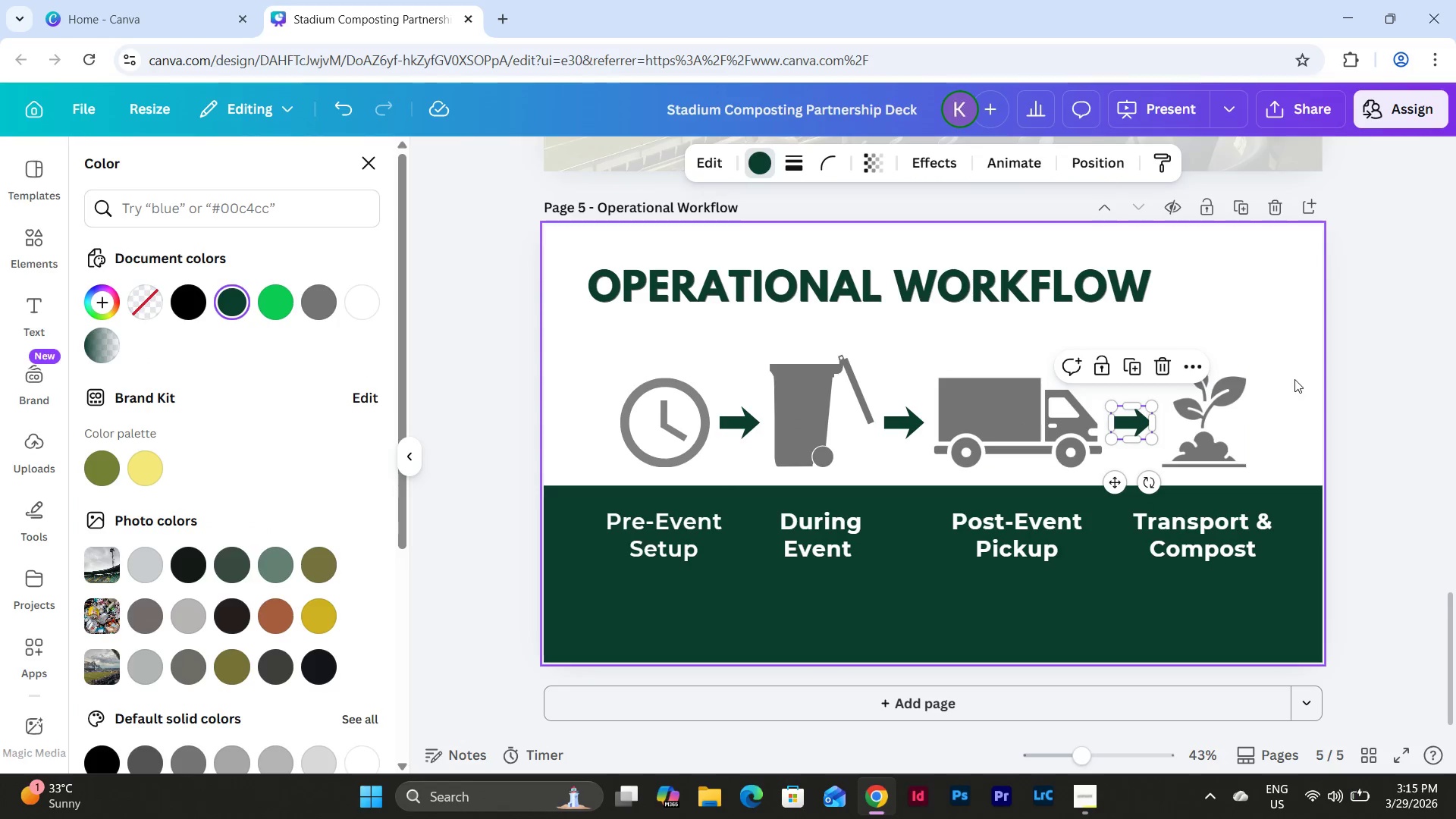 
left_click([1294, 378])
 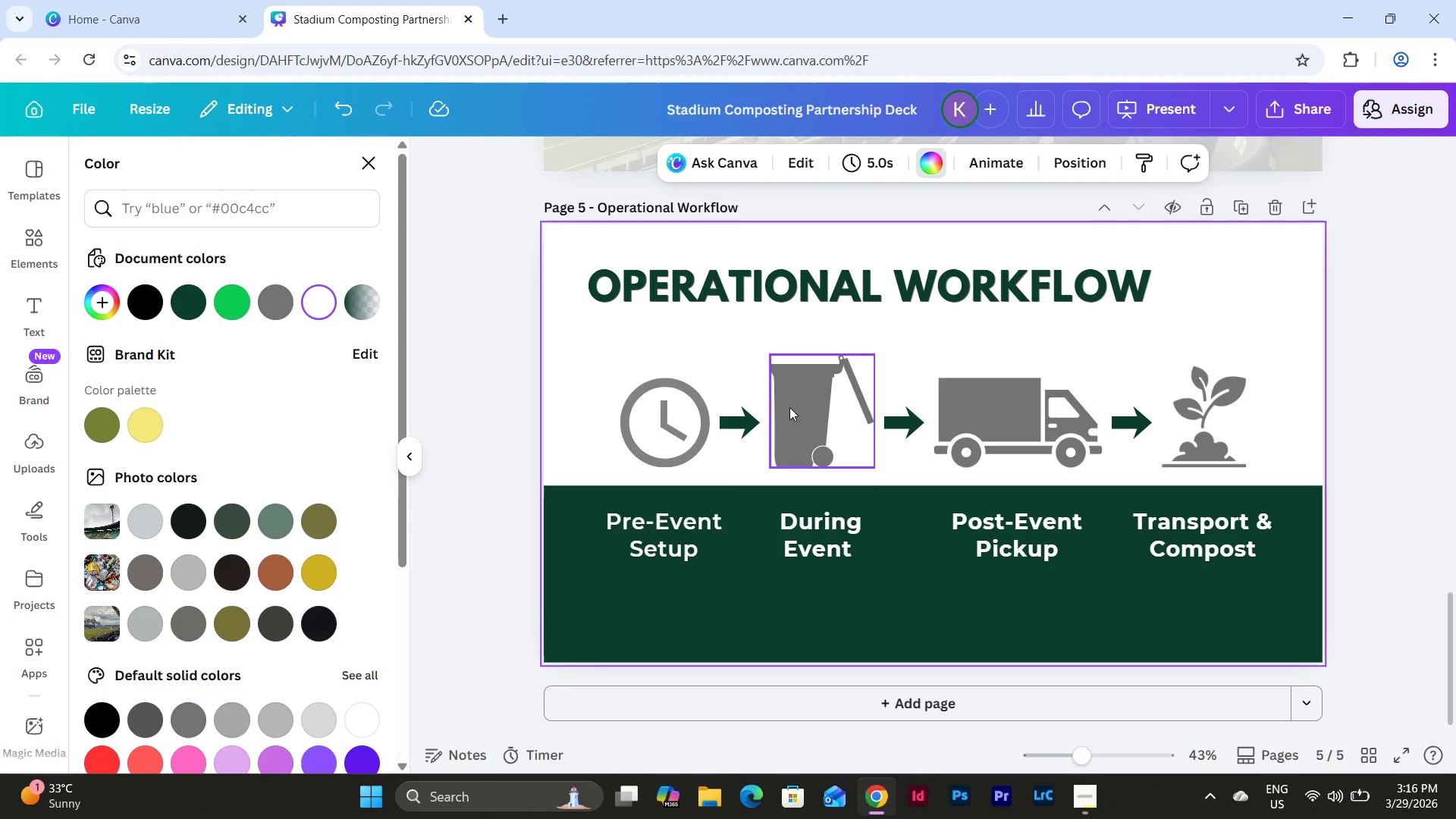 
left_click([723, 419])
 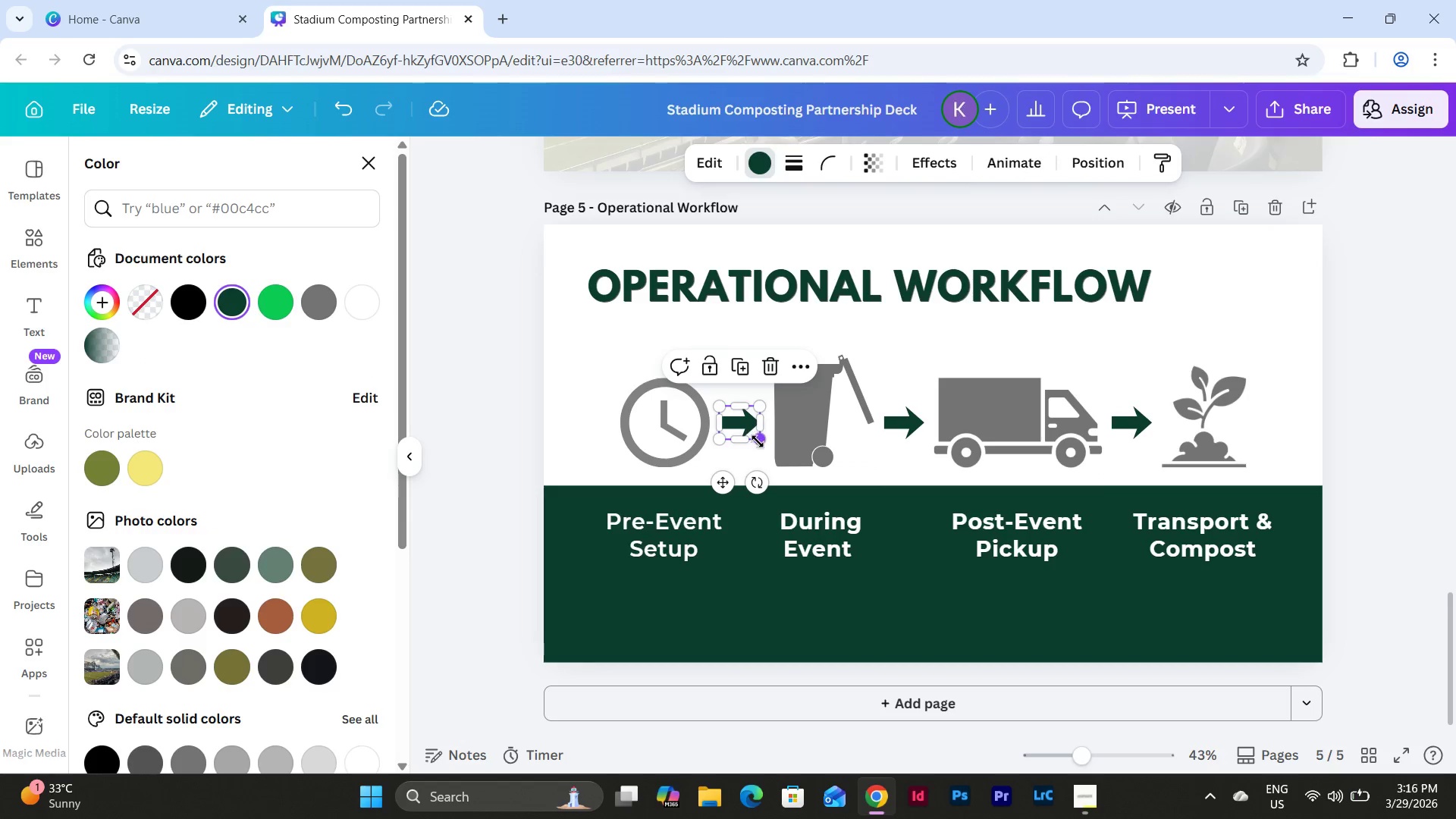 
left_click_drag(start_coordinate=[758, 441], to_coordinate=[749, 433])
 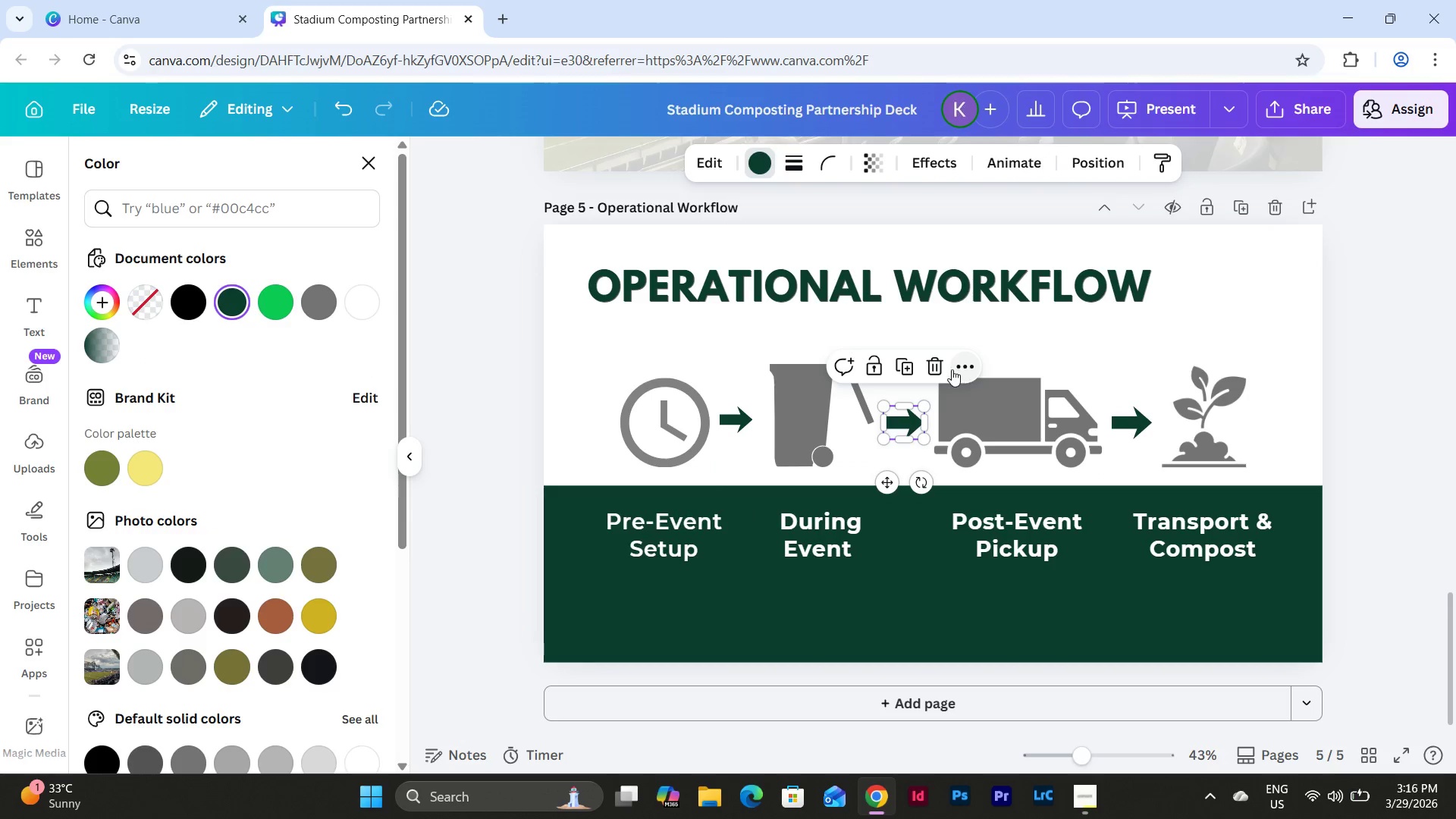 
left_click([942, 367])
 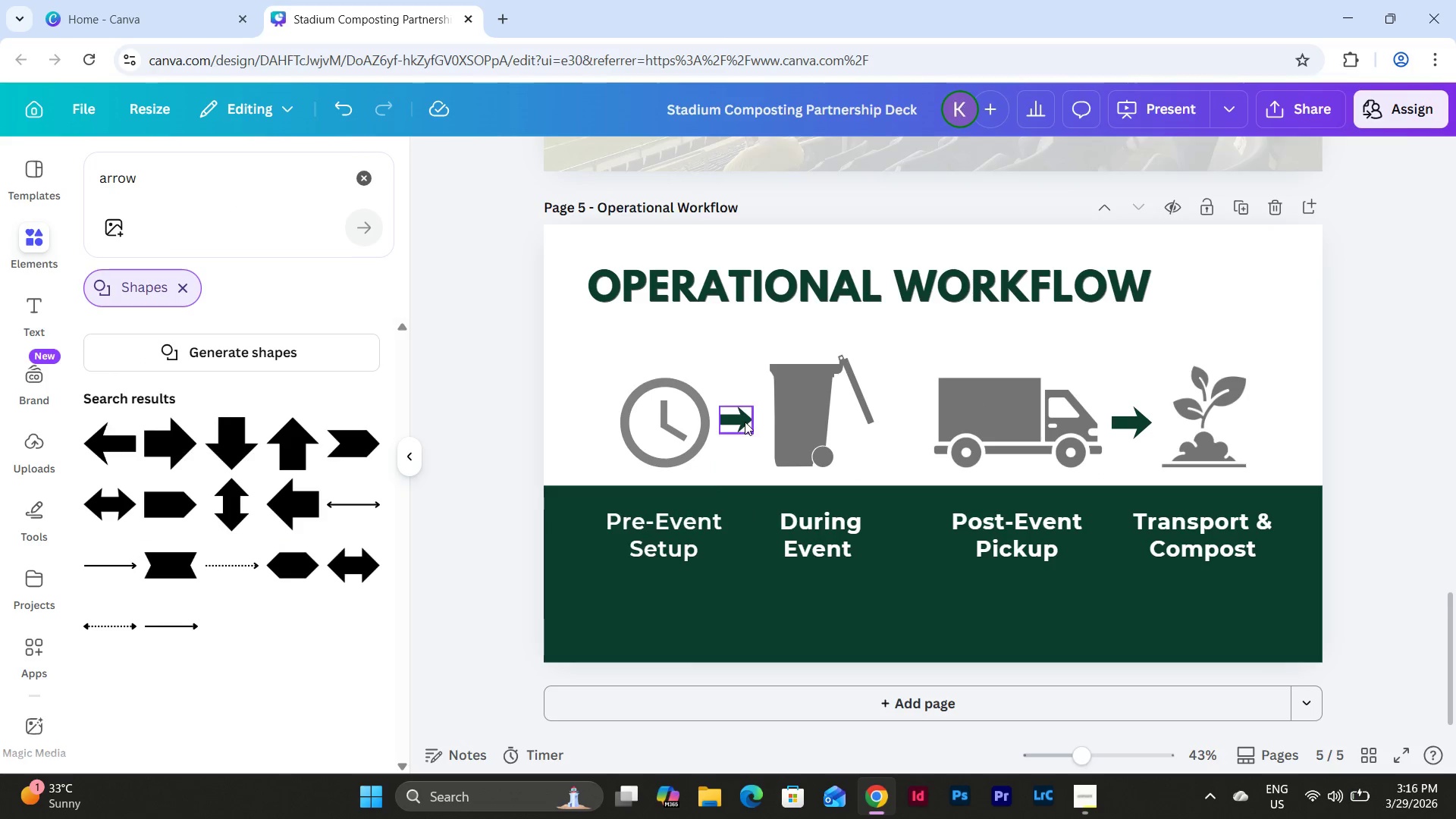 
left_click_drag(start_coordinate=[745, 422], to_coordinate=[748, 425])
 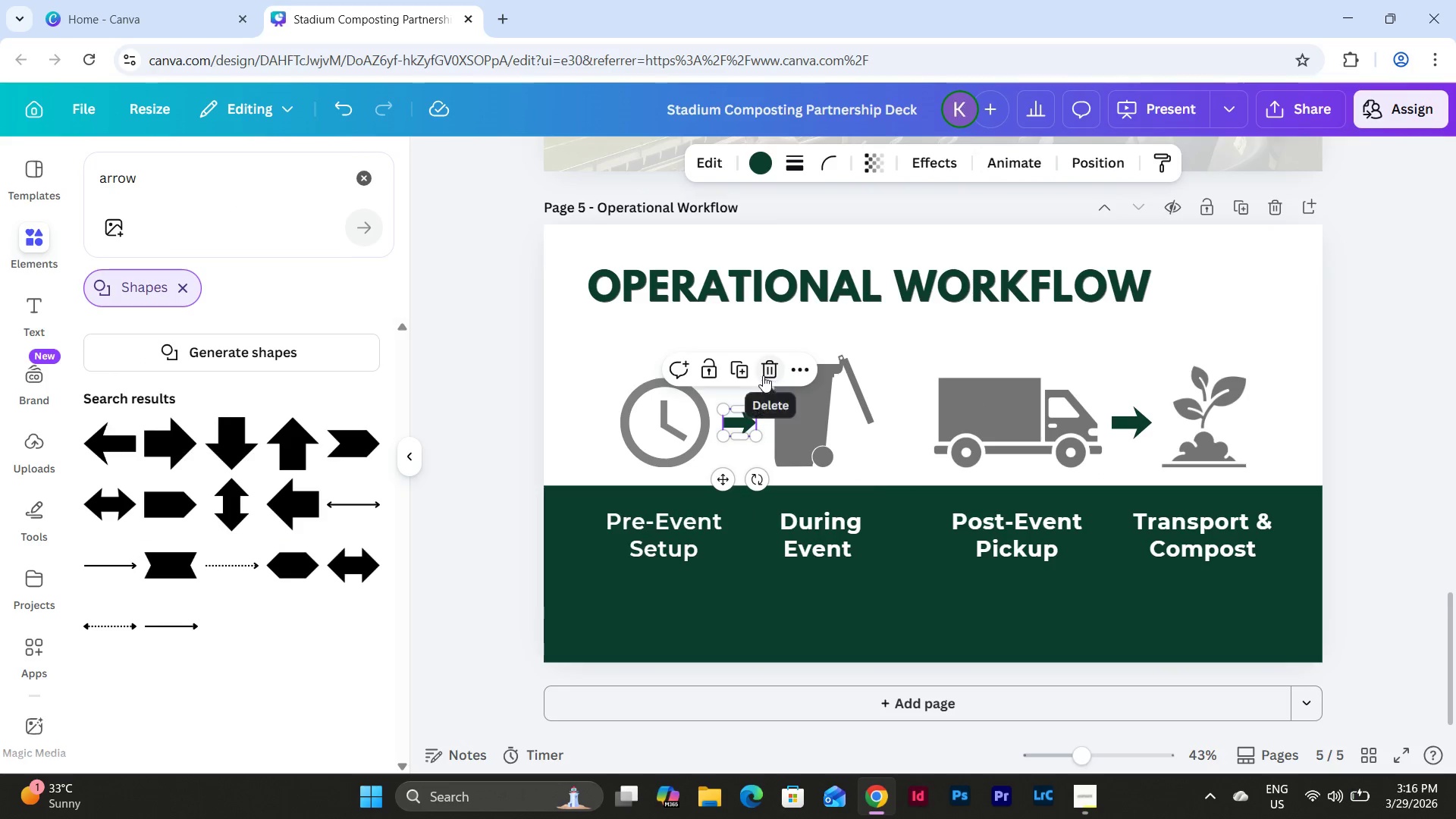 
left_click([742, 371])
 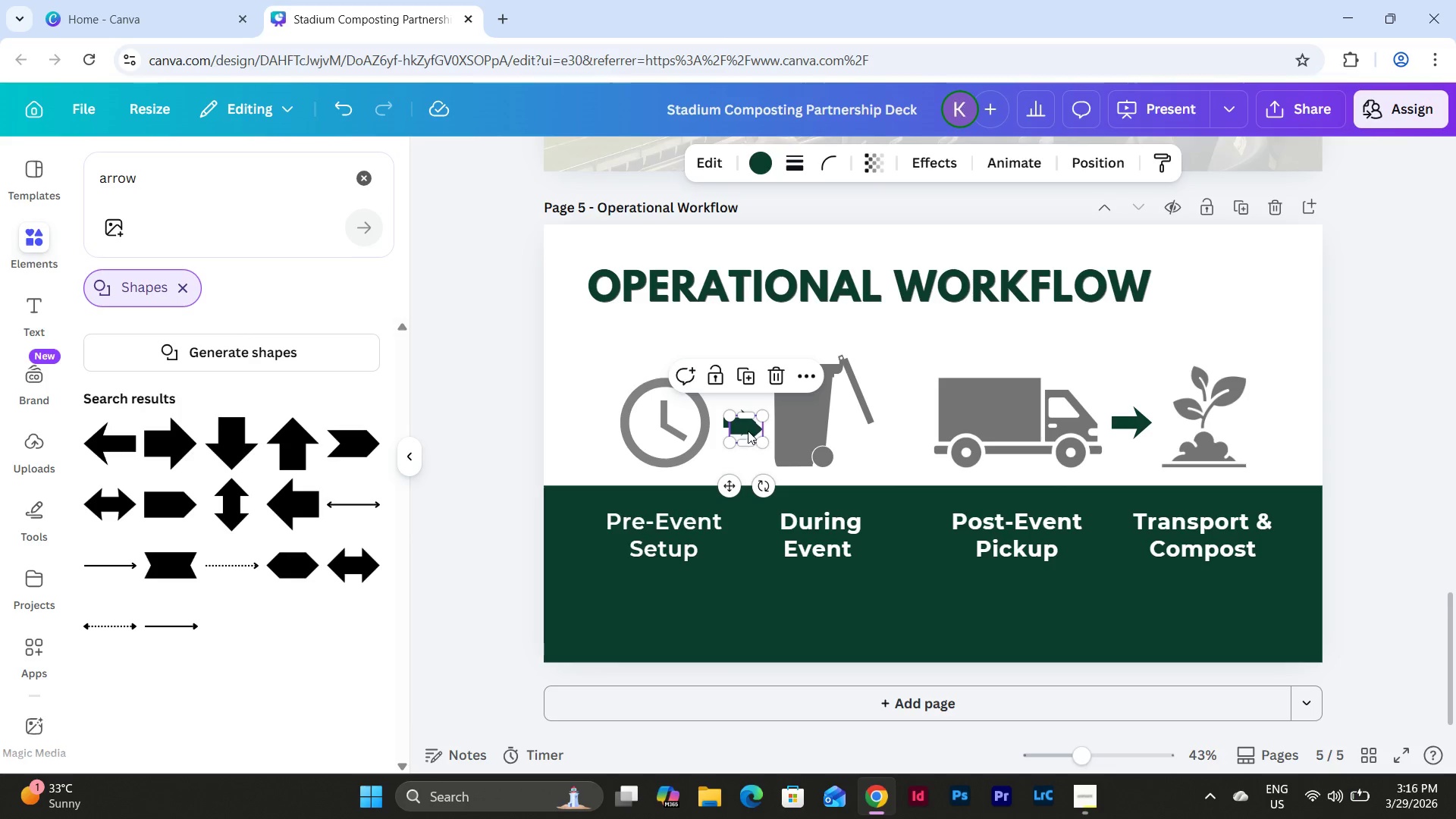 
left_click_drag(start_coordinate=[745, 430], to_coordinate=[900, 425])
 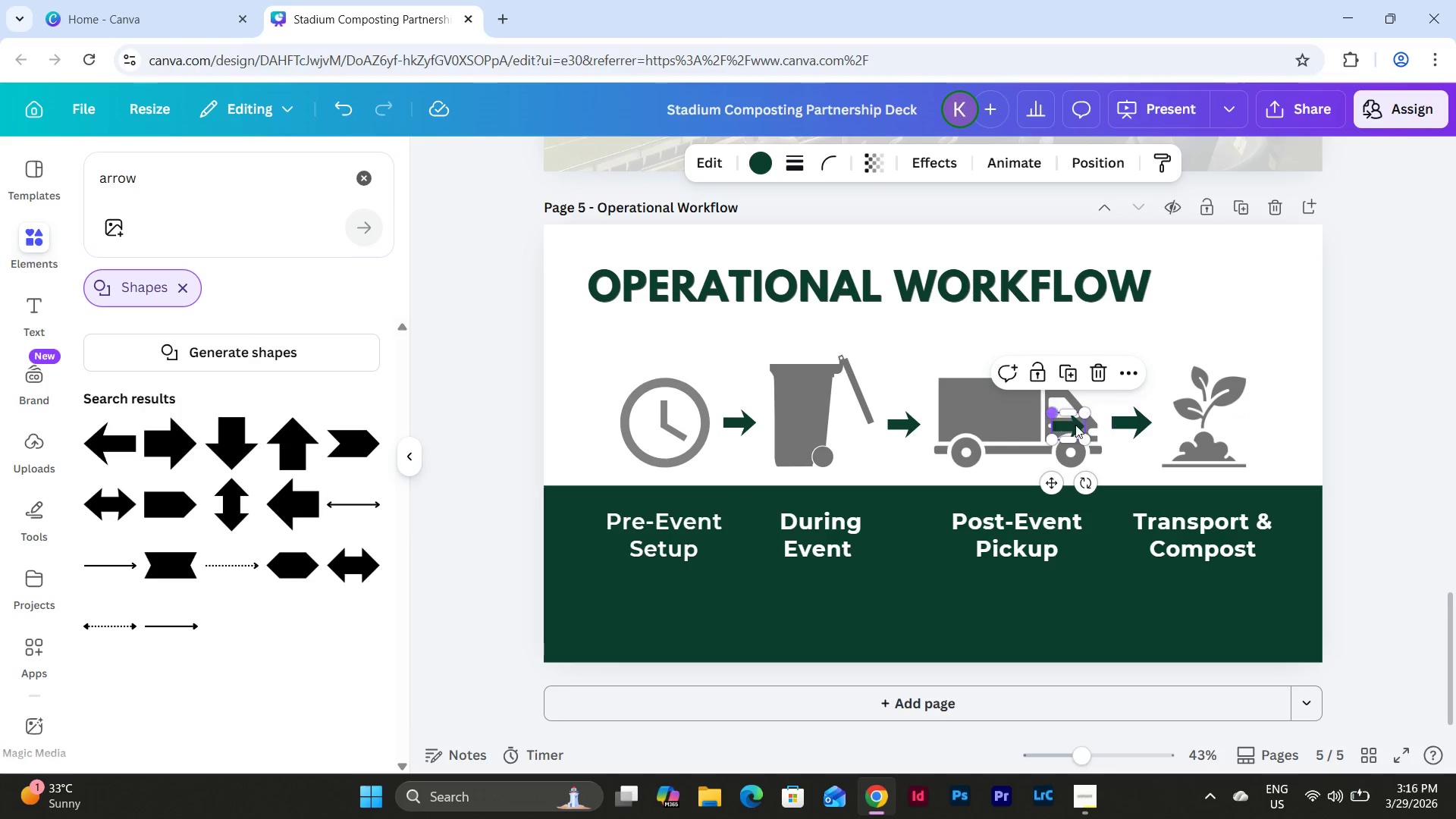 
double_click([1120, 424])
 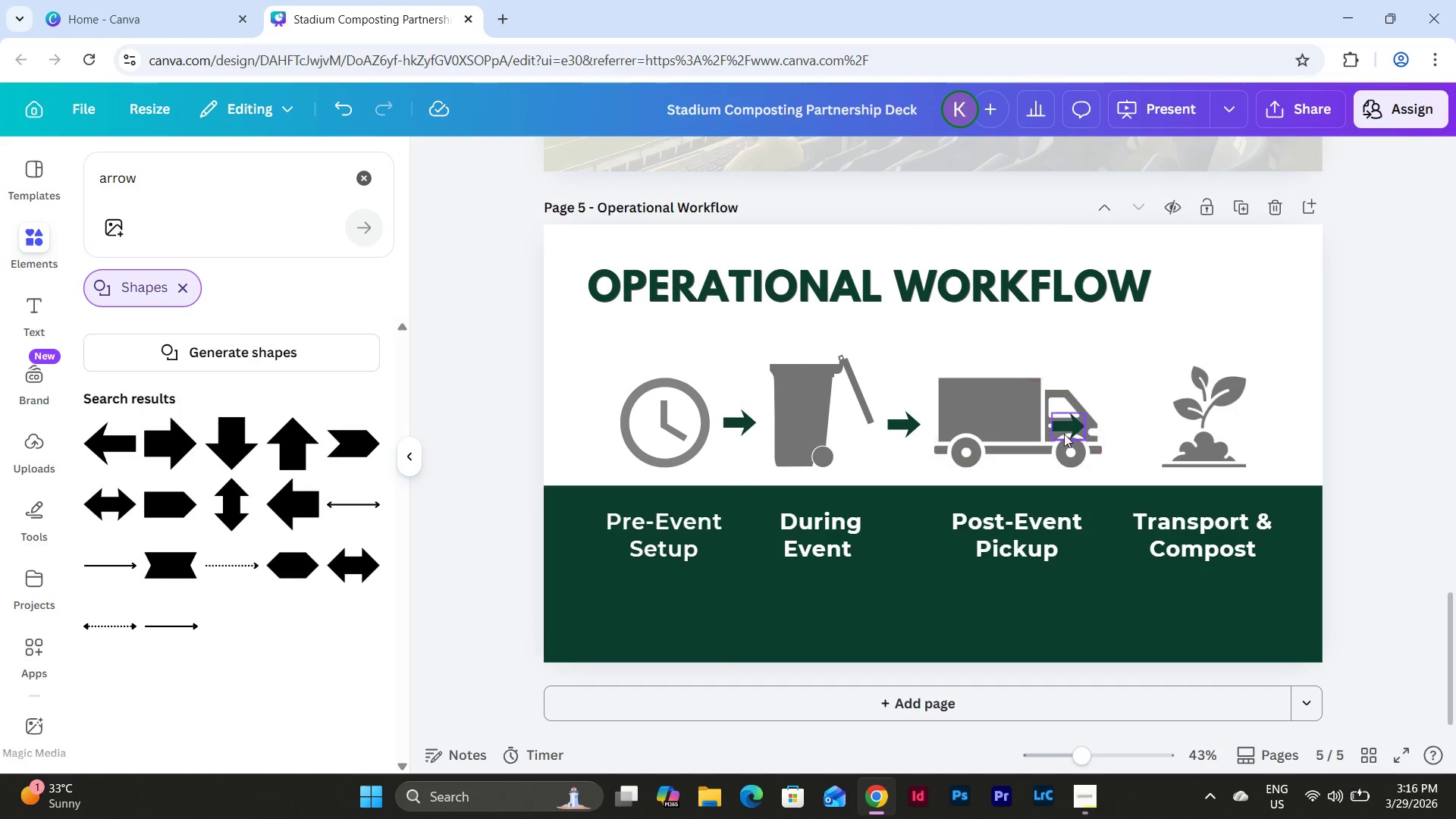 
left_click_drag(start_coordinate=[1059, 423], to_coordinate=[1124, 422])
 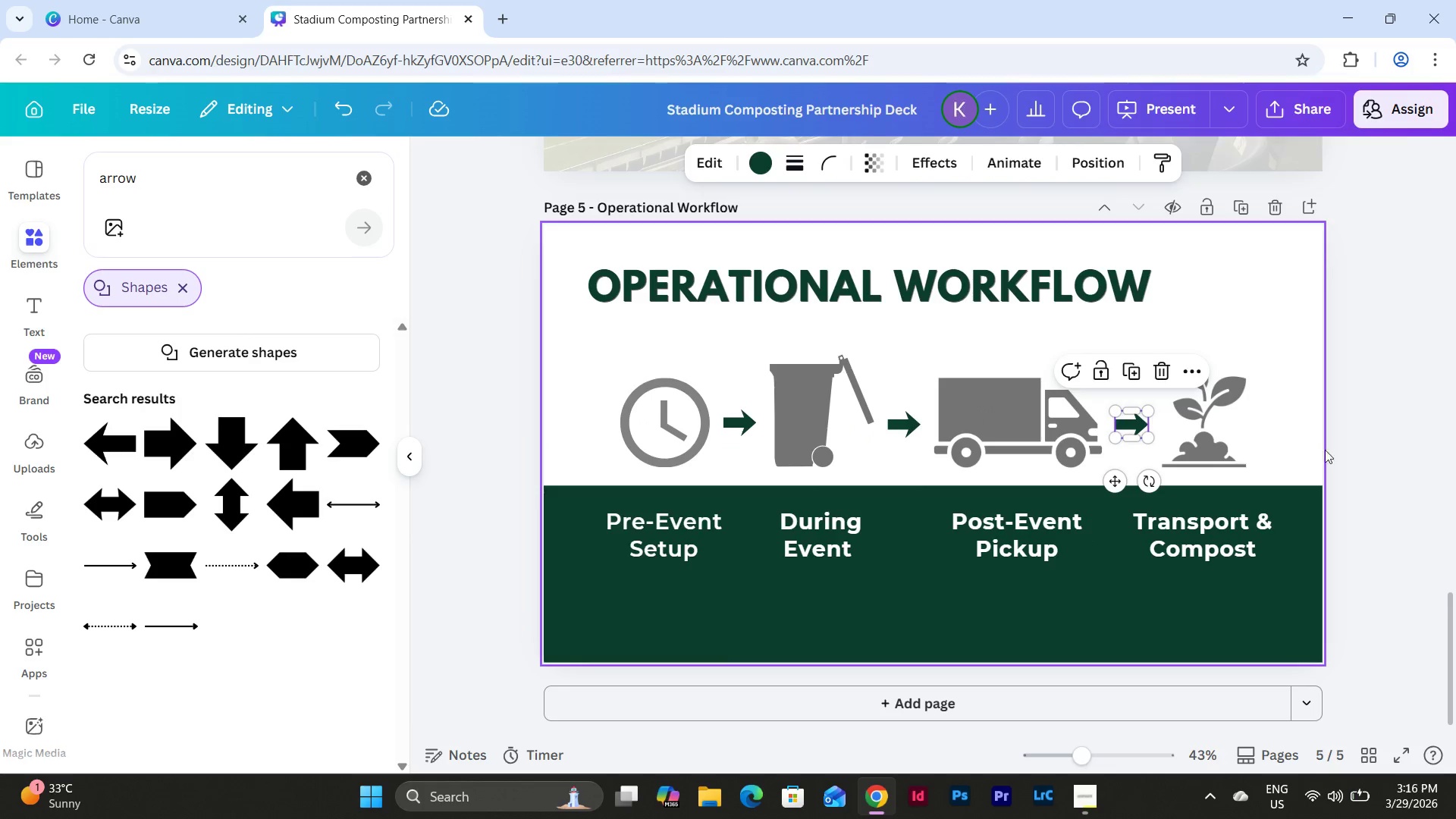 
left_click([1356, 450])
 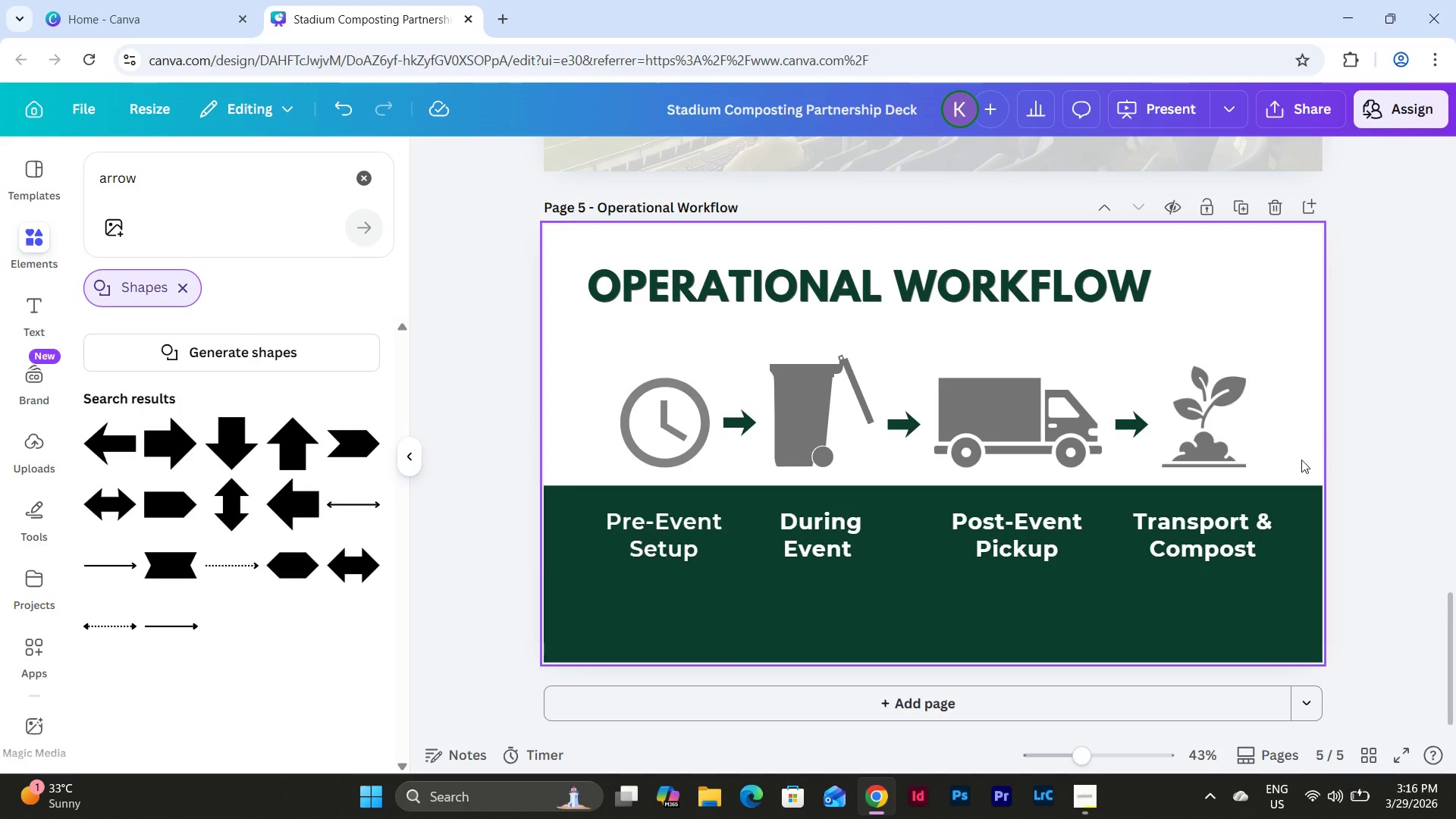 
left_click([1227, 445])
 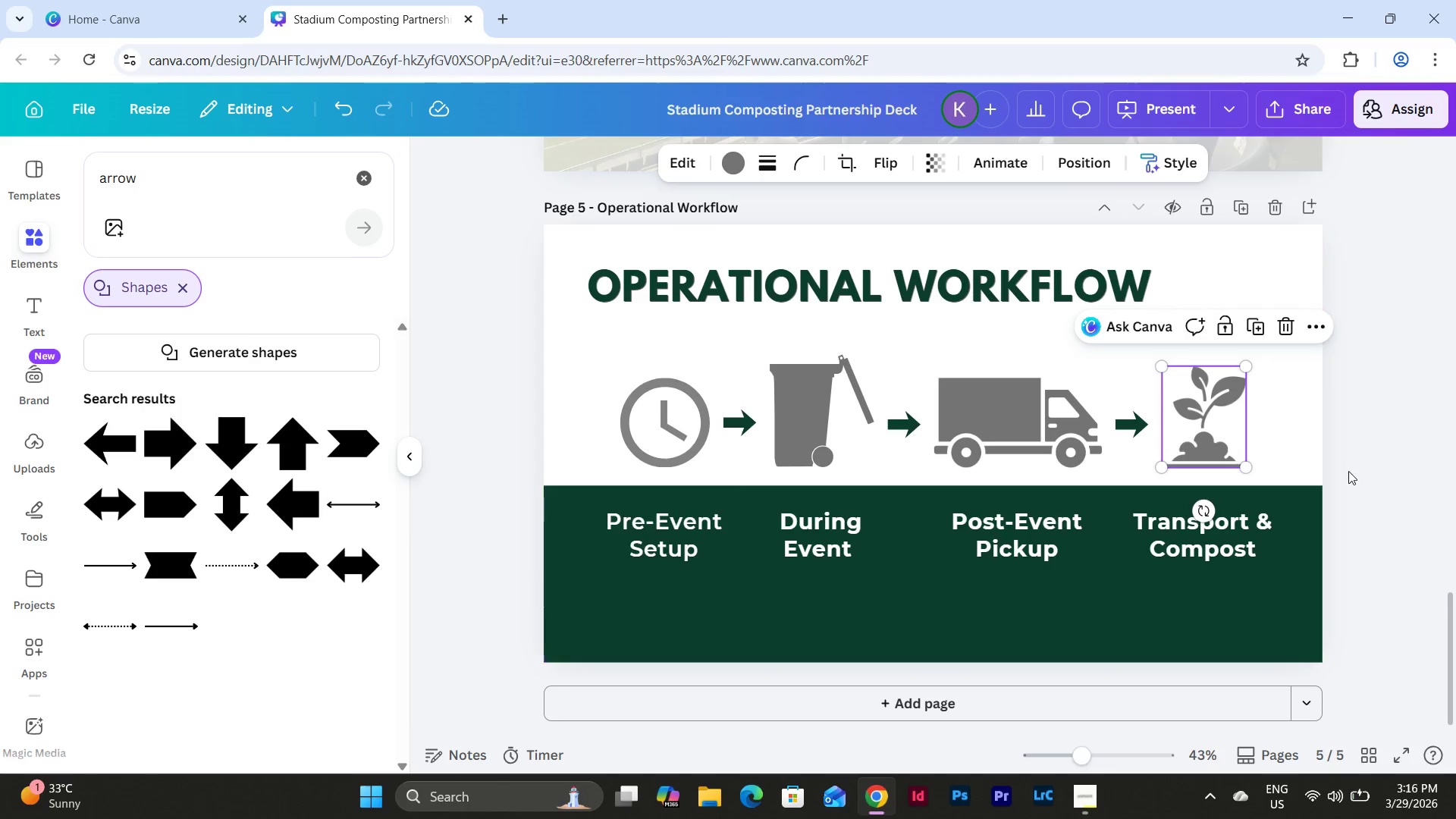 
left_click([1367, 478])
 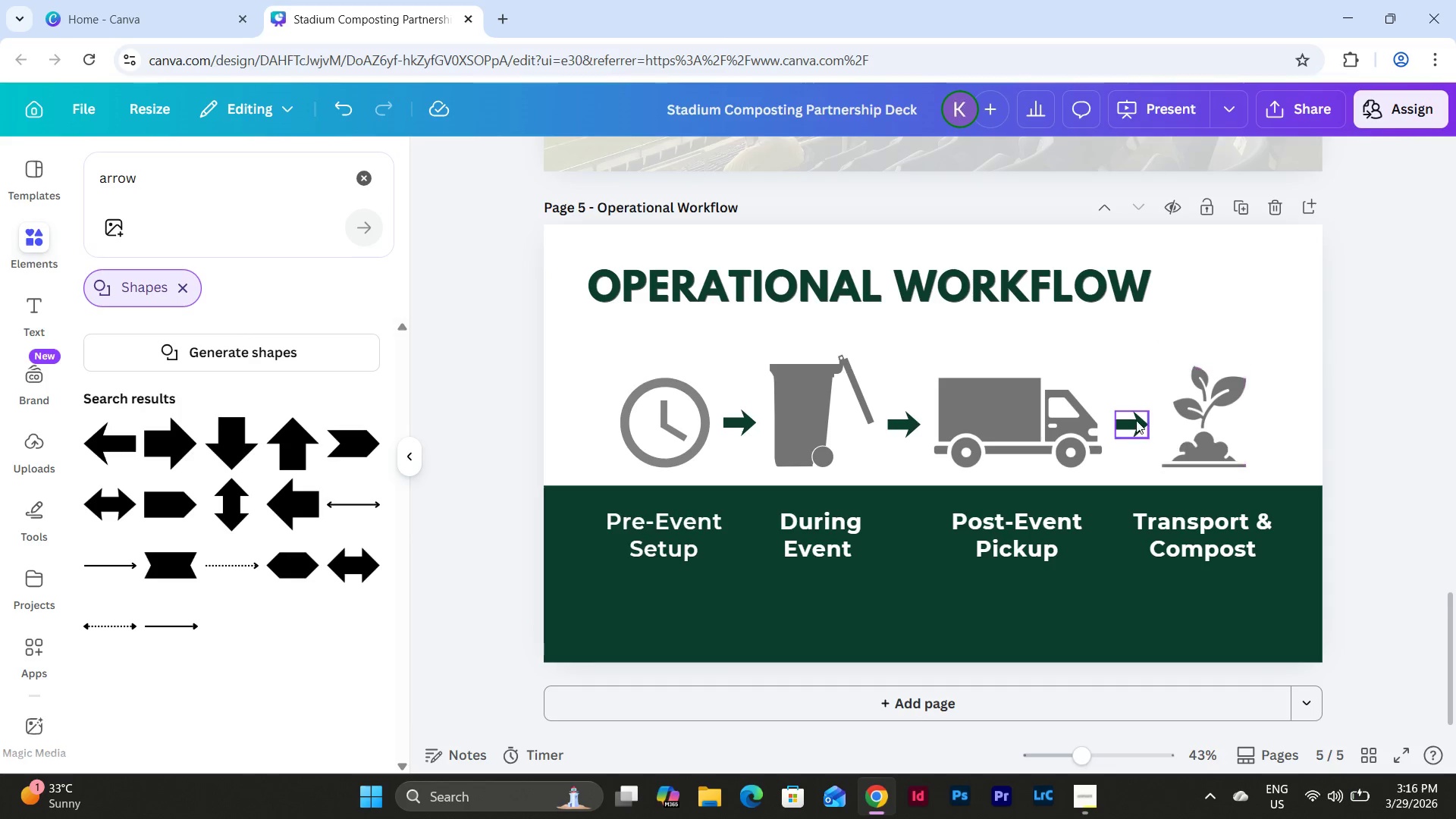 
left_click([1132, 420])
 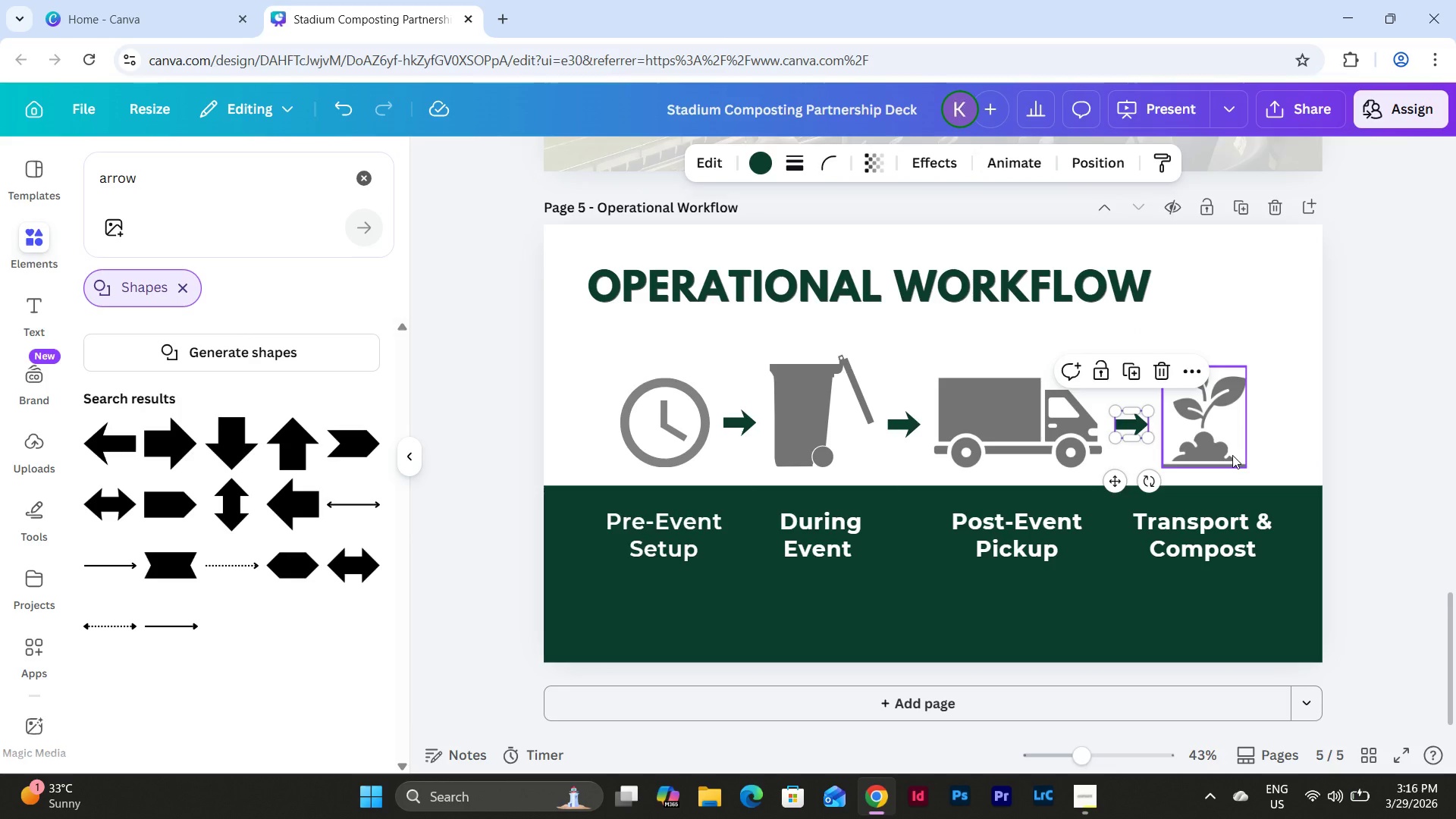 
key(ArrowRight)
 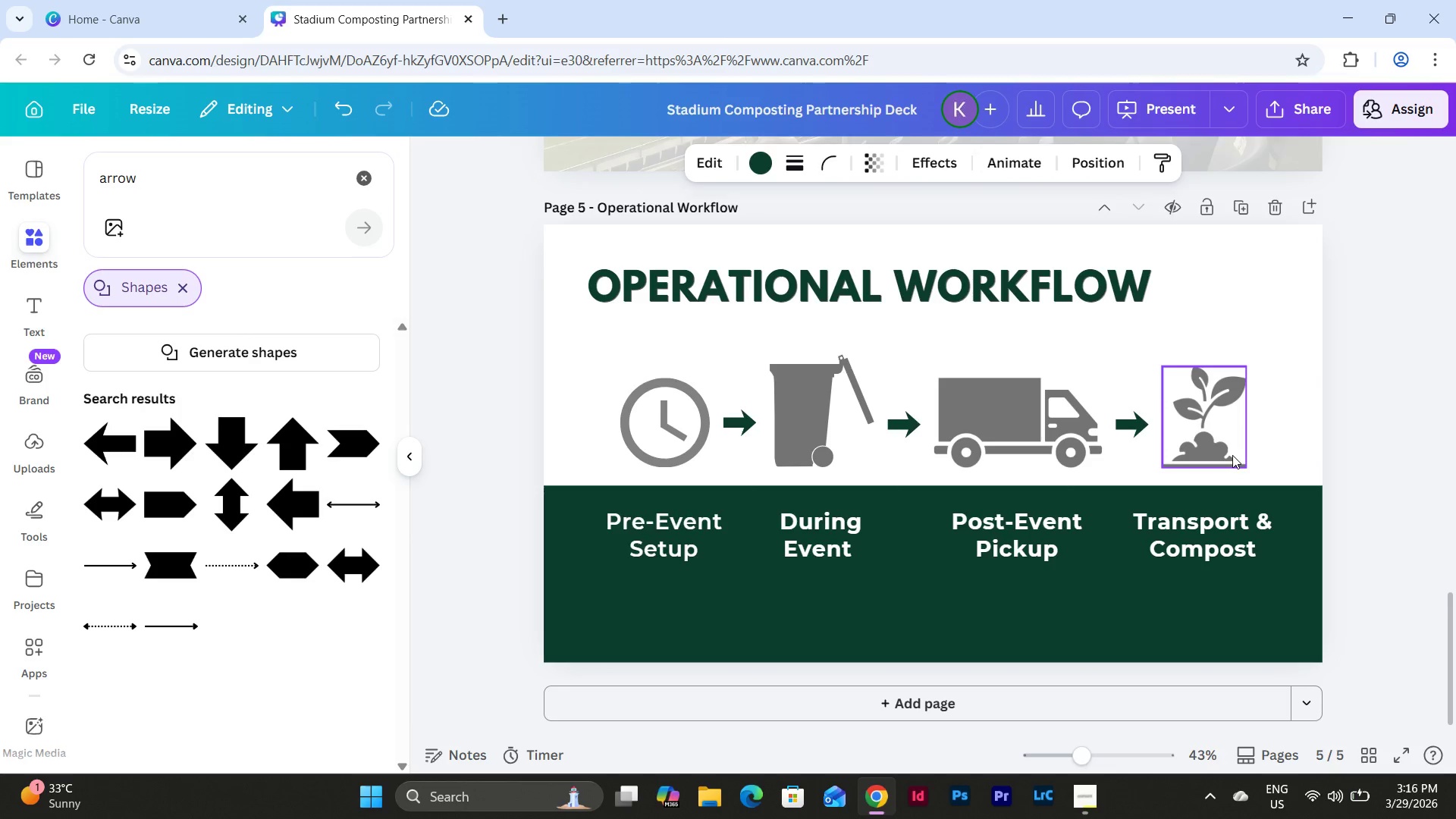 
key(ArrowRight)
 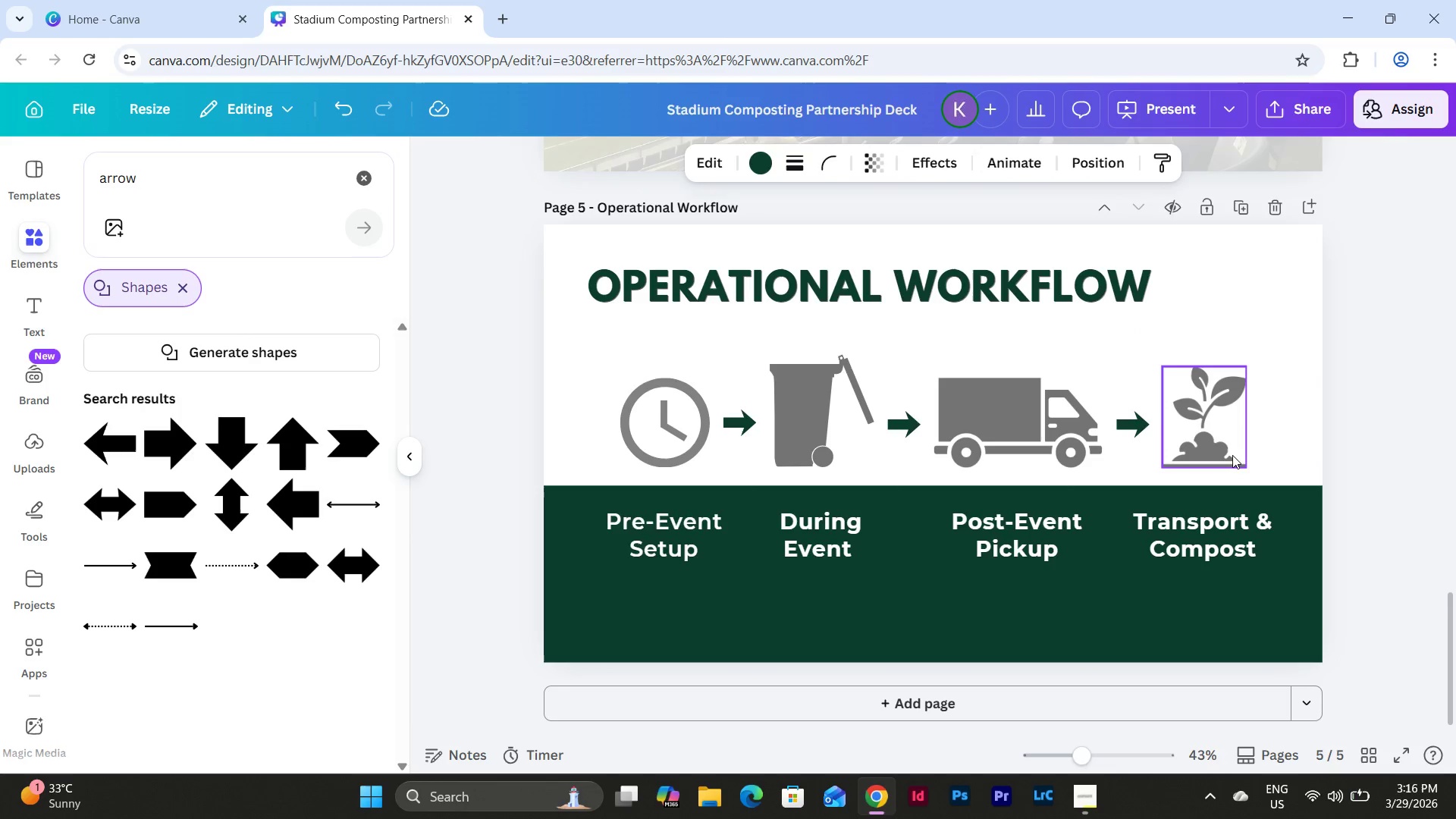 
key(ArrowRight)
 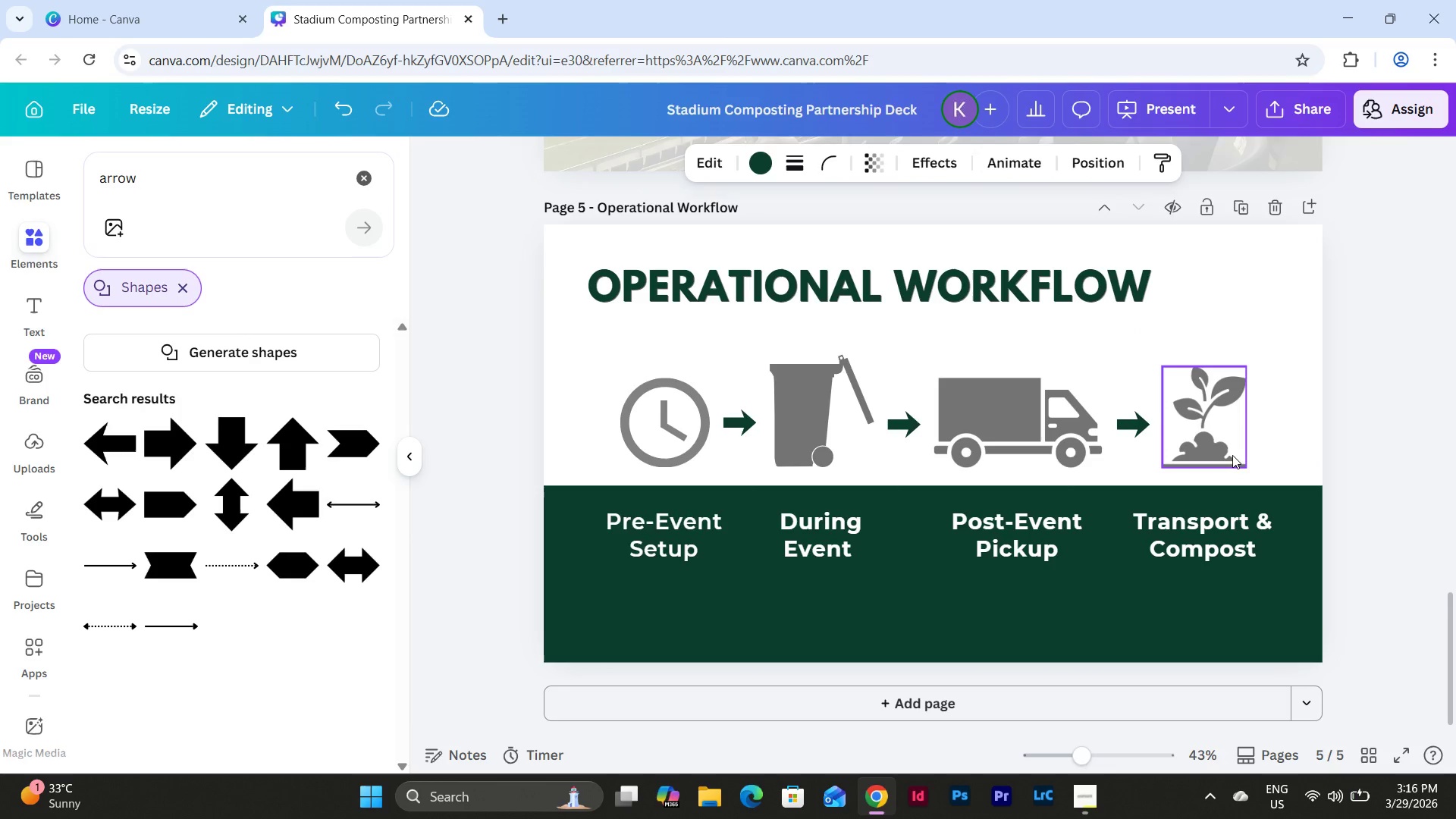 
key(ArrowRight)
 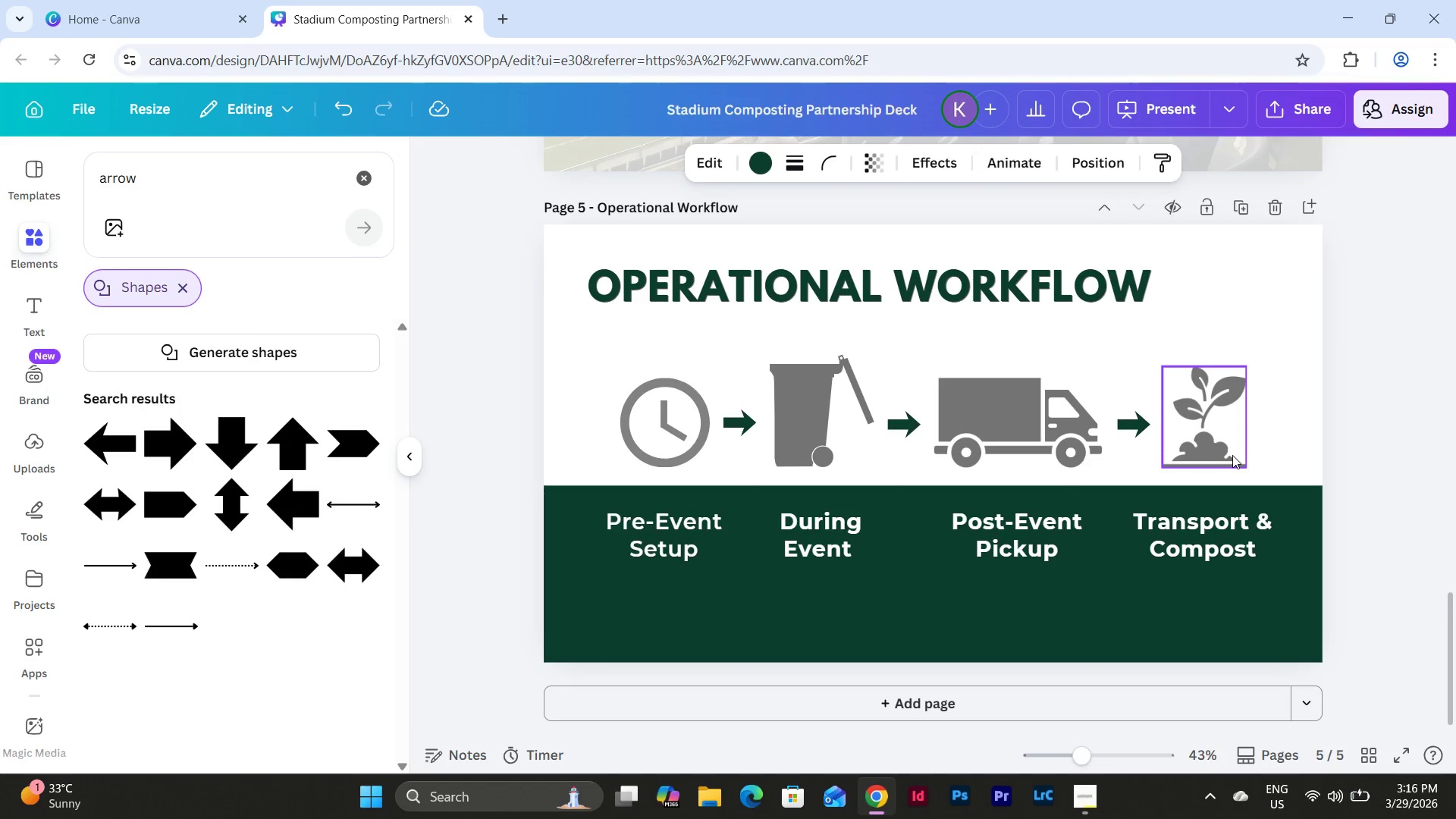 
key(ArrowRight)
 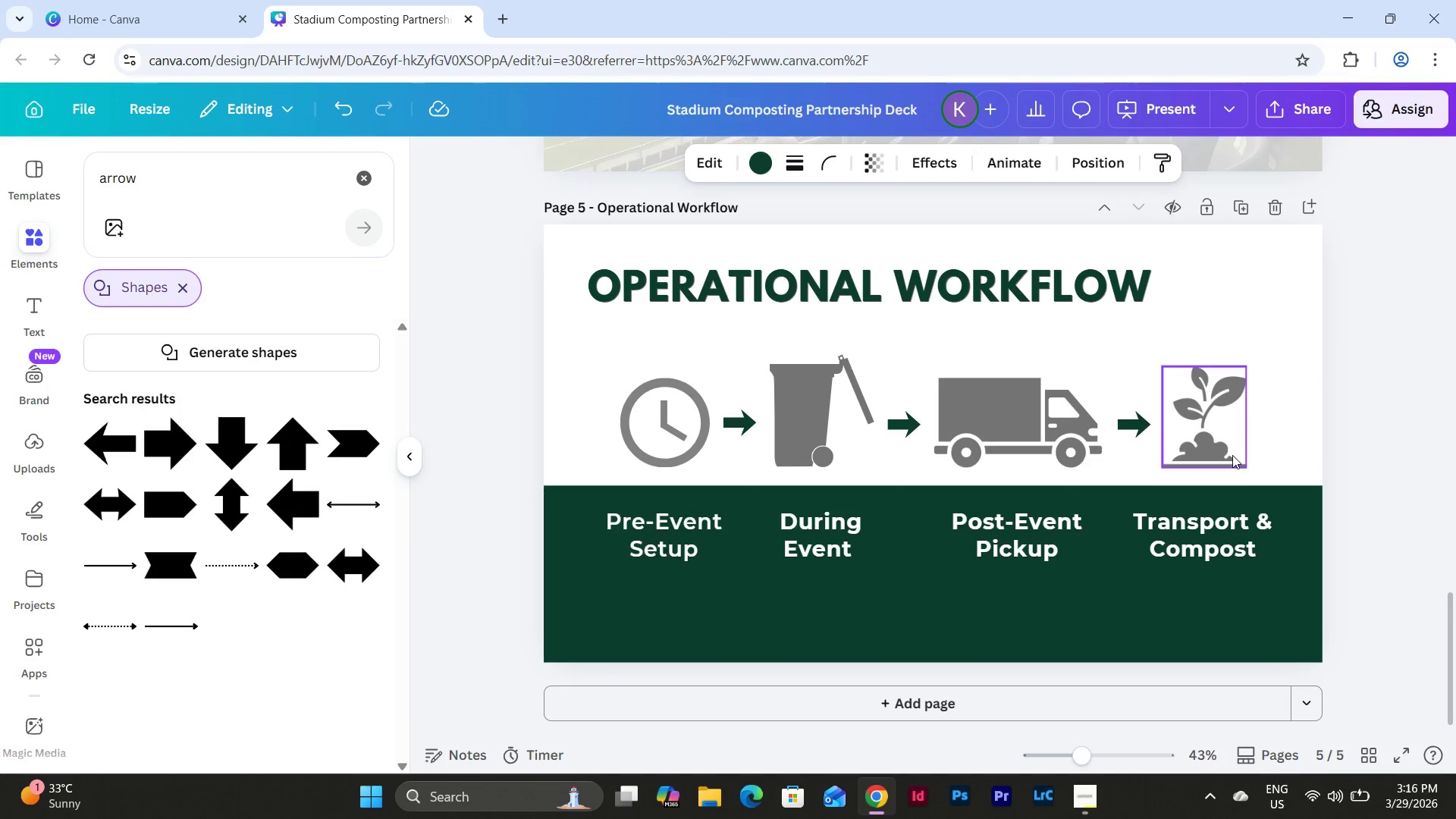 
key(ArrowRight)
 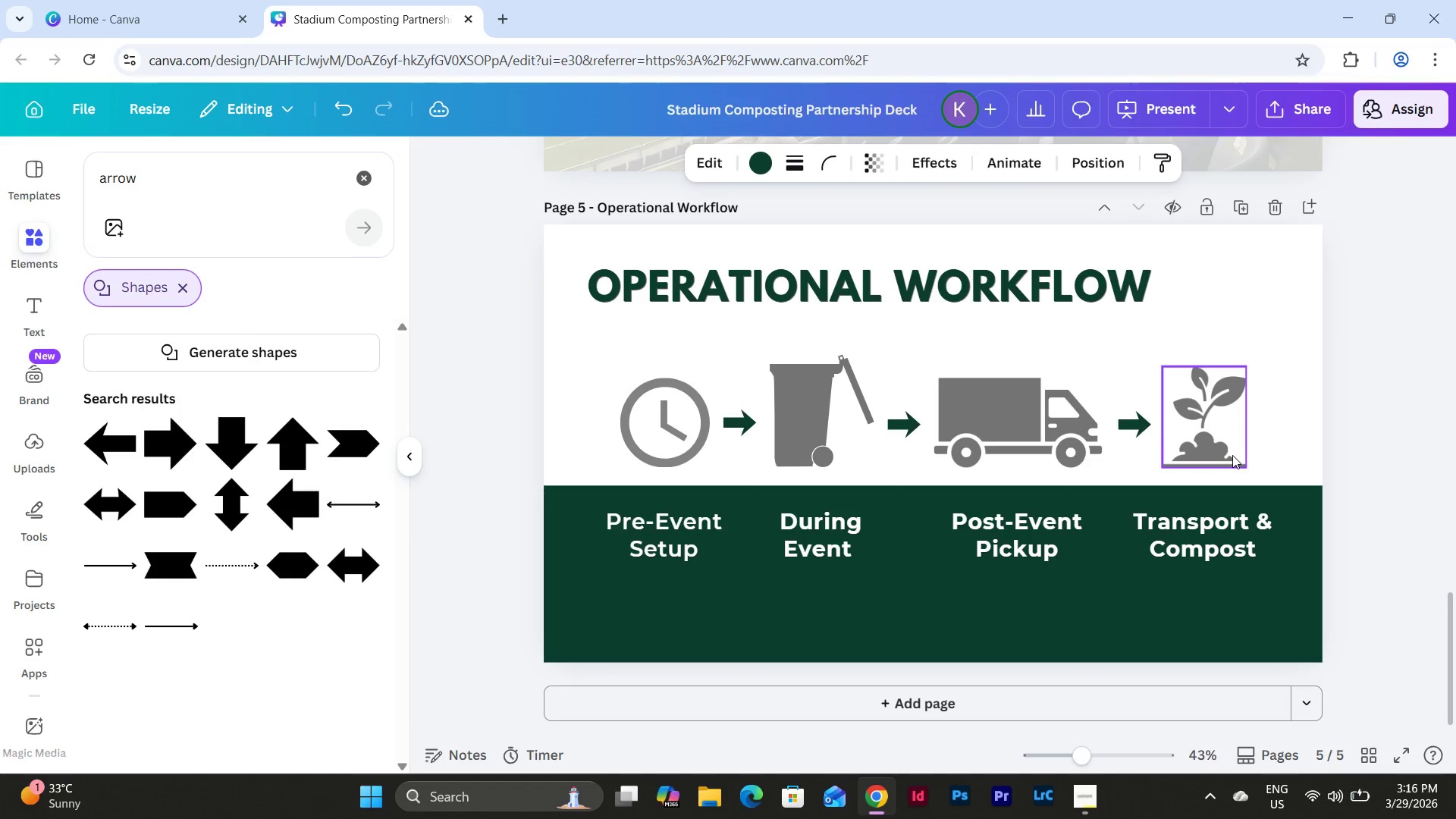 
key(ArrowRight)
 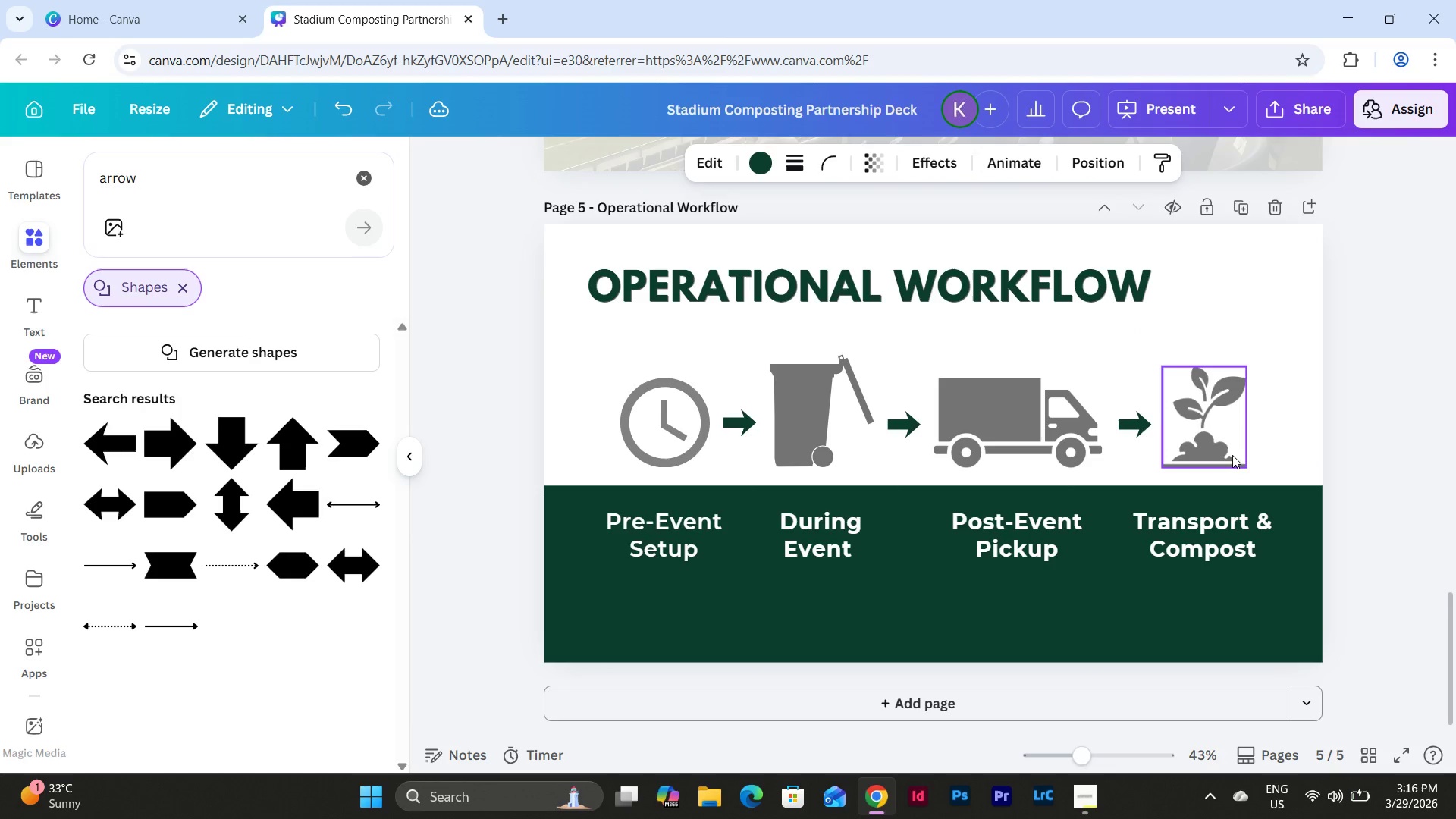 
key(ArrowRight)
 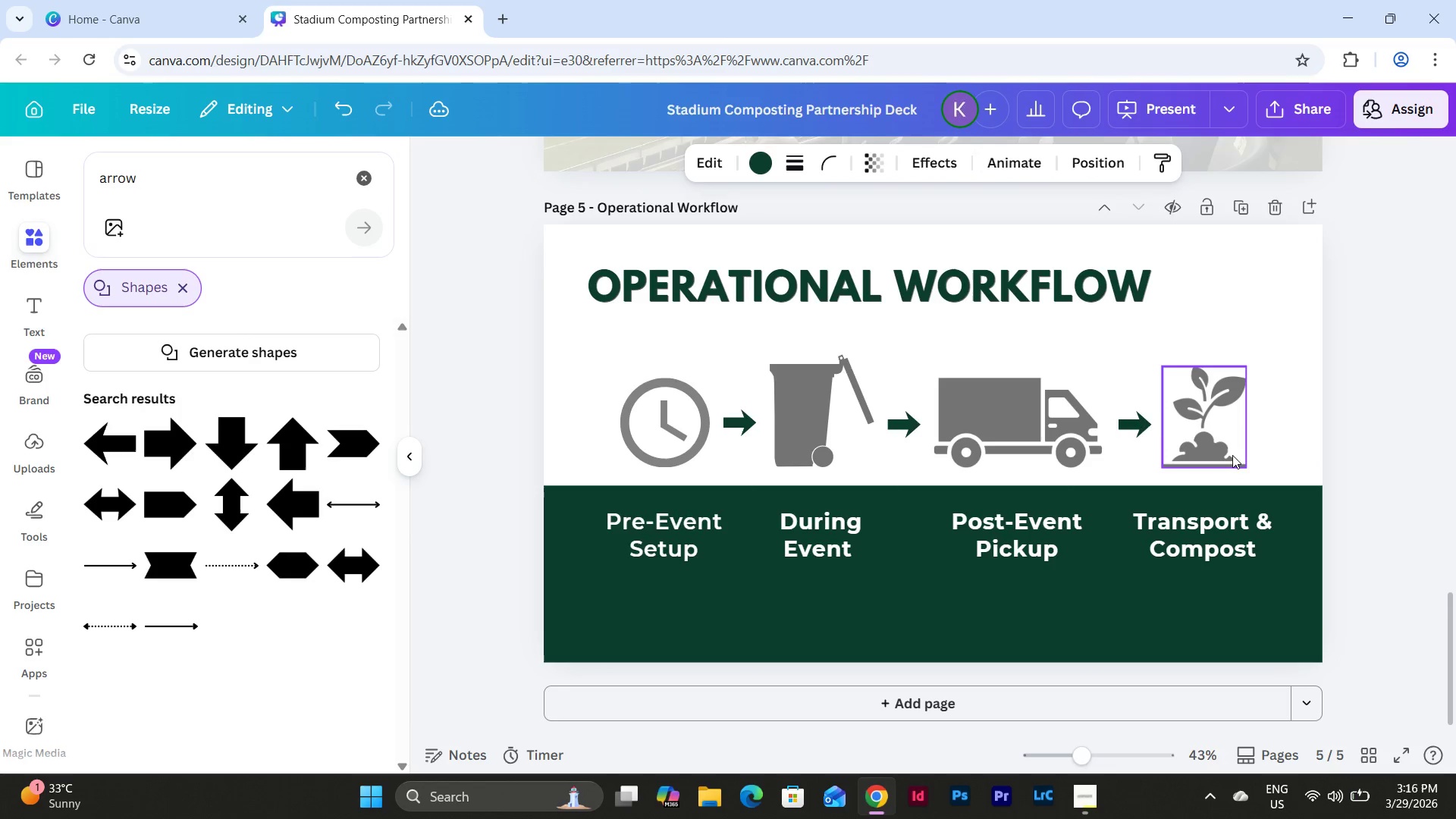 
key(ArrowRight)
 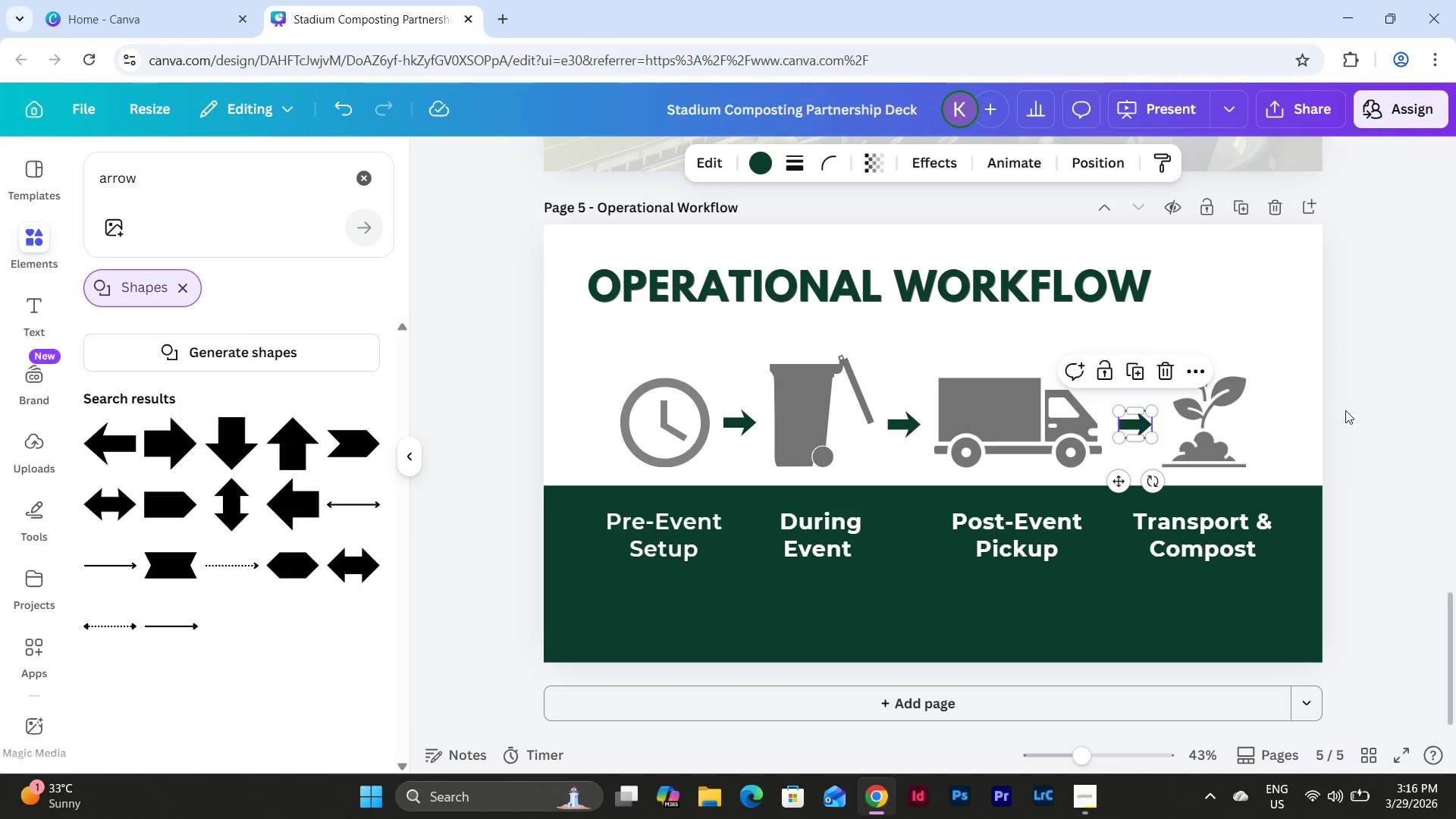 
left_click([1422, 438])
 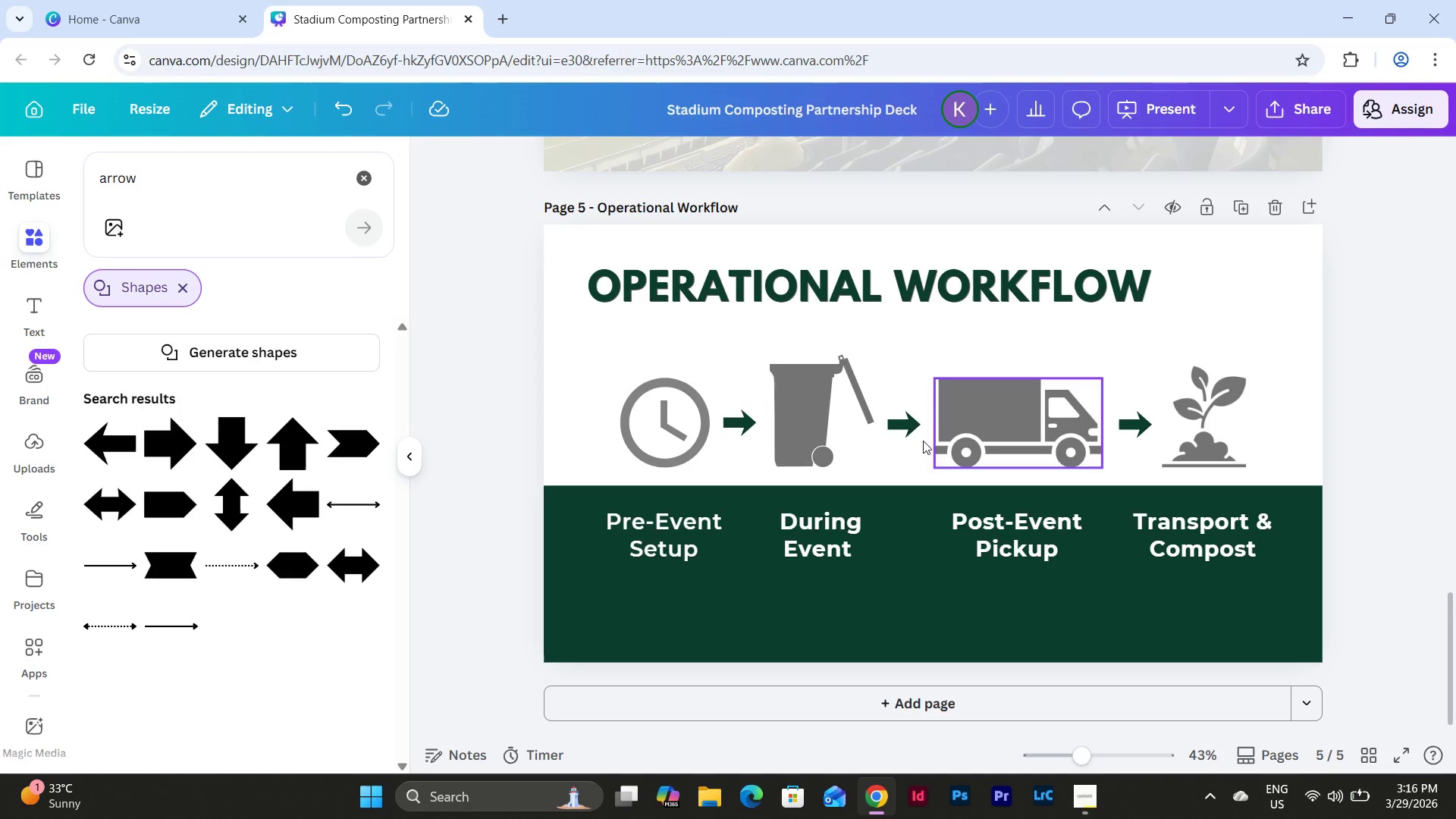 
left_click([739, 428])
 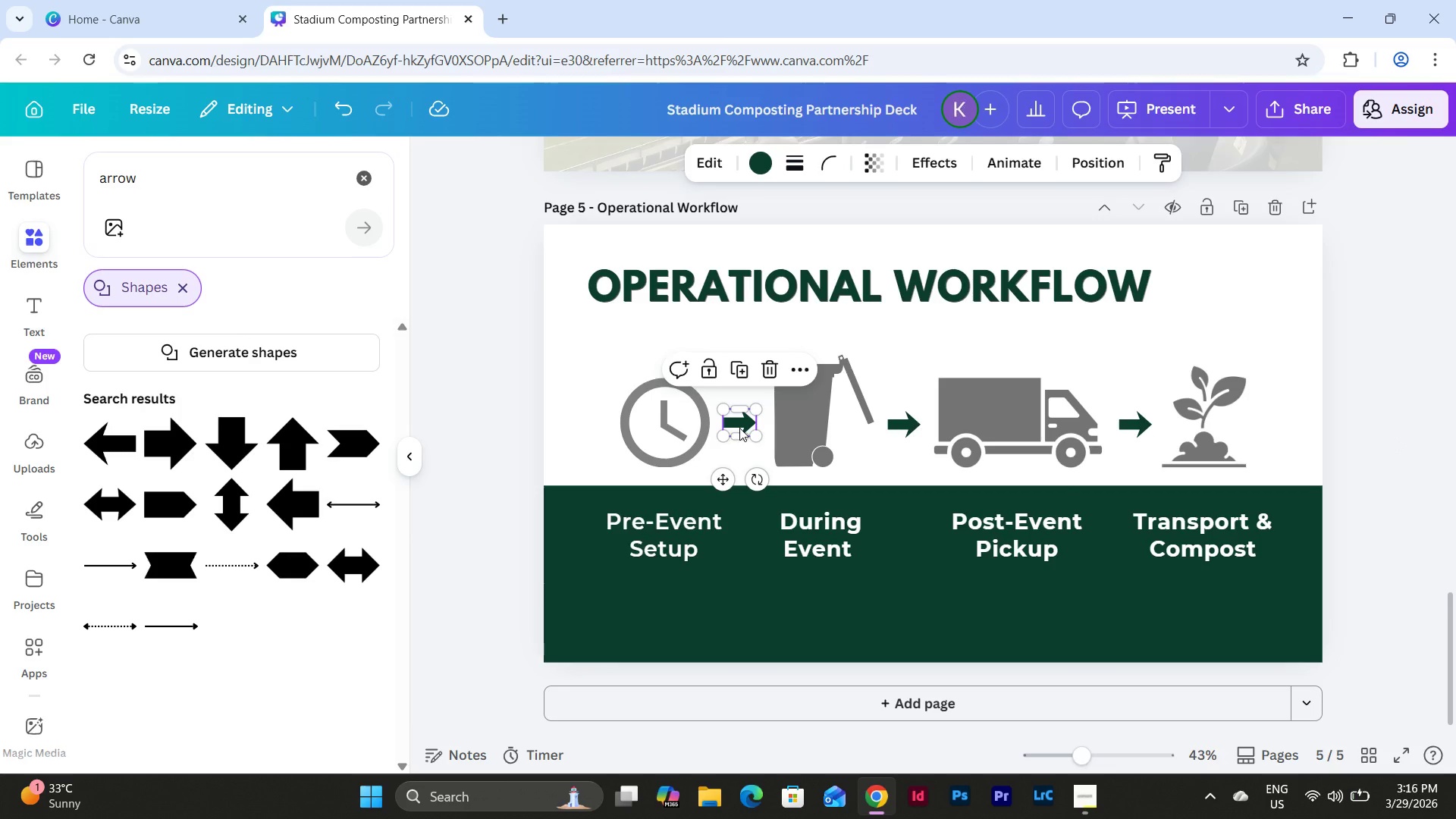 
key(ArrowRight)
 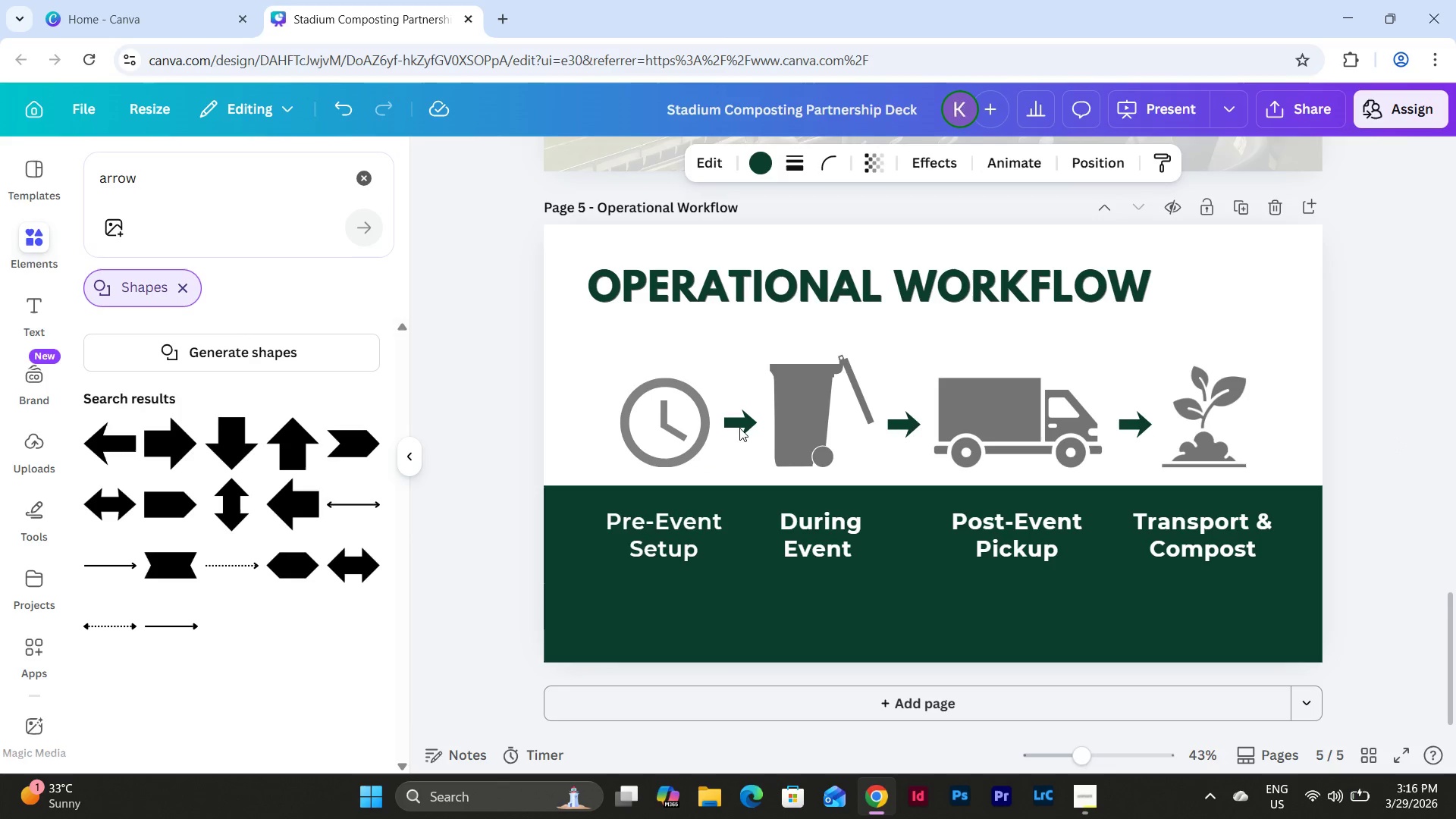 
key(ArrowRight)
 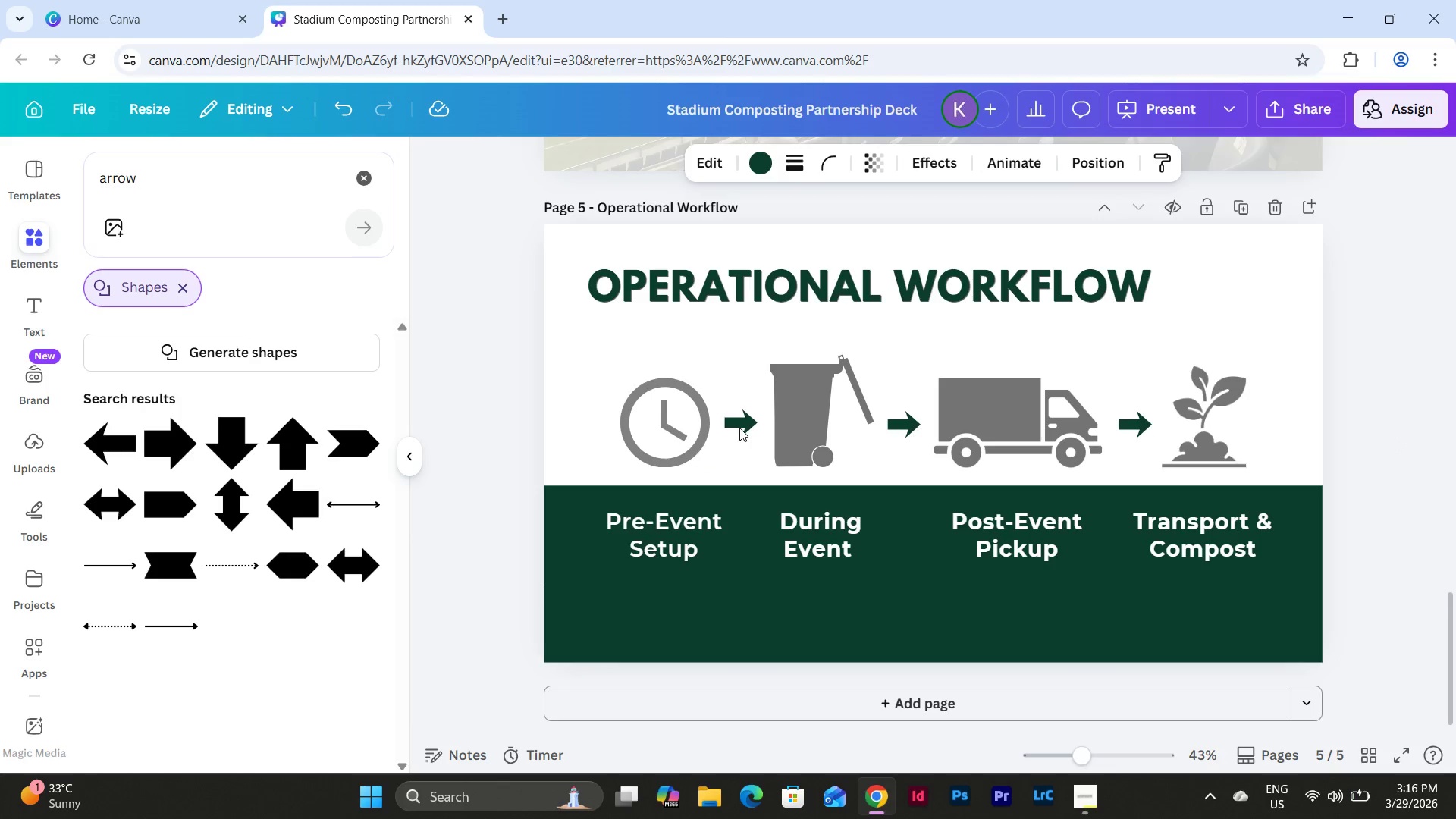 
key(ArrowRight)
 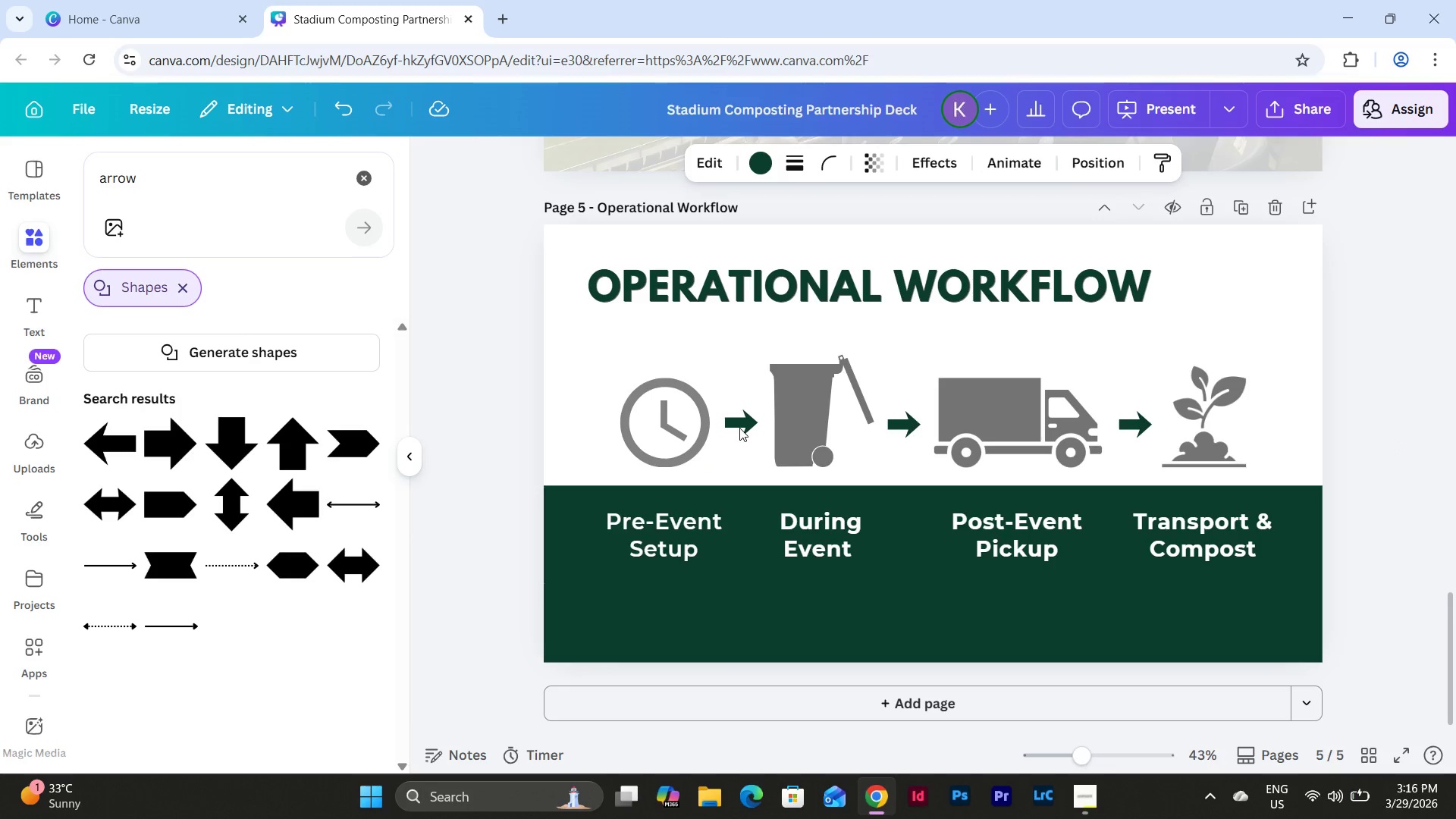 
key(ArrowRight)
 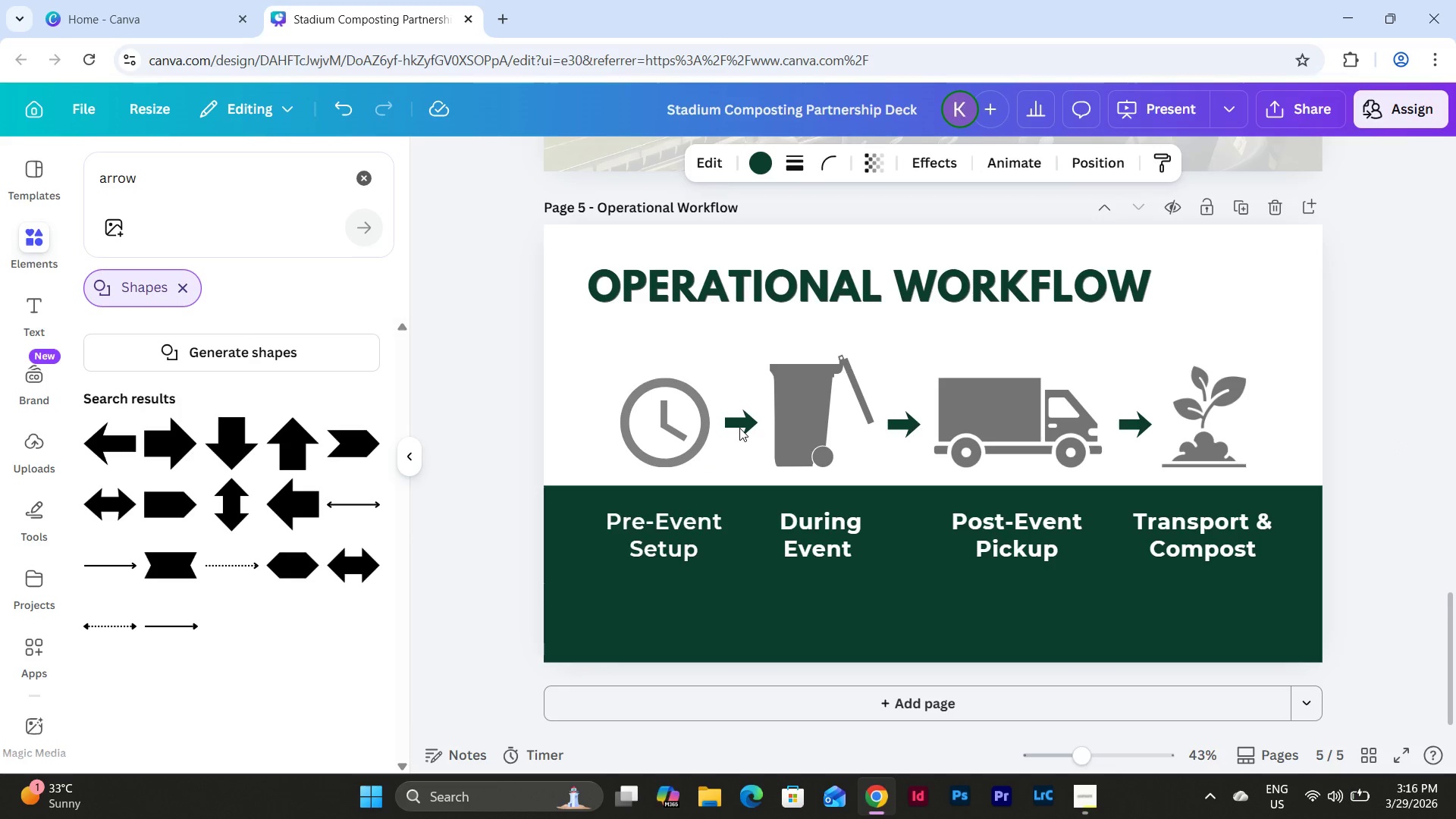 
key(ArrowRight)
 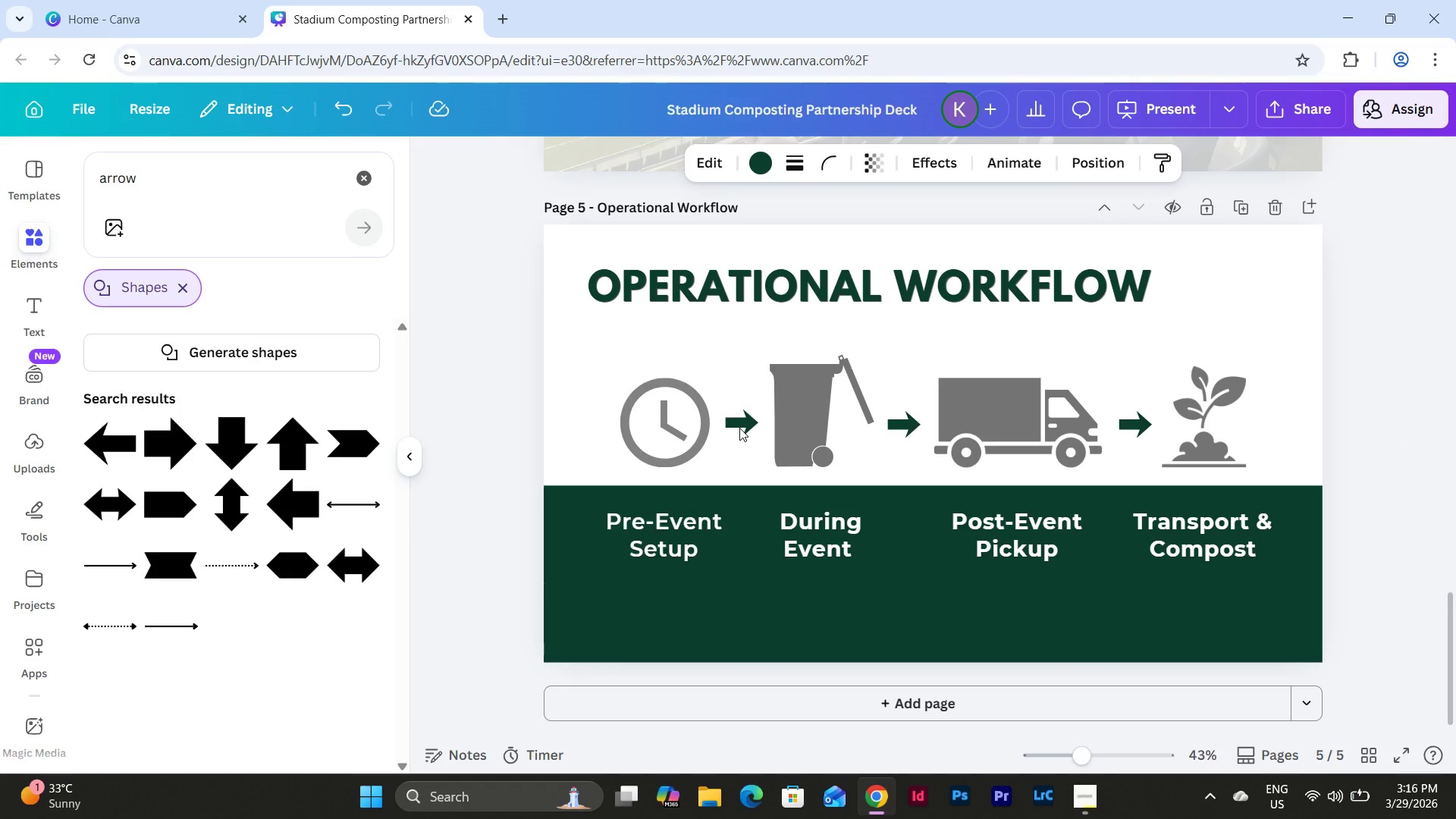 
key(ArrowRight)
 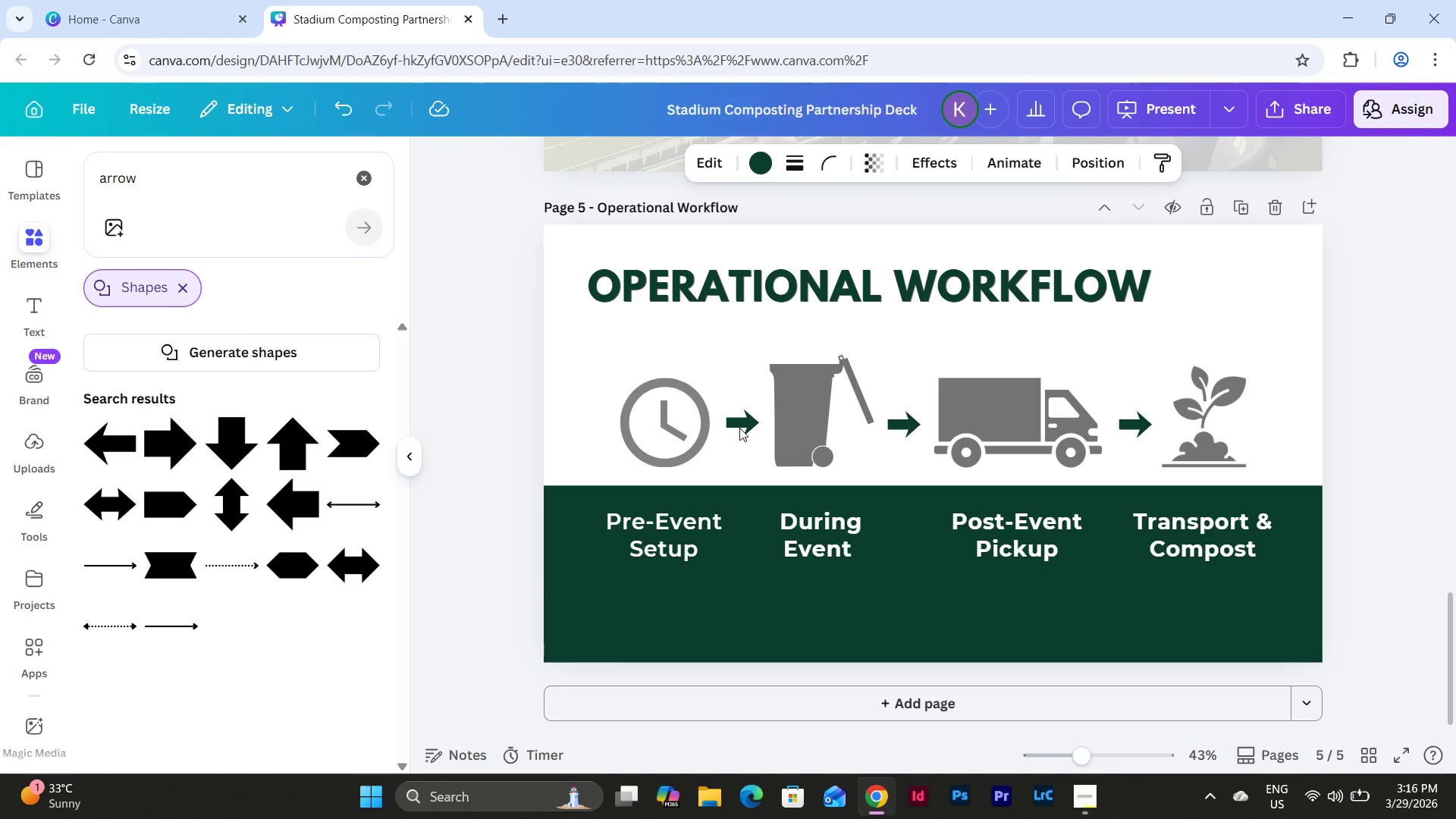 
key(ArrowRight)
 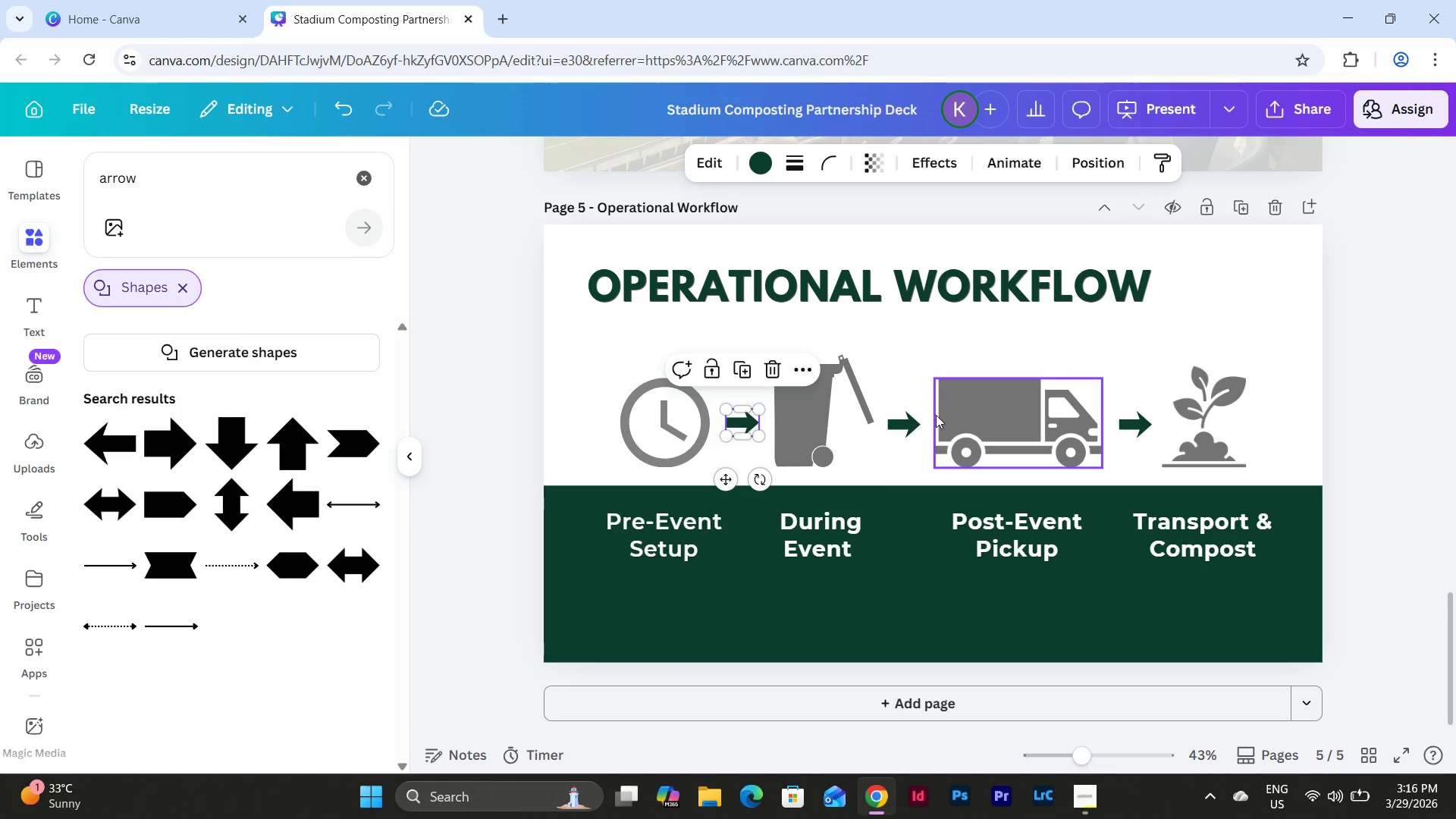 
left_click([905, 419])
 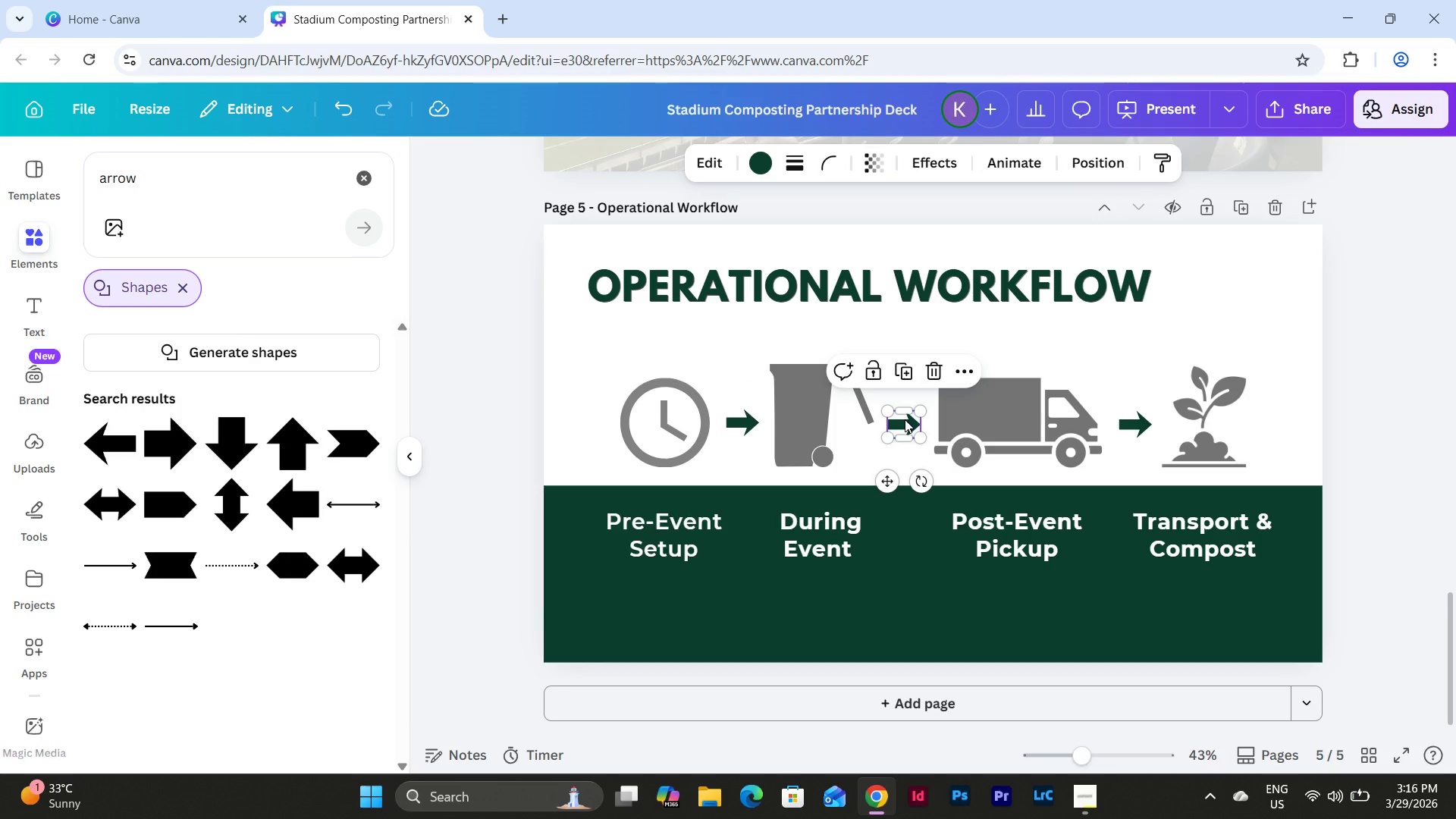 
key(ArrowRight)
 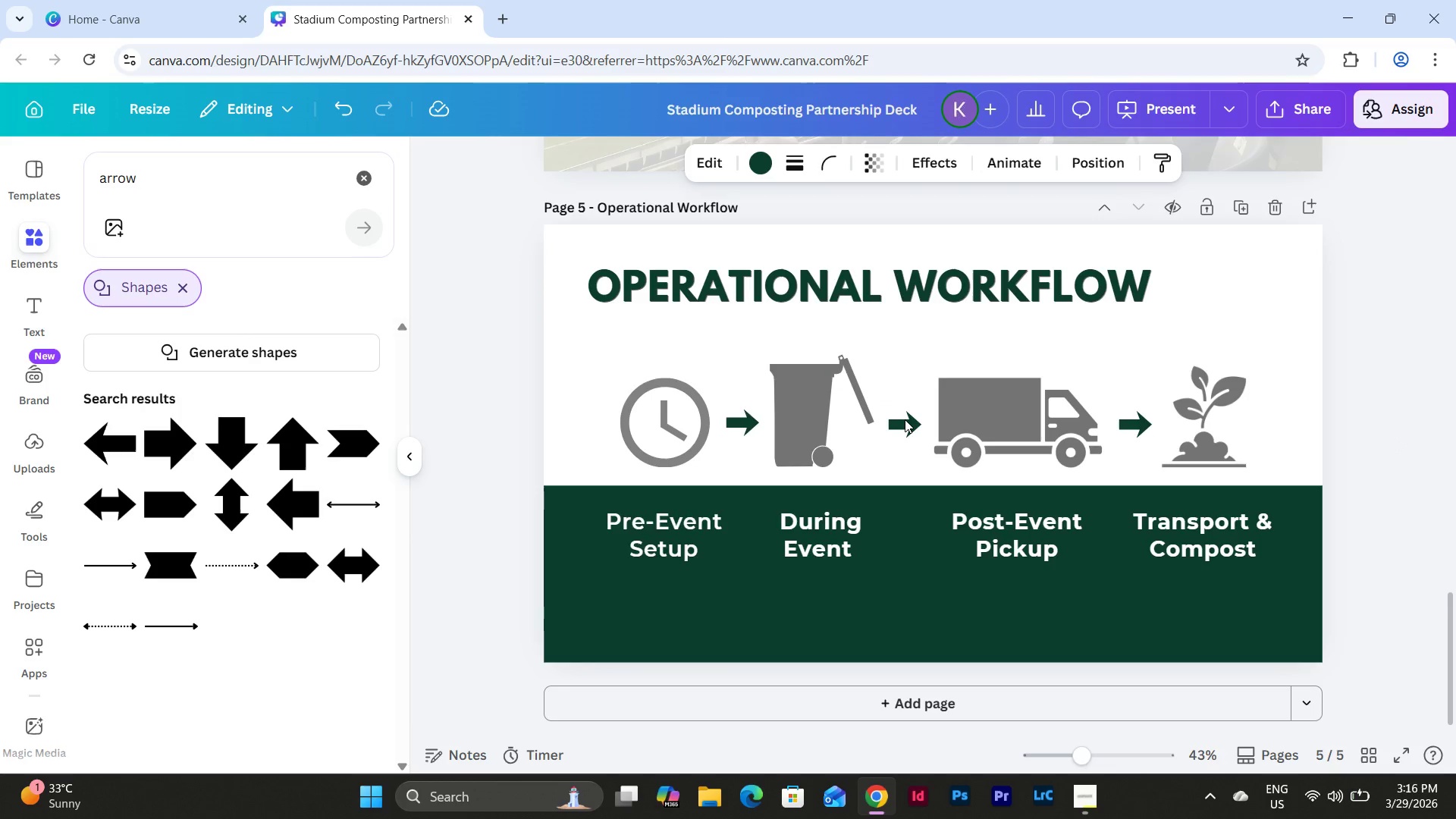 
key(ArrowRight)
 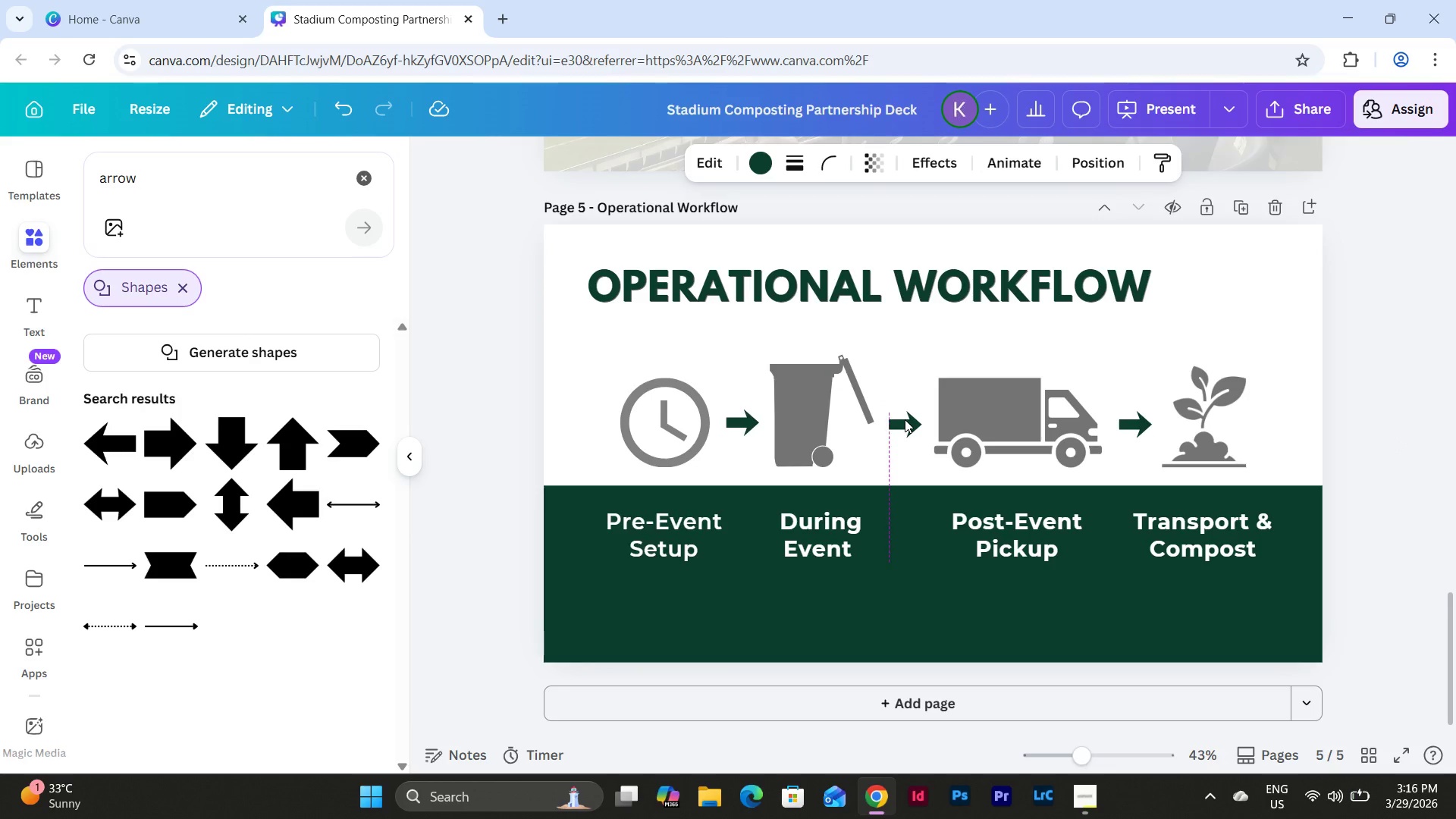 
key(ArrowRight)
 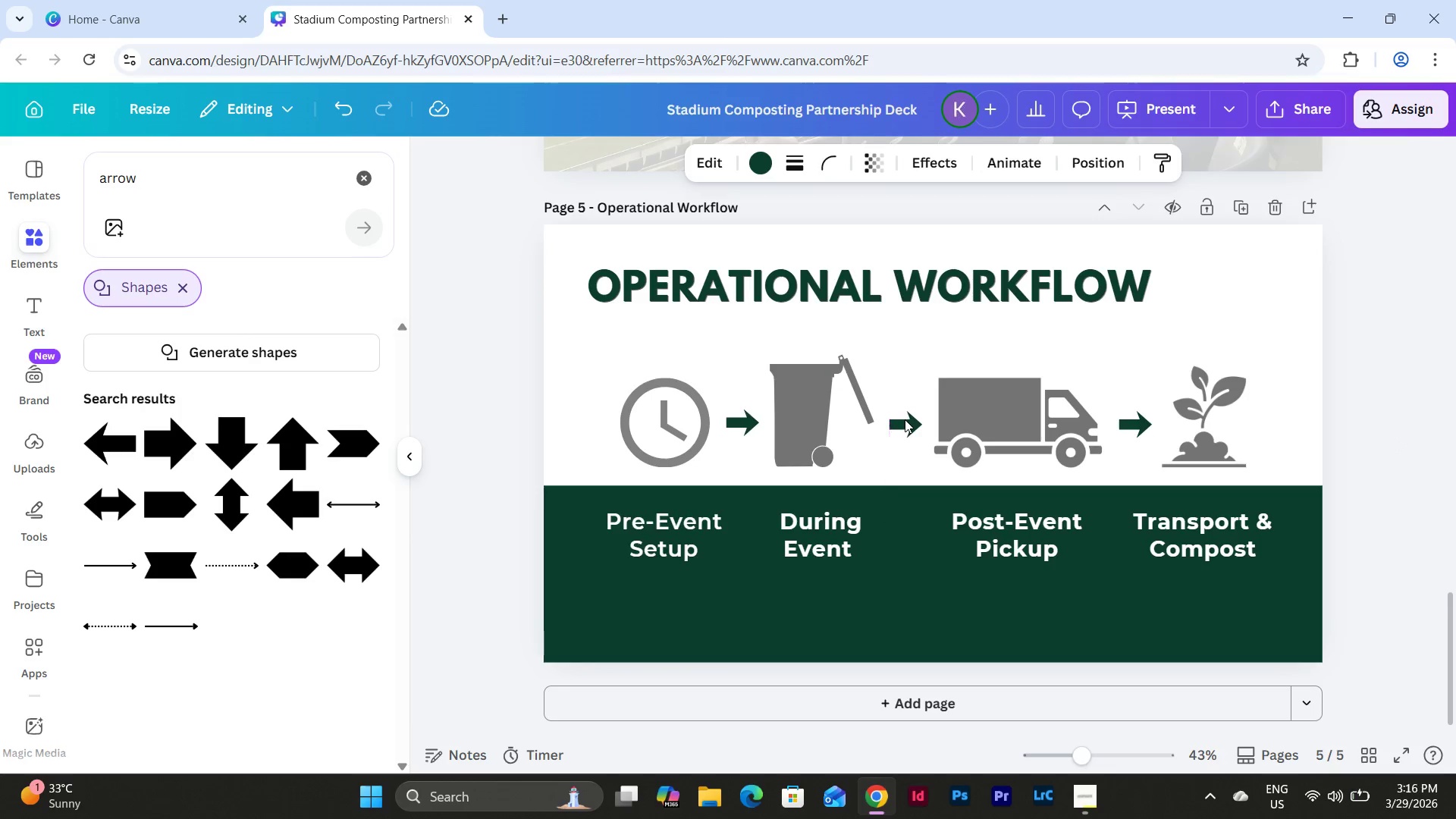 
key(ArrowRight)
 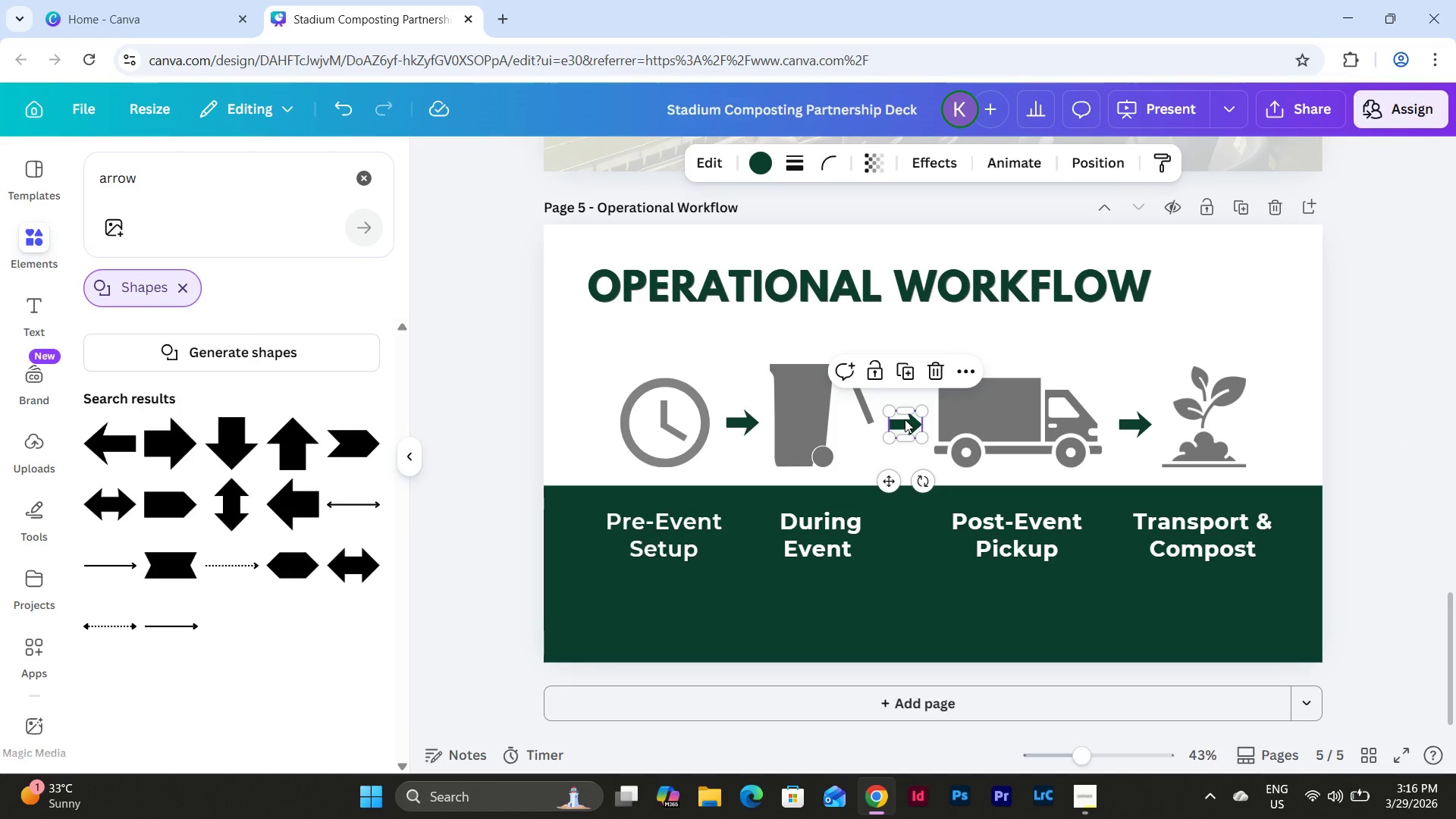 
key(ArrowLeft)
 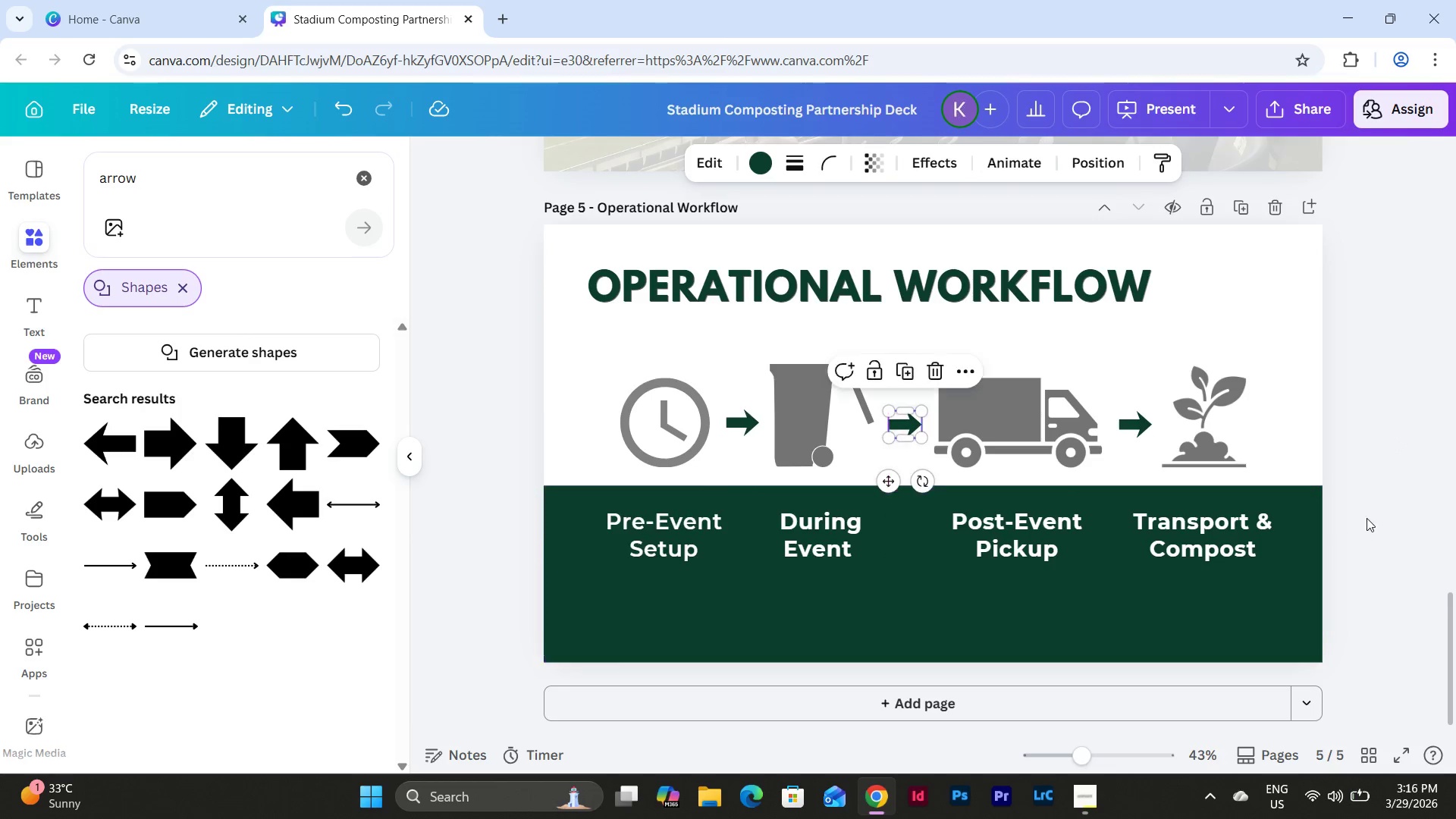 
left_click([1380, 438])
 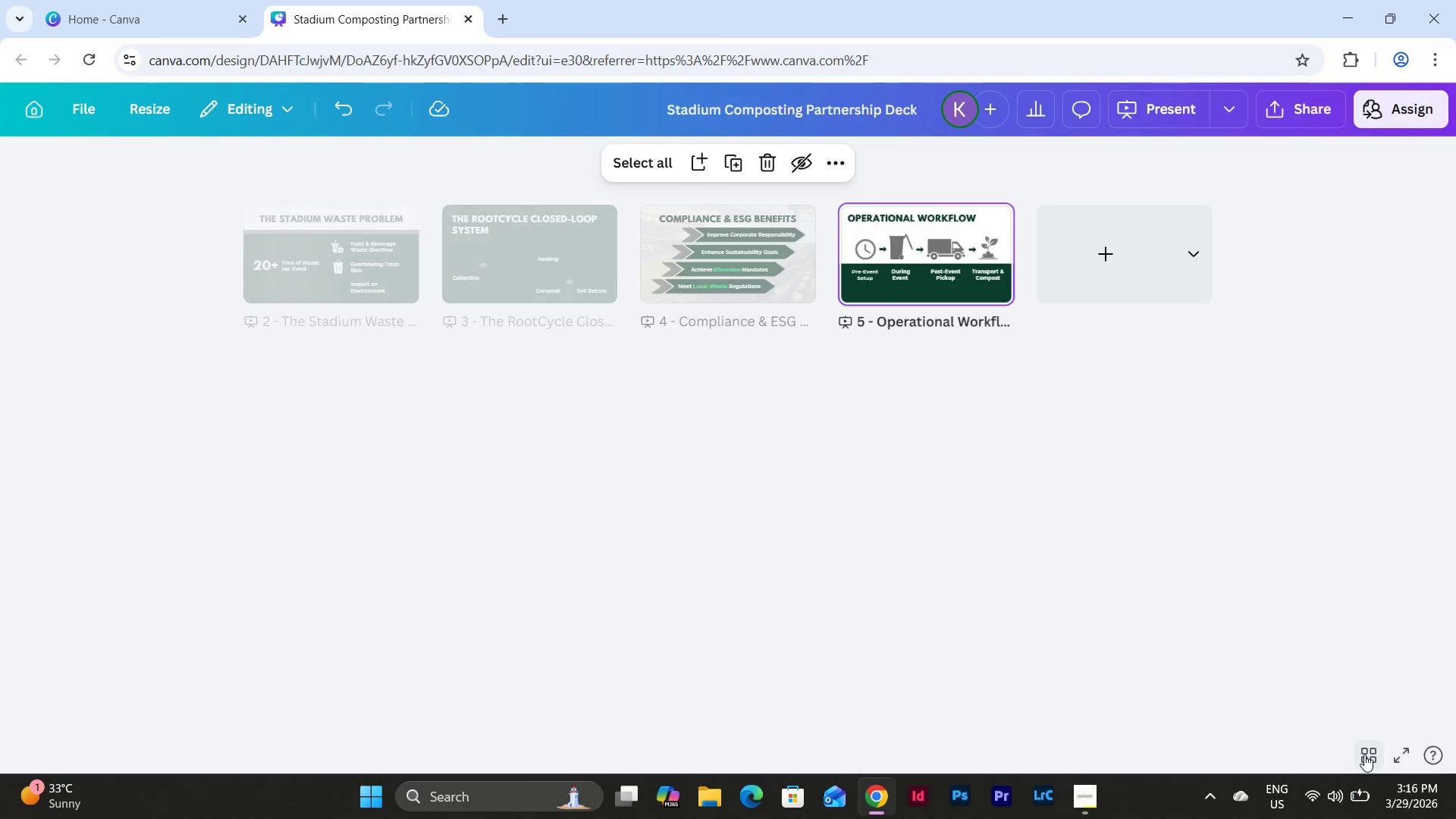 
left_click([1364, 755])
 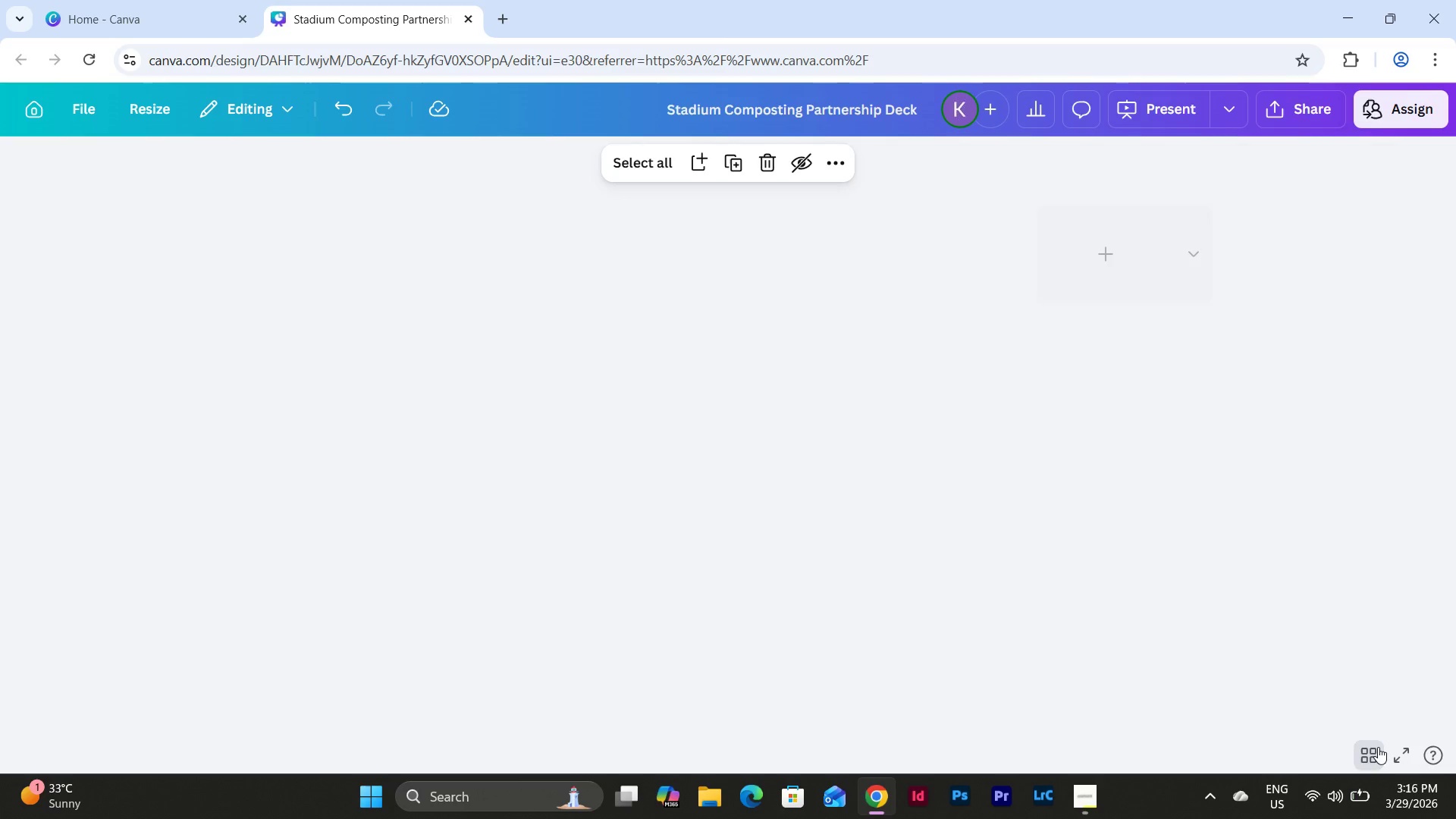 
left_click([1378, 747])
 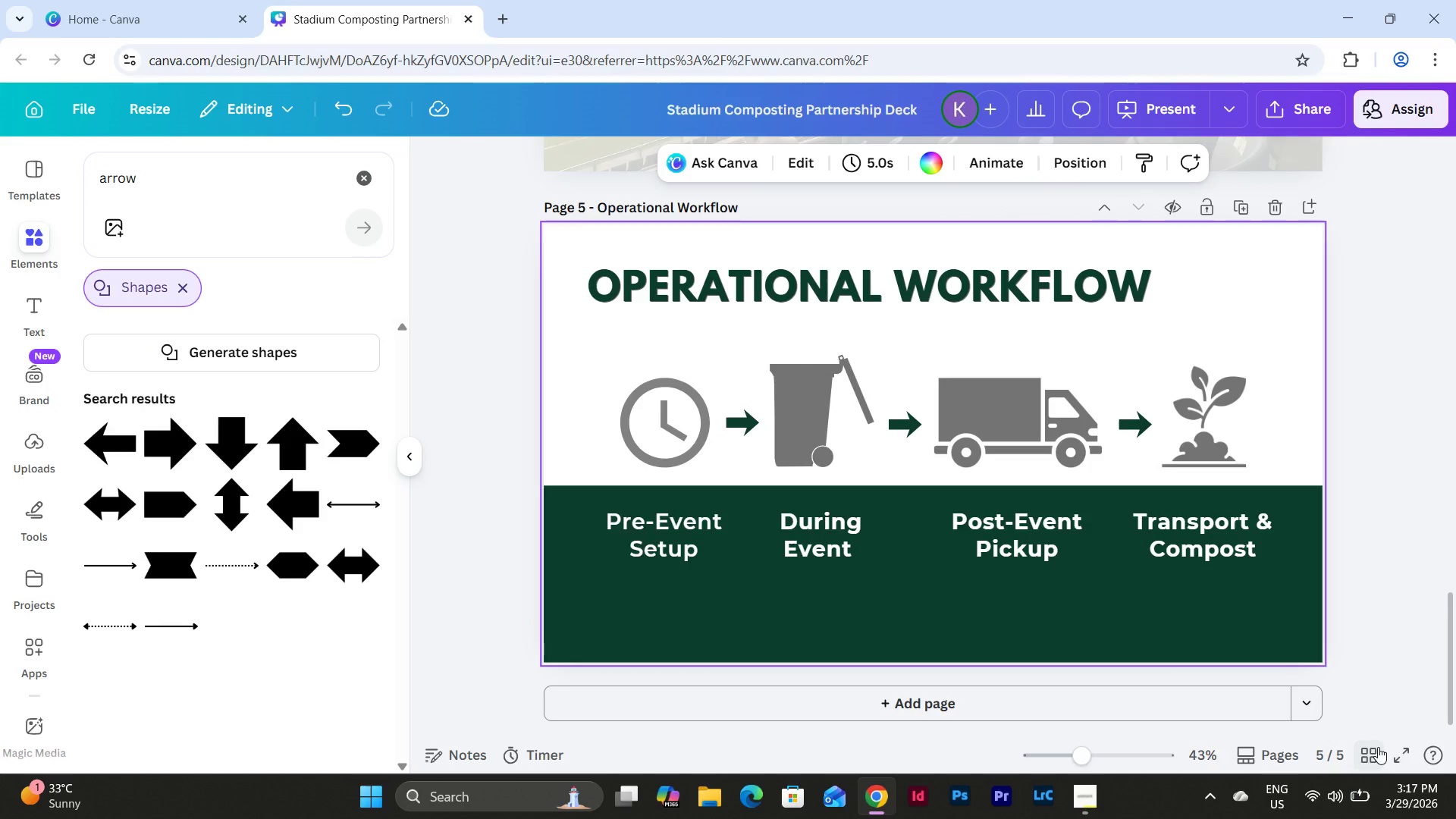 
wait(10.12)
 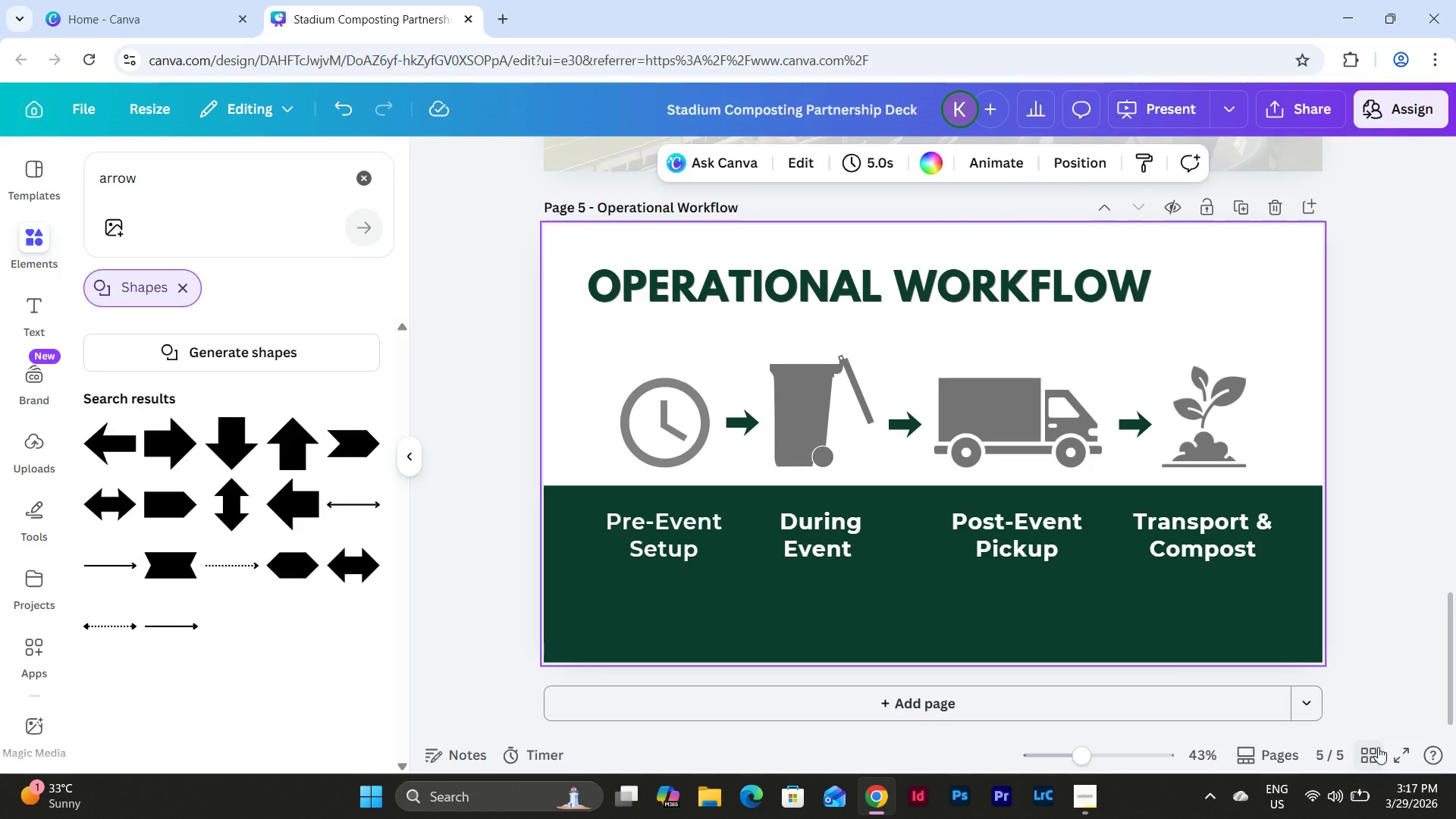 
double_click([231, 178])
 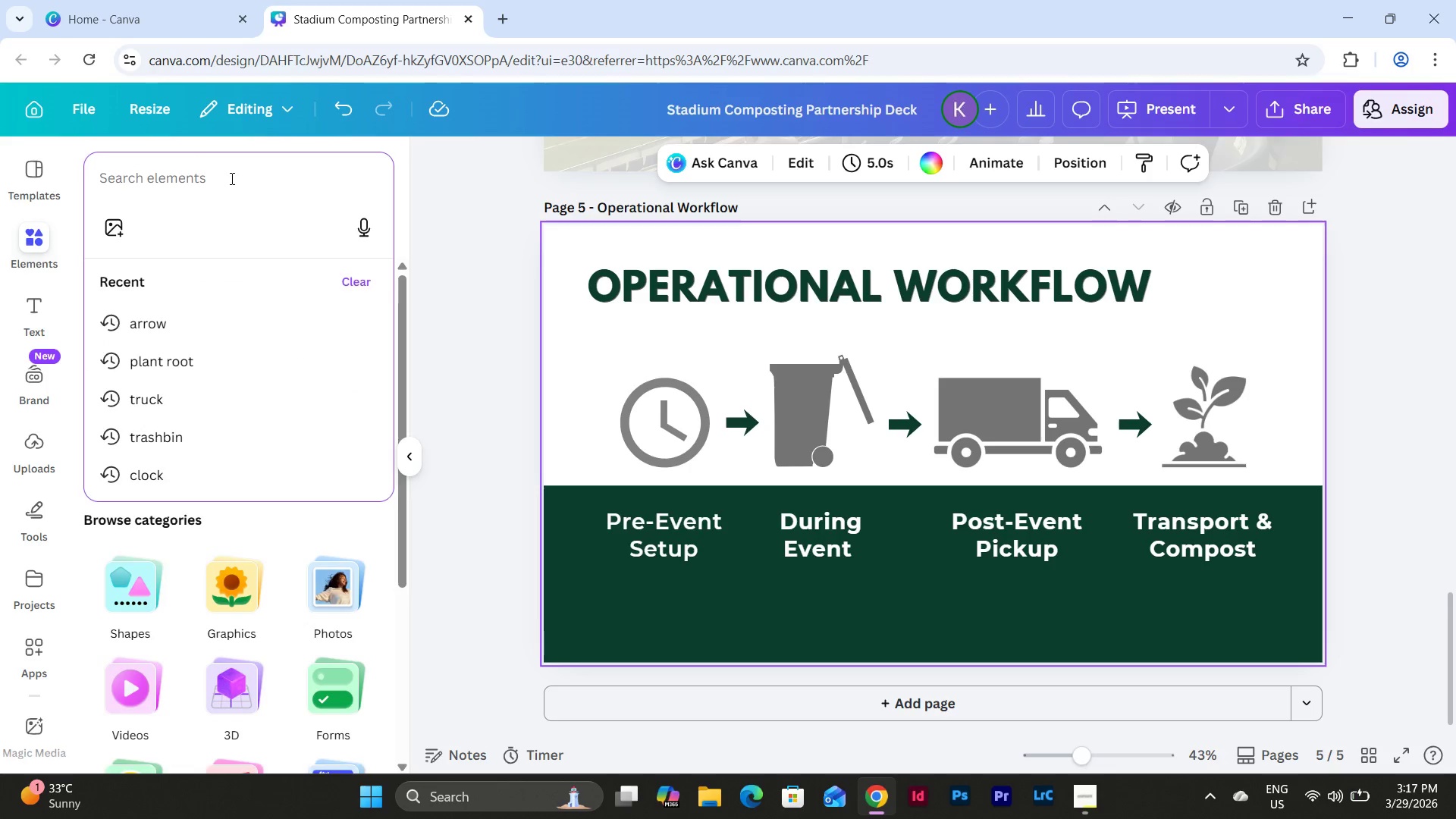 
type(stadium bleachers)
 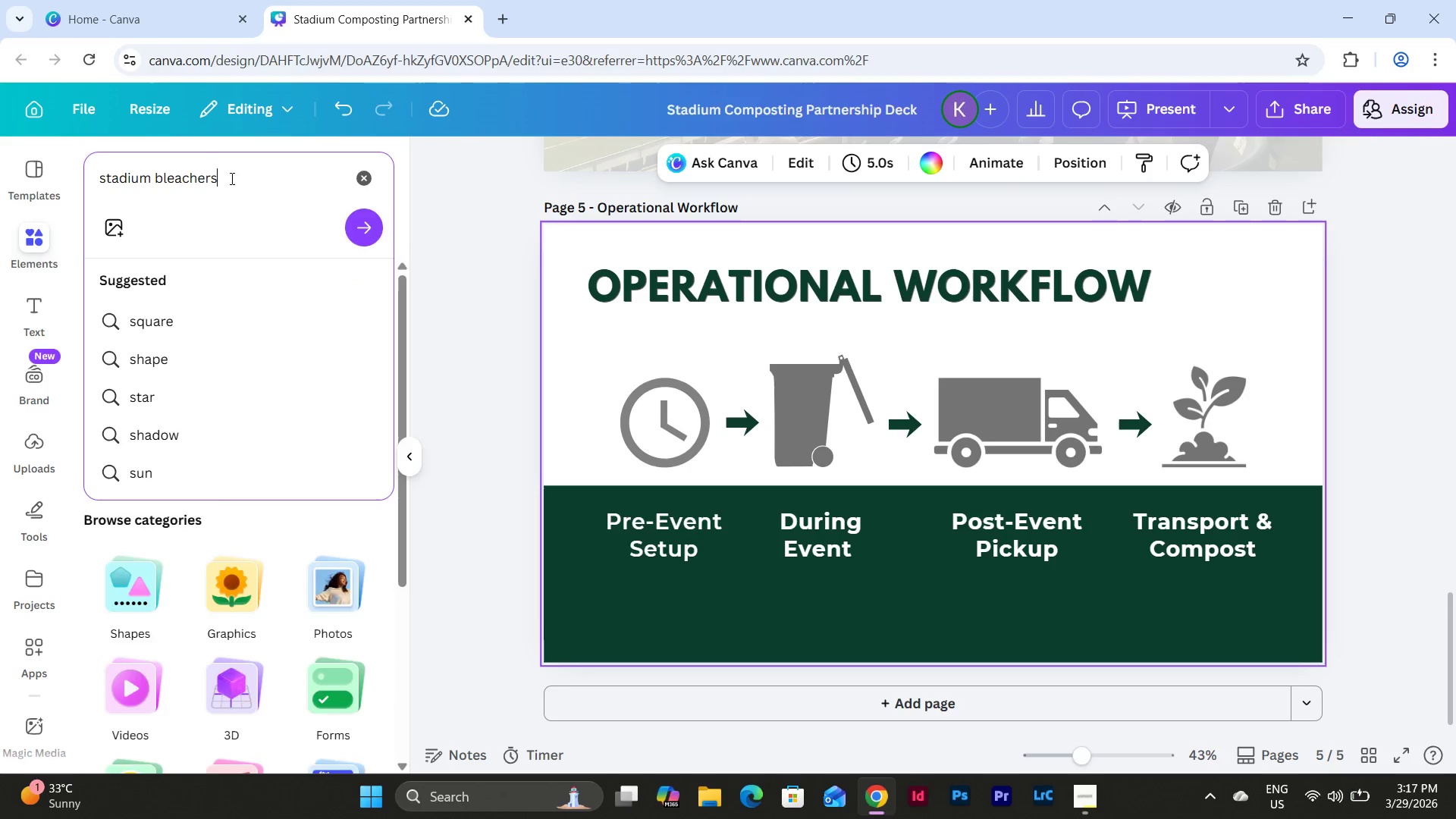 
key(Enter)
 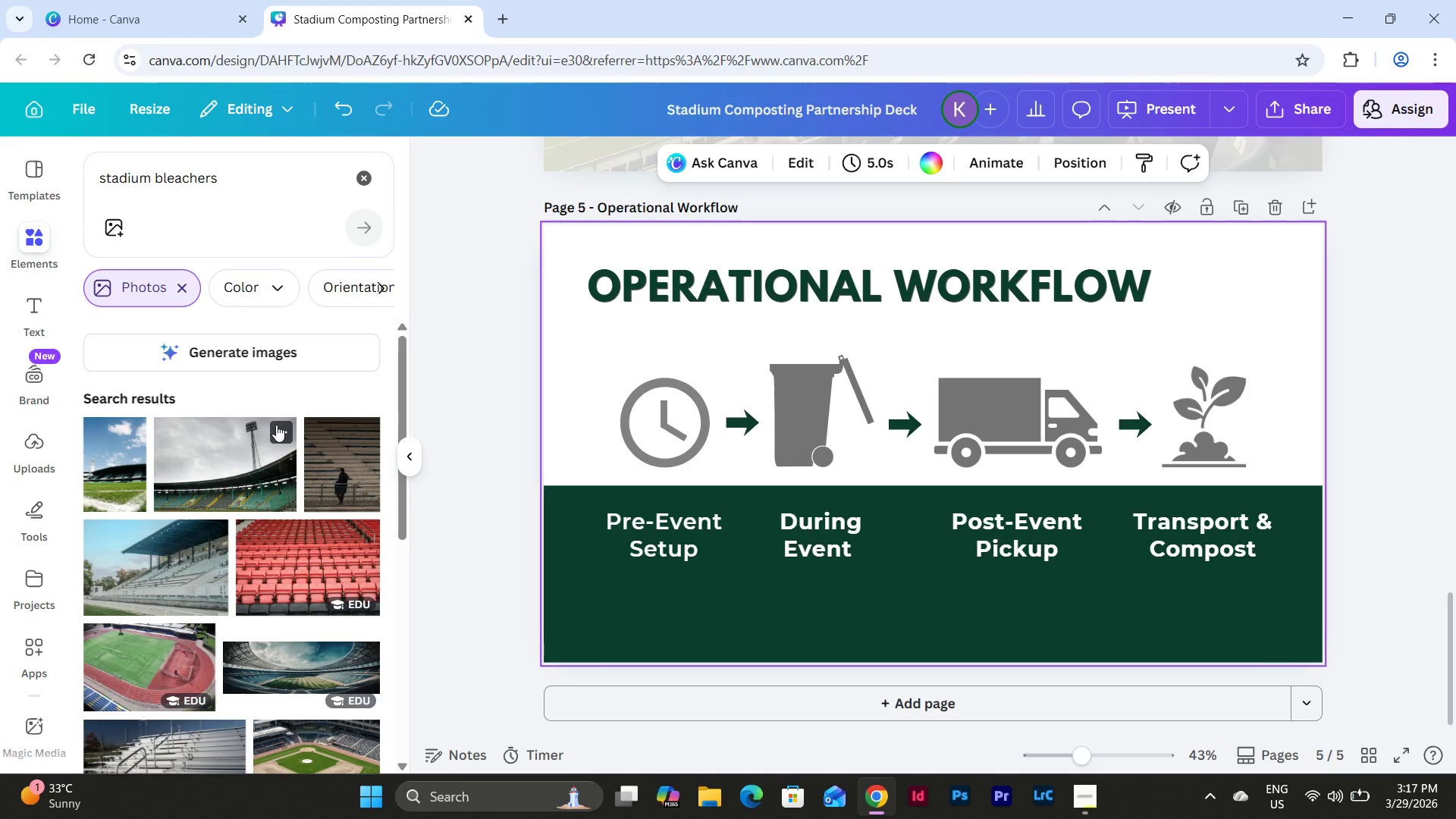 
scroll: coordinate [309, 457], scroll_direction: down, amount: 3.0
 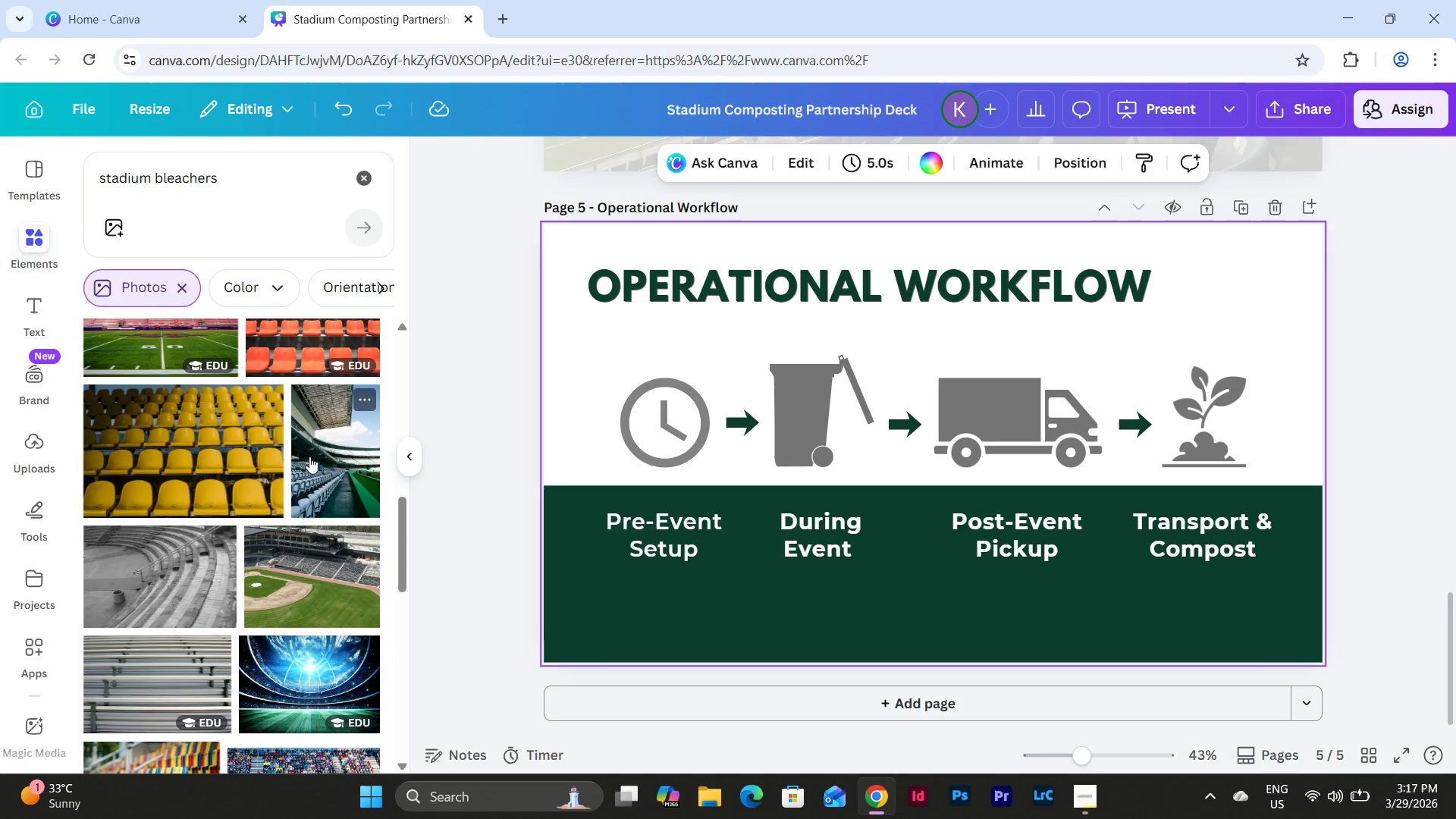 
mouse_move([229, 413])
 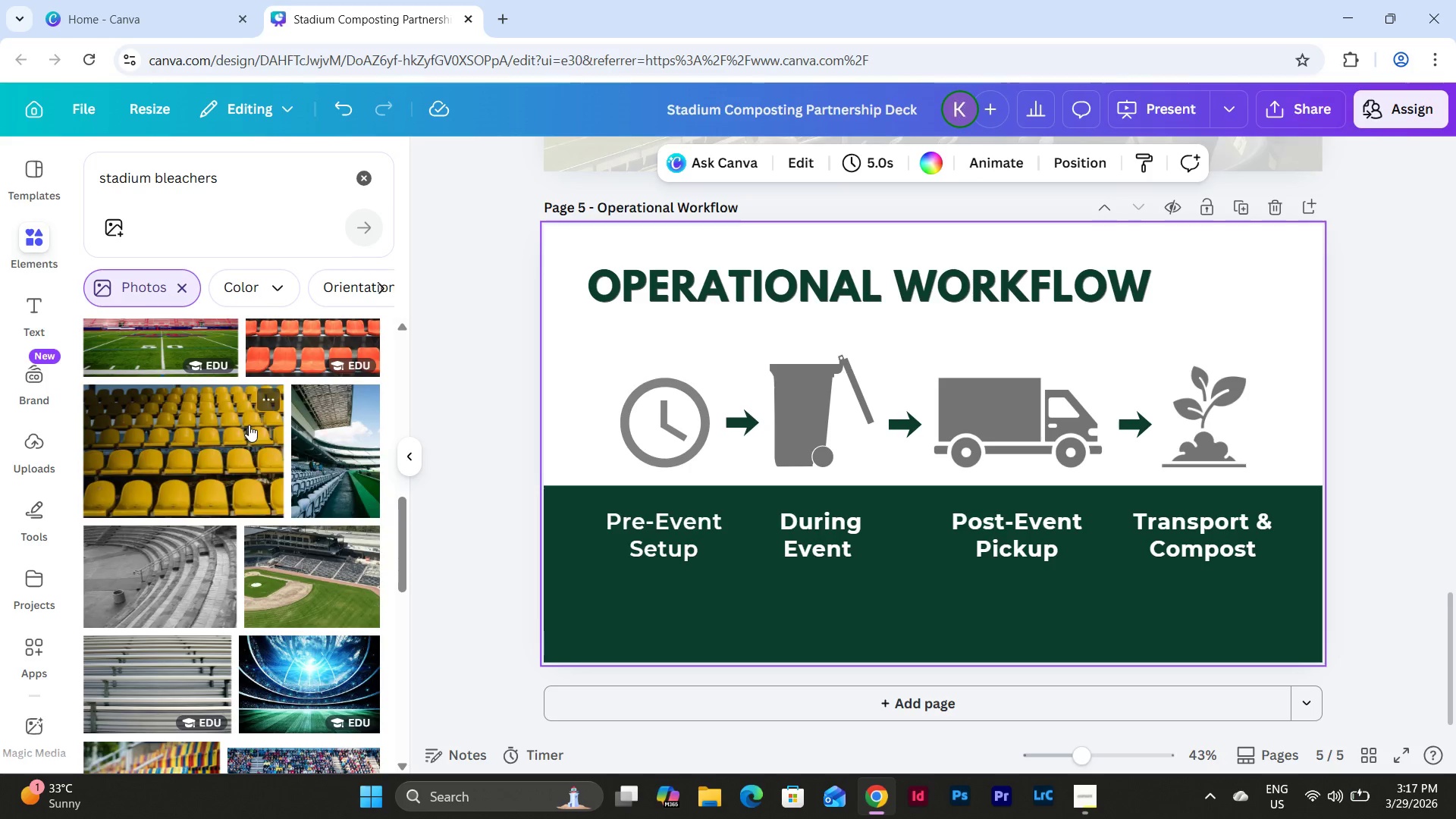 
left_click_drag(start_coordinate=[229, 413], to_coordinate=[704, 560])
 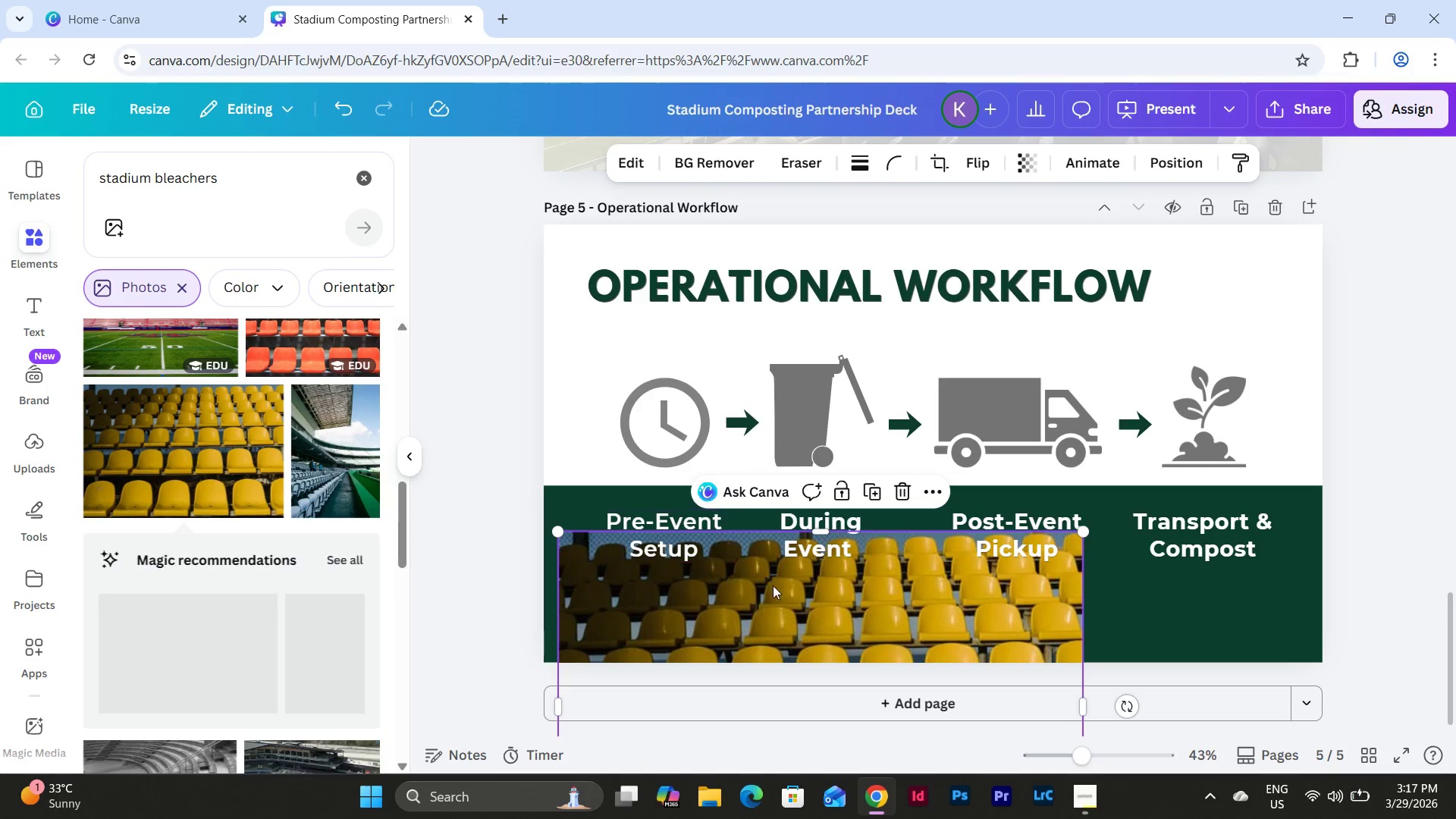 
left_click_drag(start_coordinate=[791, 588], to_coordinate=[777, 546])
 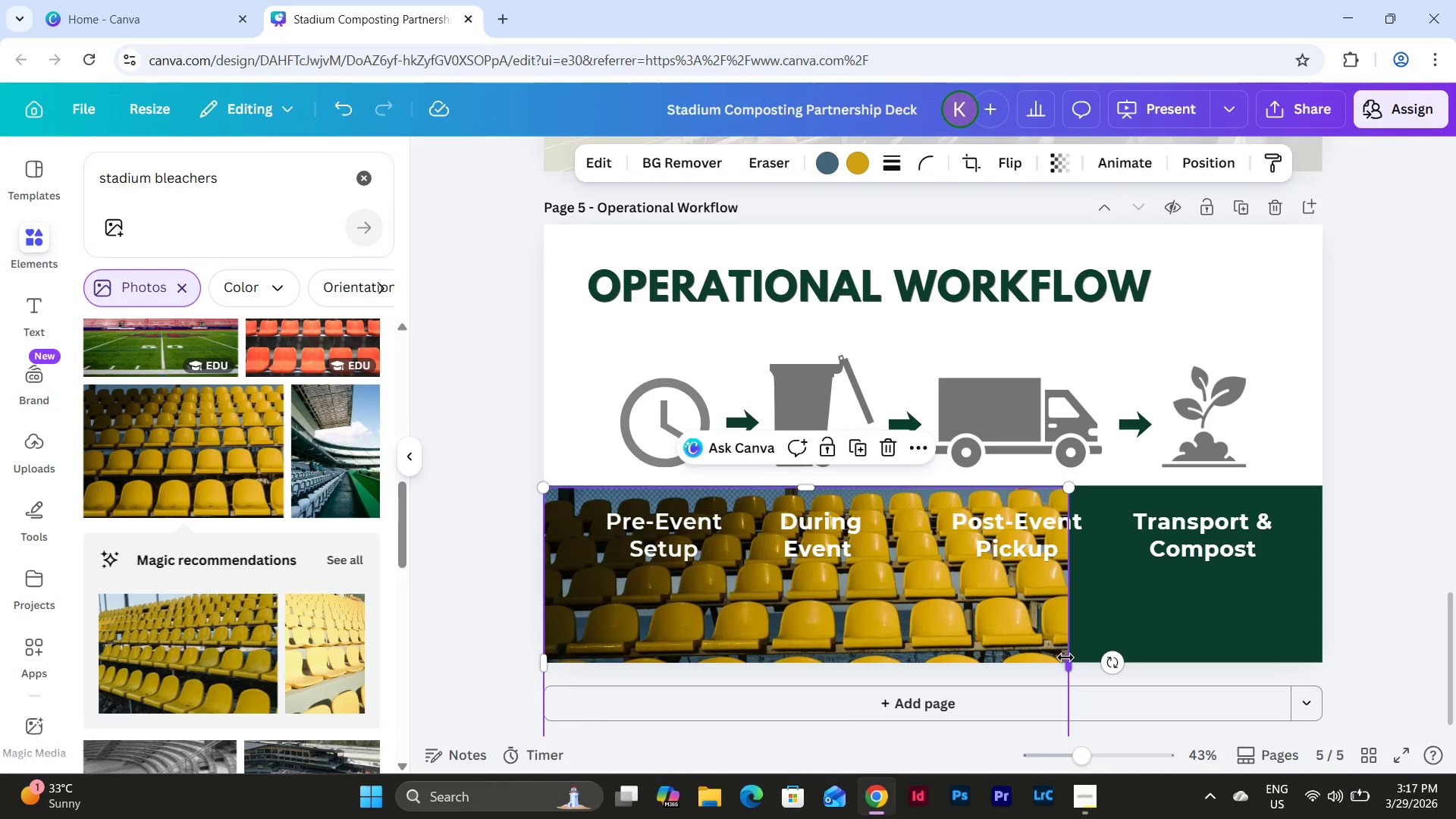 
left_click_drag(start_coordinate=[1065, 657], to_coordinate=[1318, 631])
 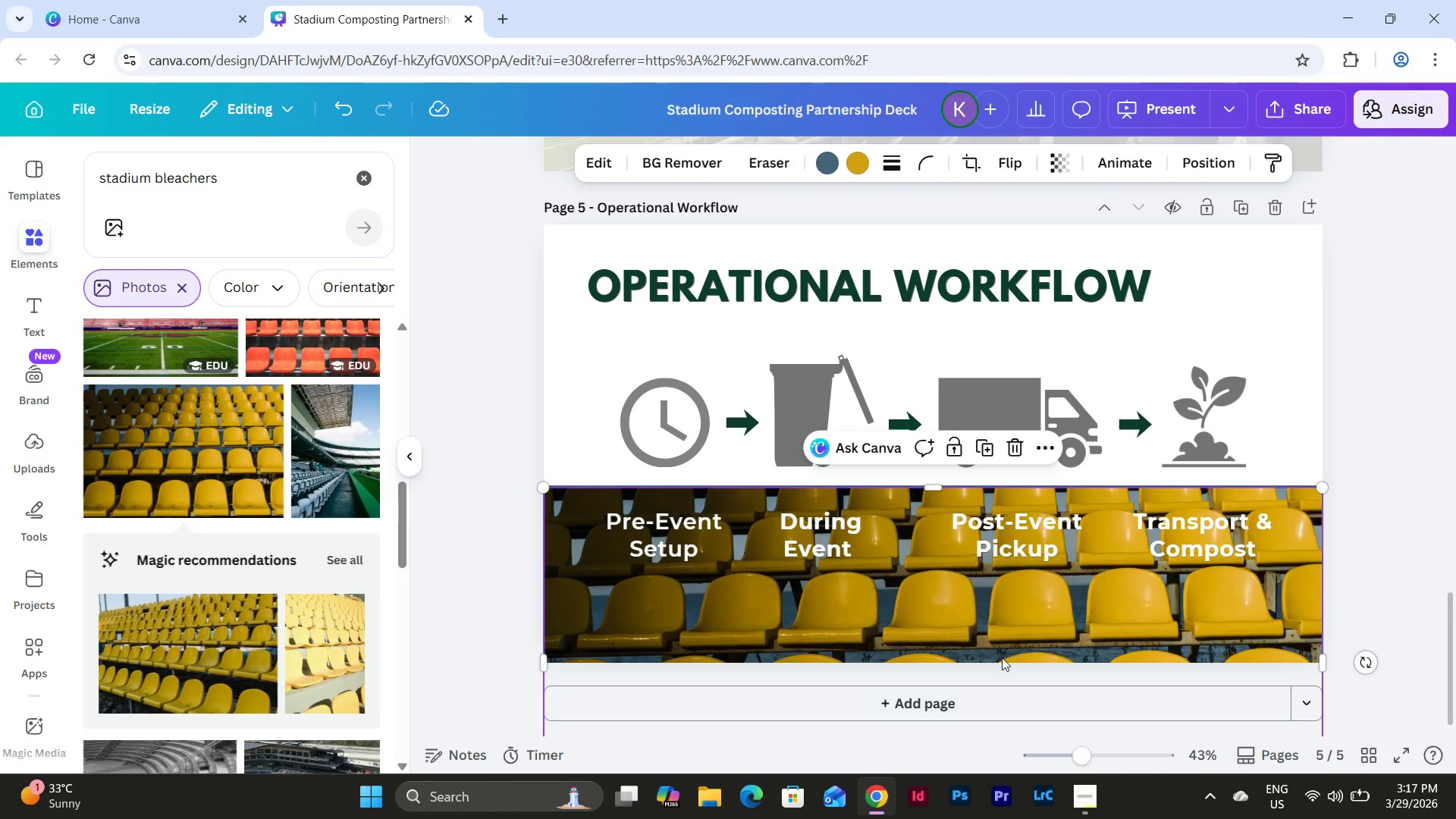 
scroll: coordinate [1002, 657], scroll_direction: down, amount: 2.0
 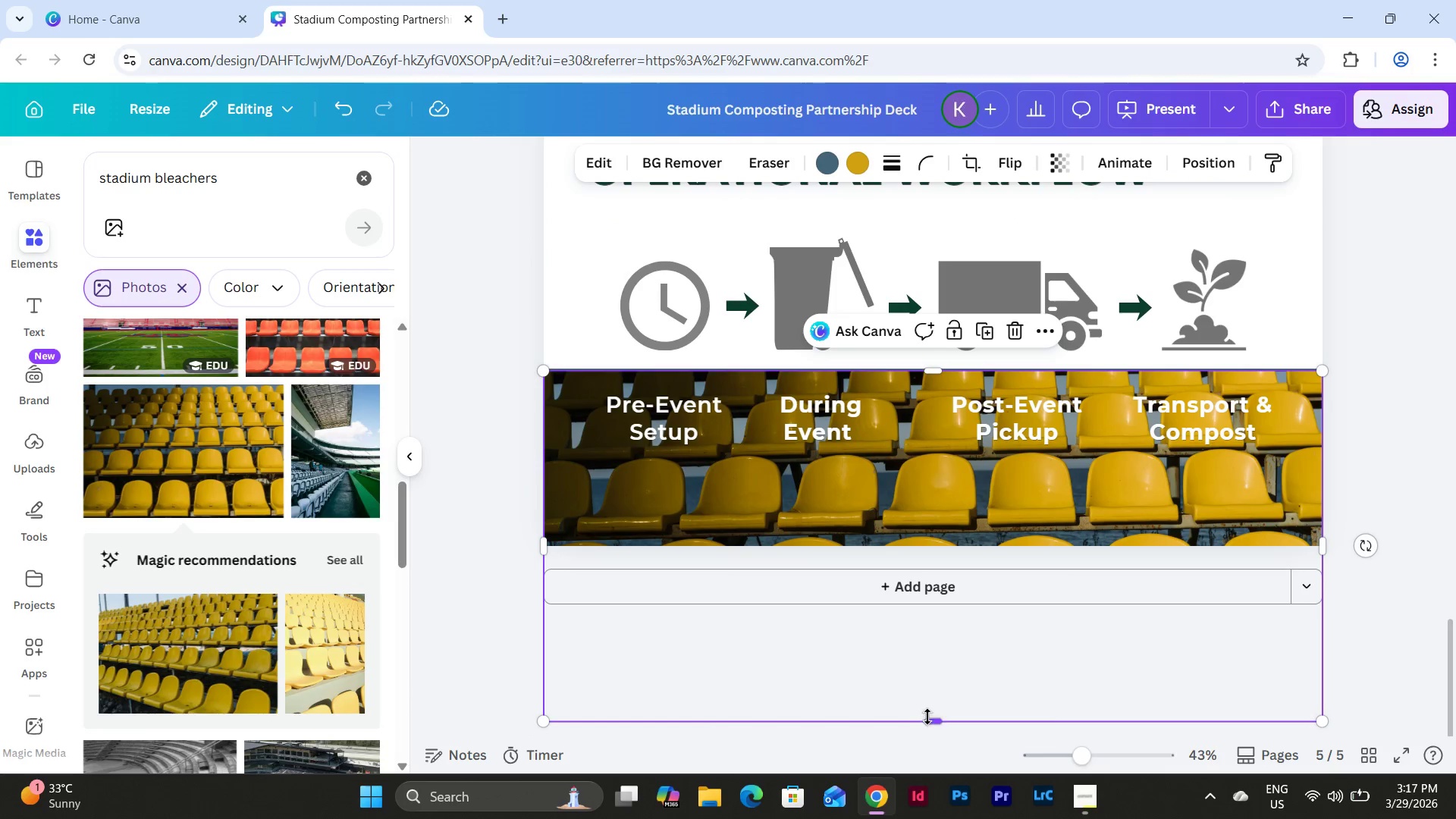 
left_click_drag(start_coordinate=[927, 717], to_coordinate=[922, 656])
 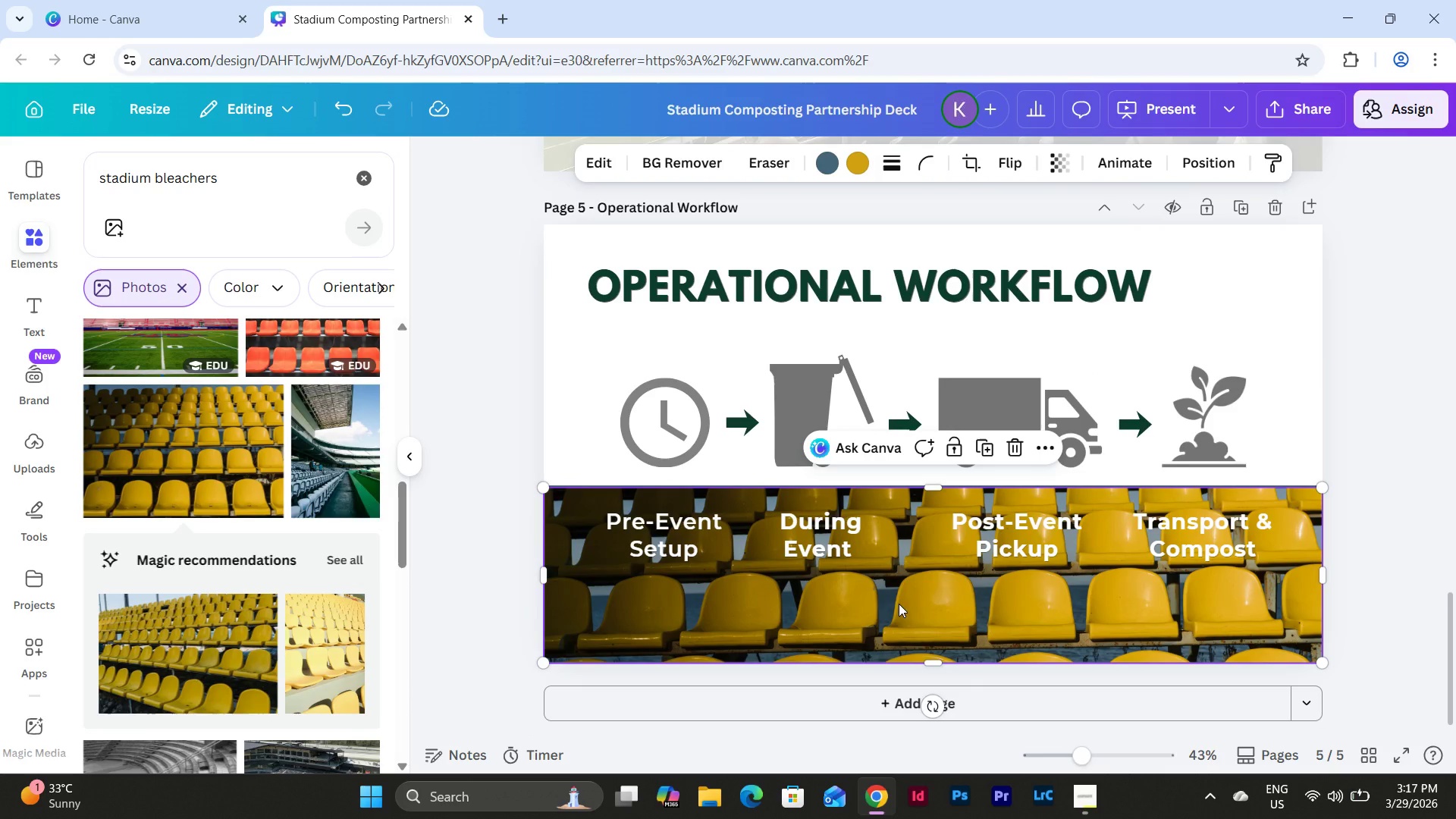 
double_click([899, 604])
 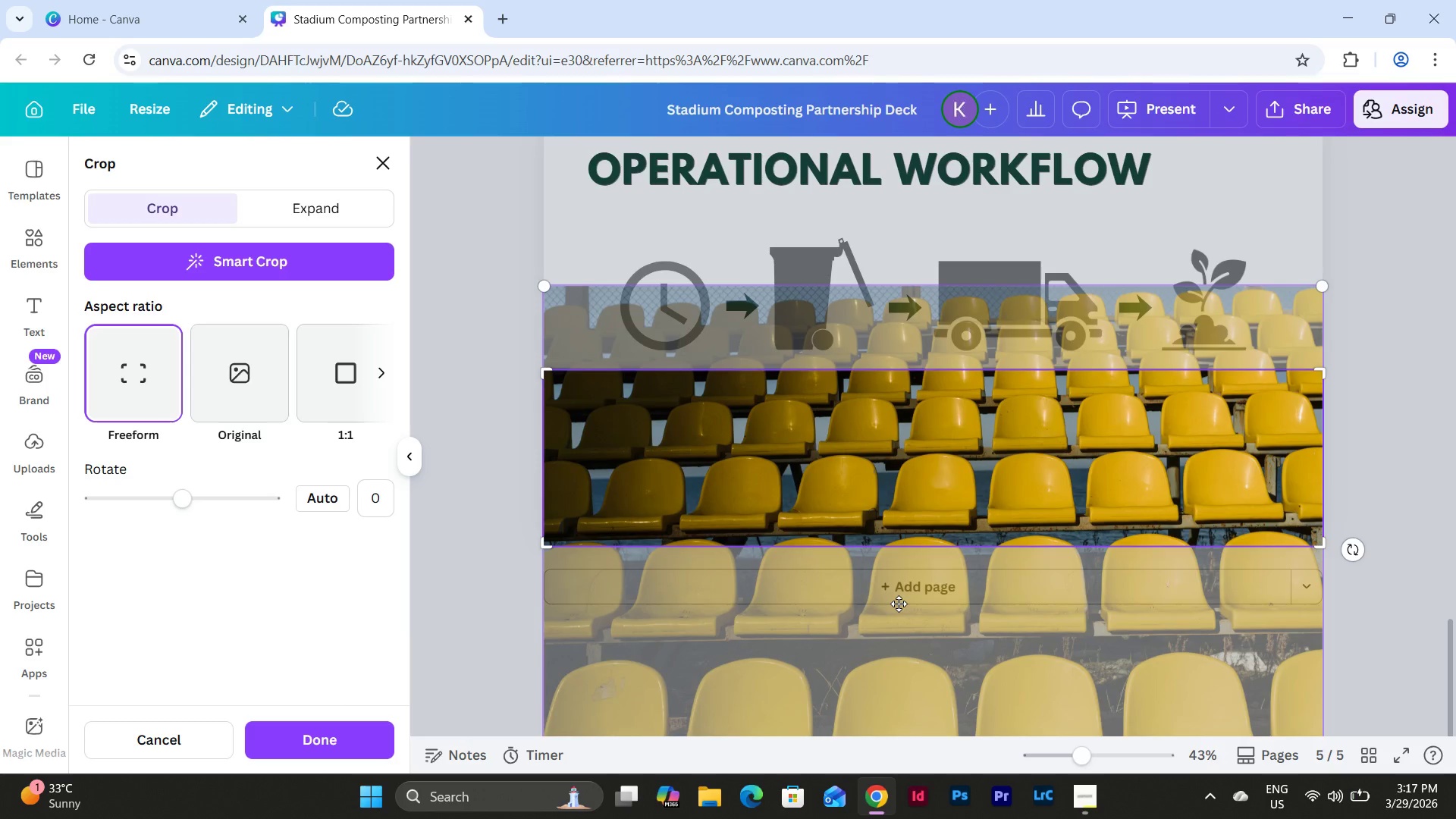 
left_click_drag(start_coordinate=[899, 604], to_coordinate=[879, 488])
 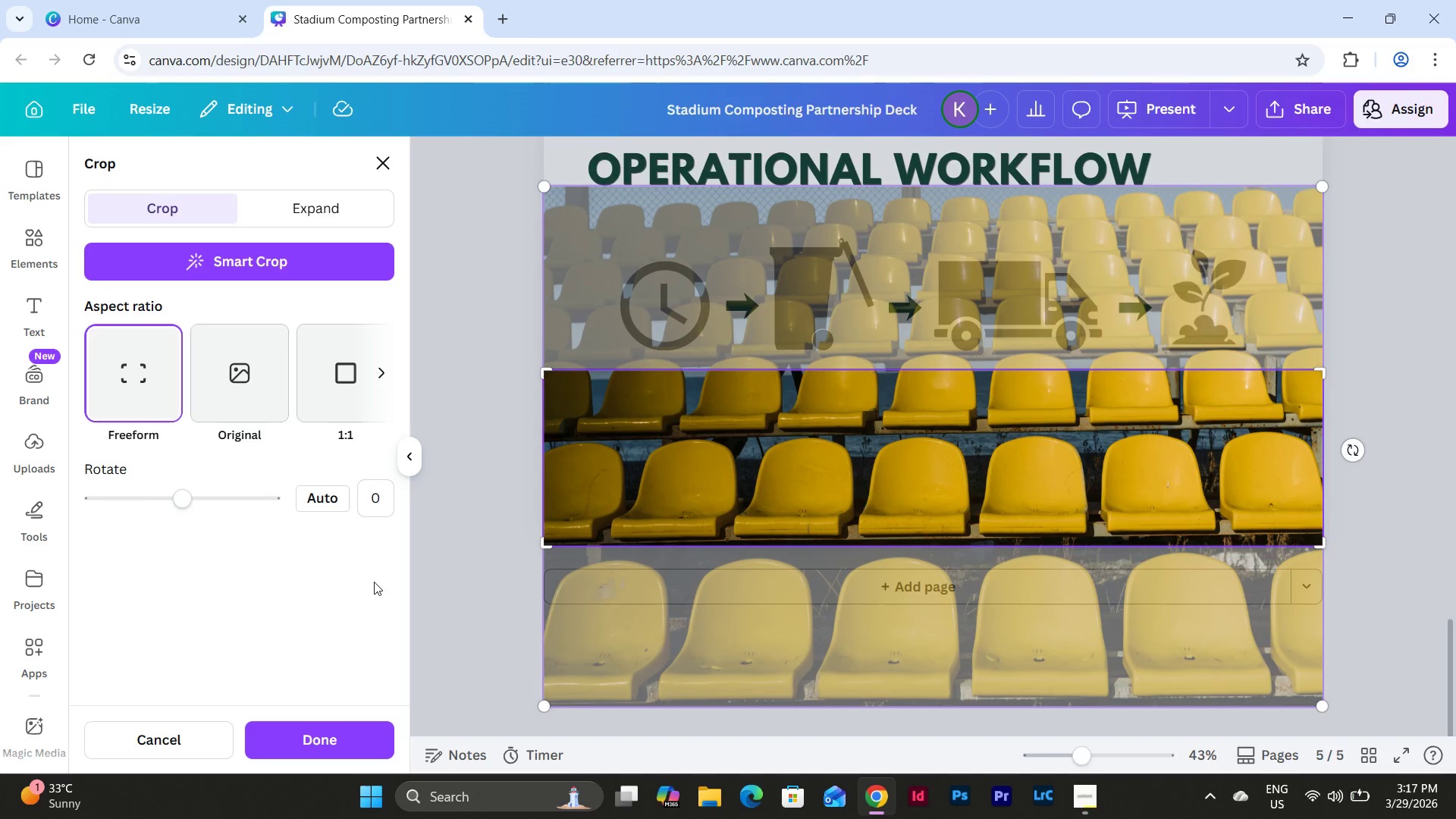 
left_click([510, 526])
 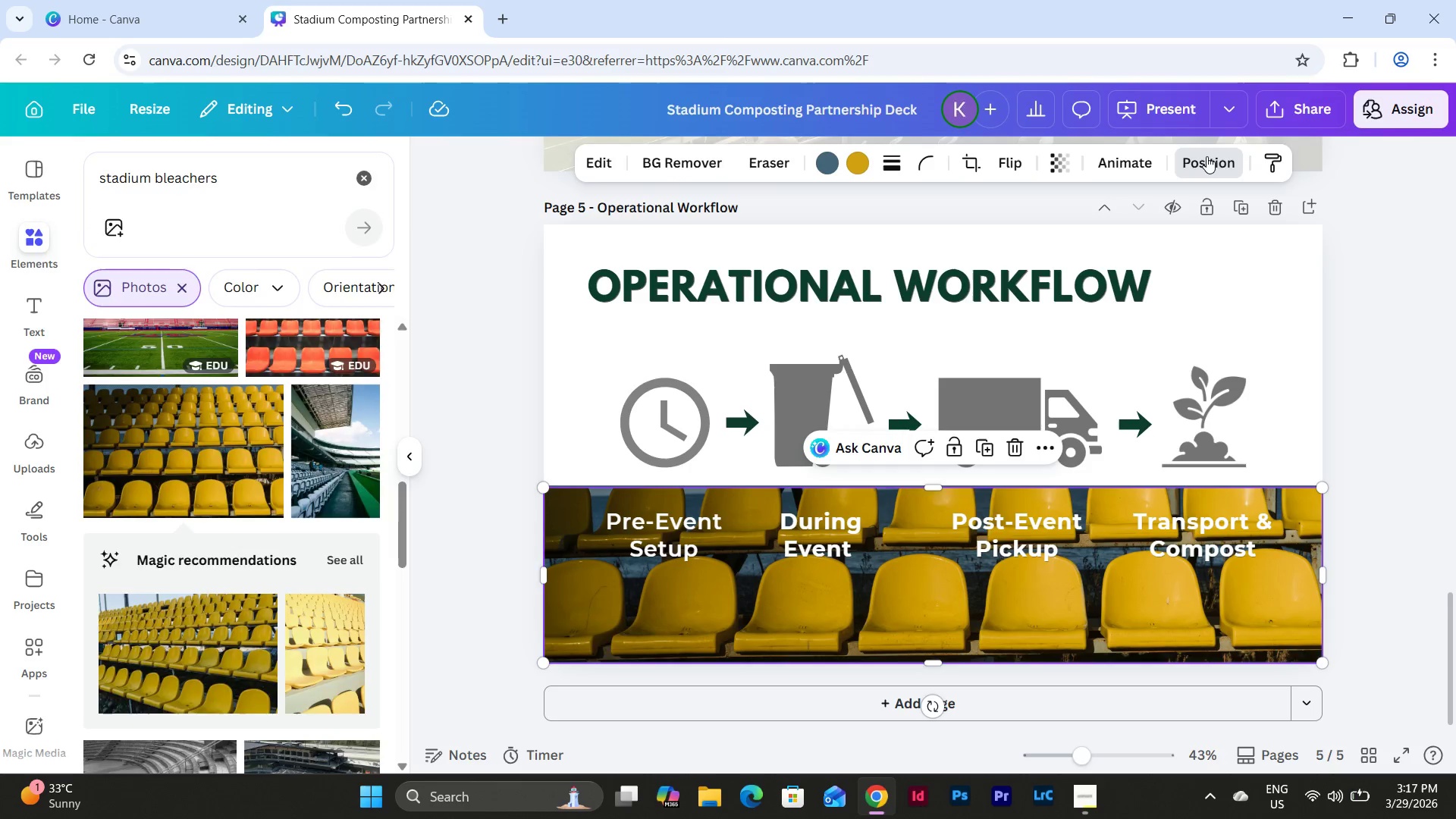 
left_click([321, 305])
 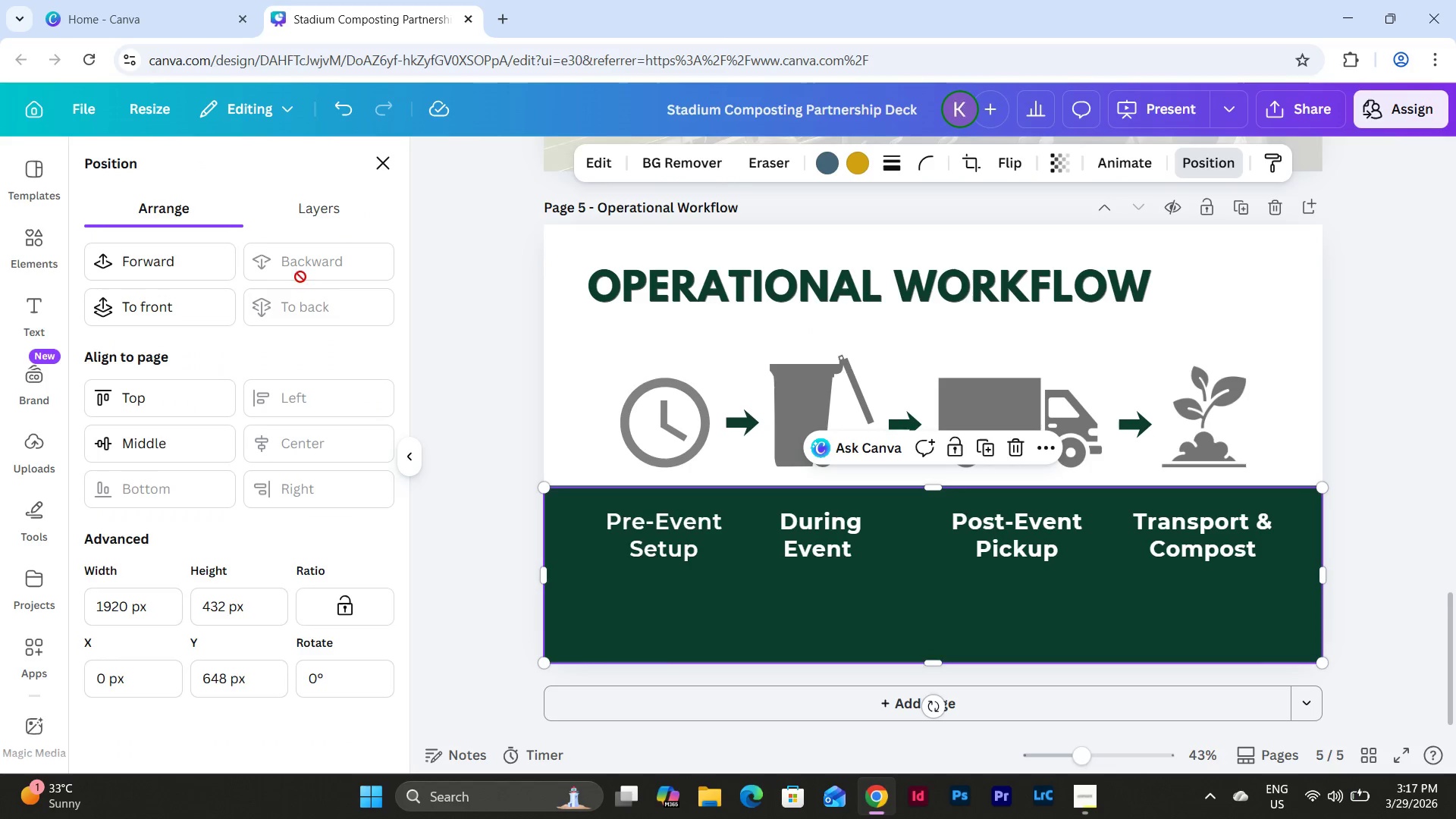 
left_click([194, 262])
 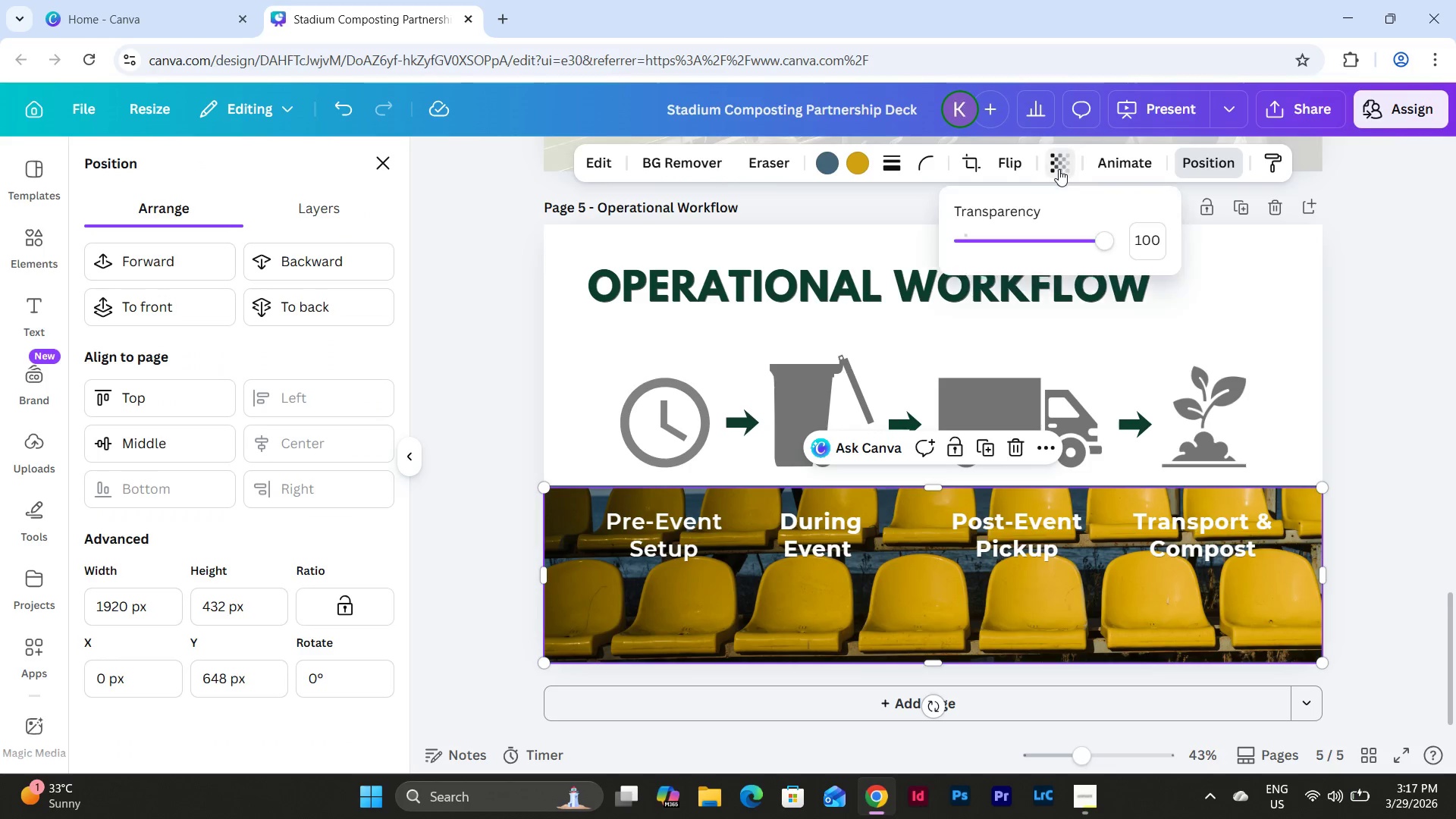 
left_click_drag(start_coordinate=[1113, 238], to_coordinate=[1005, 244])
 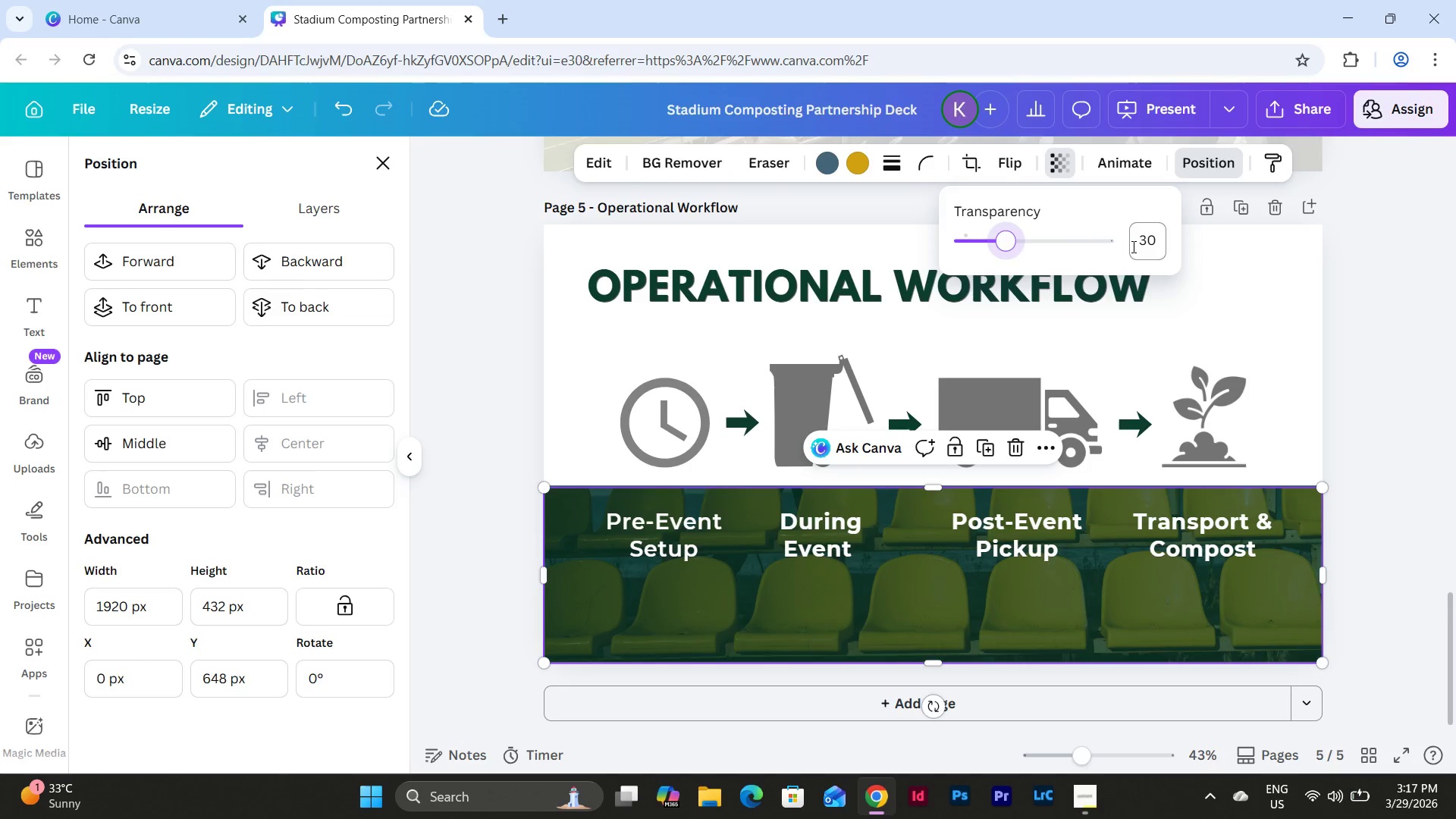 
left_click([1132, 246])
 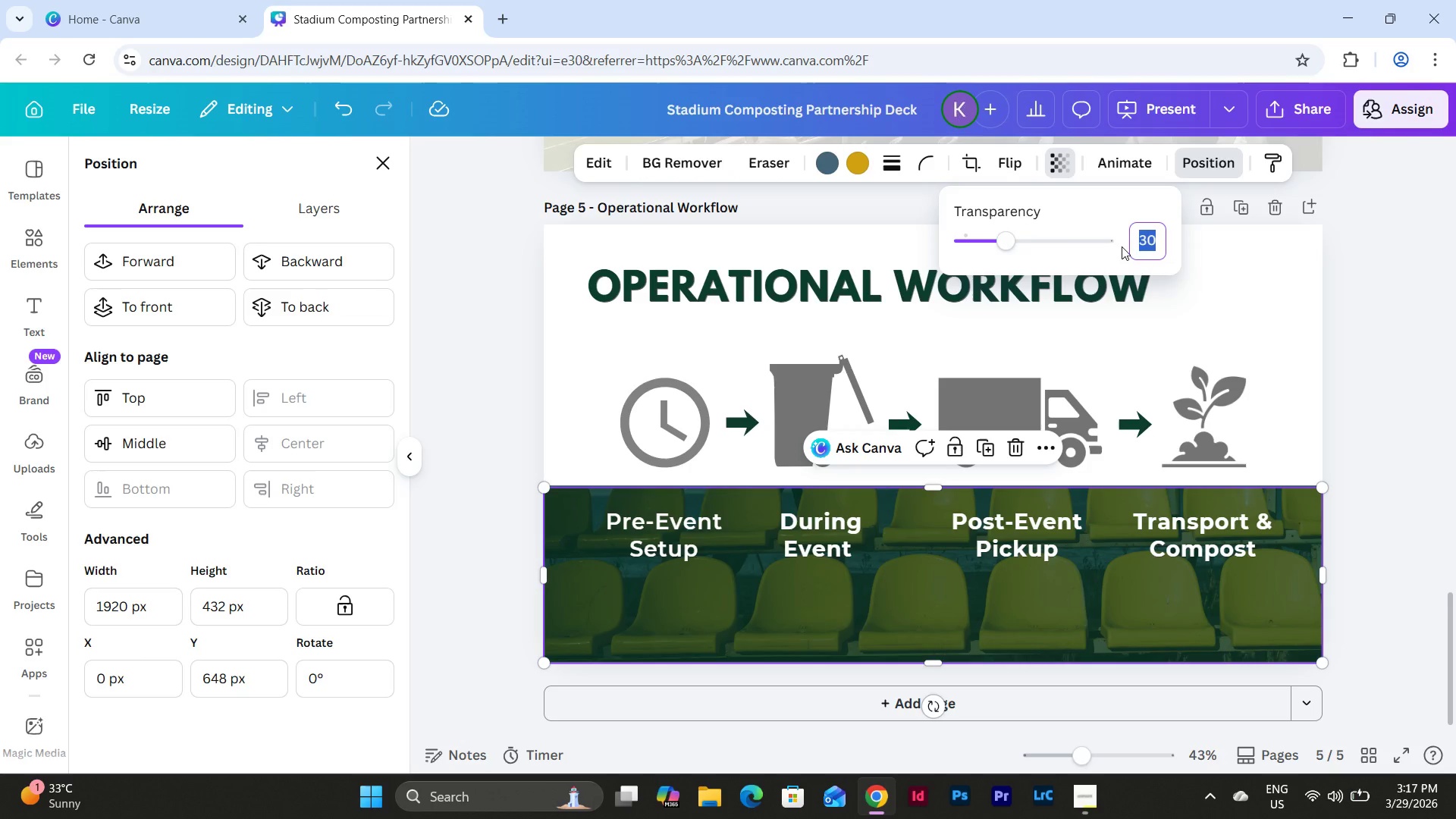 
key(Numpad2)
 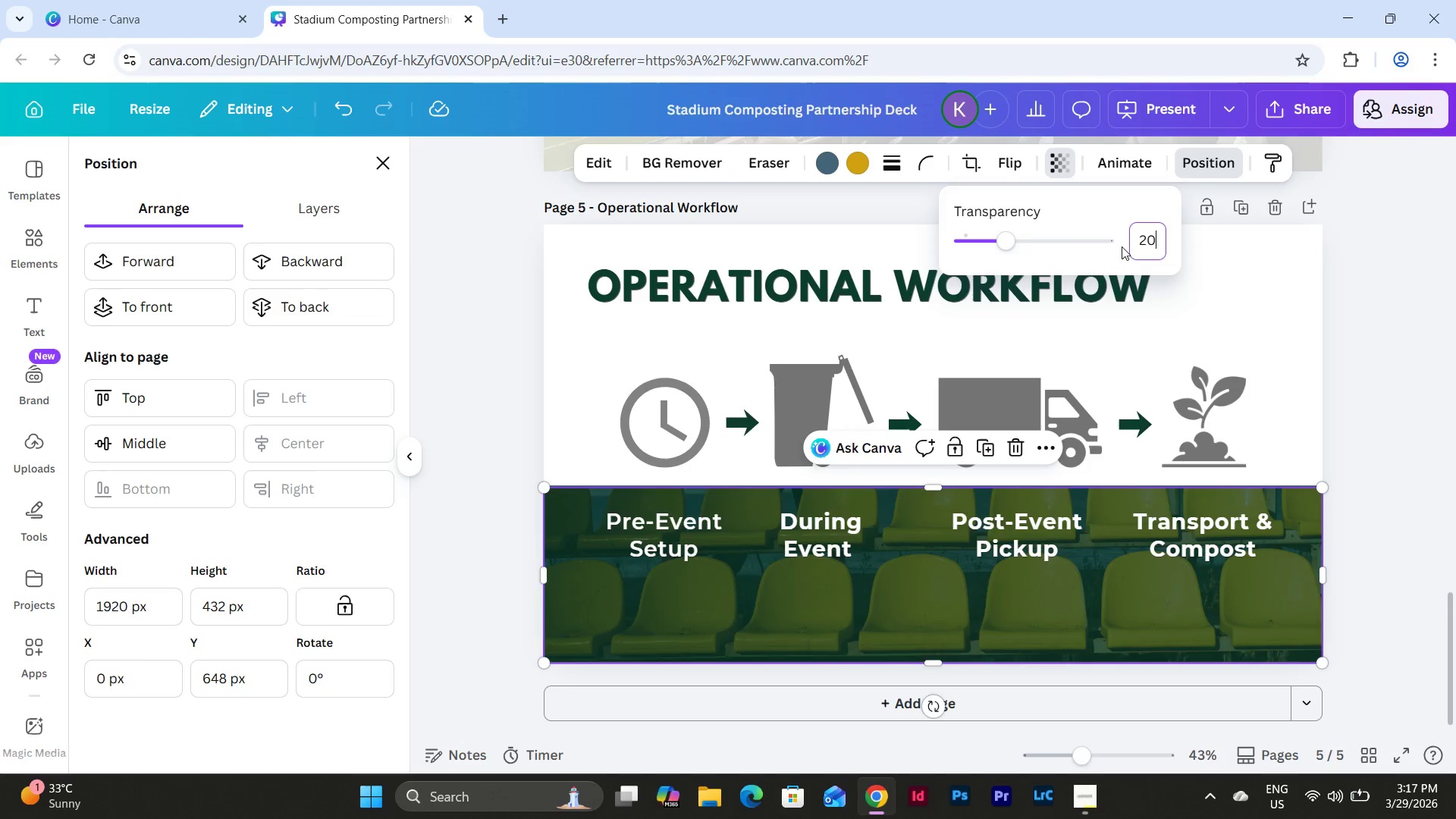 
key(Numpad0)
 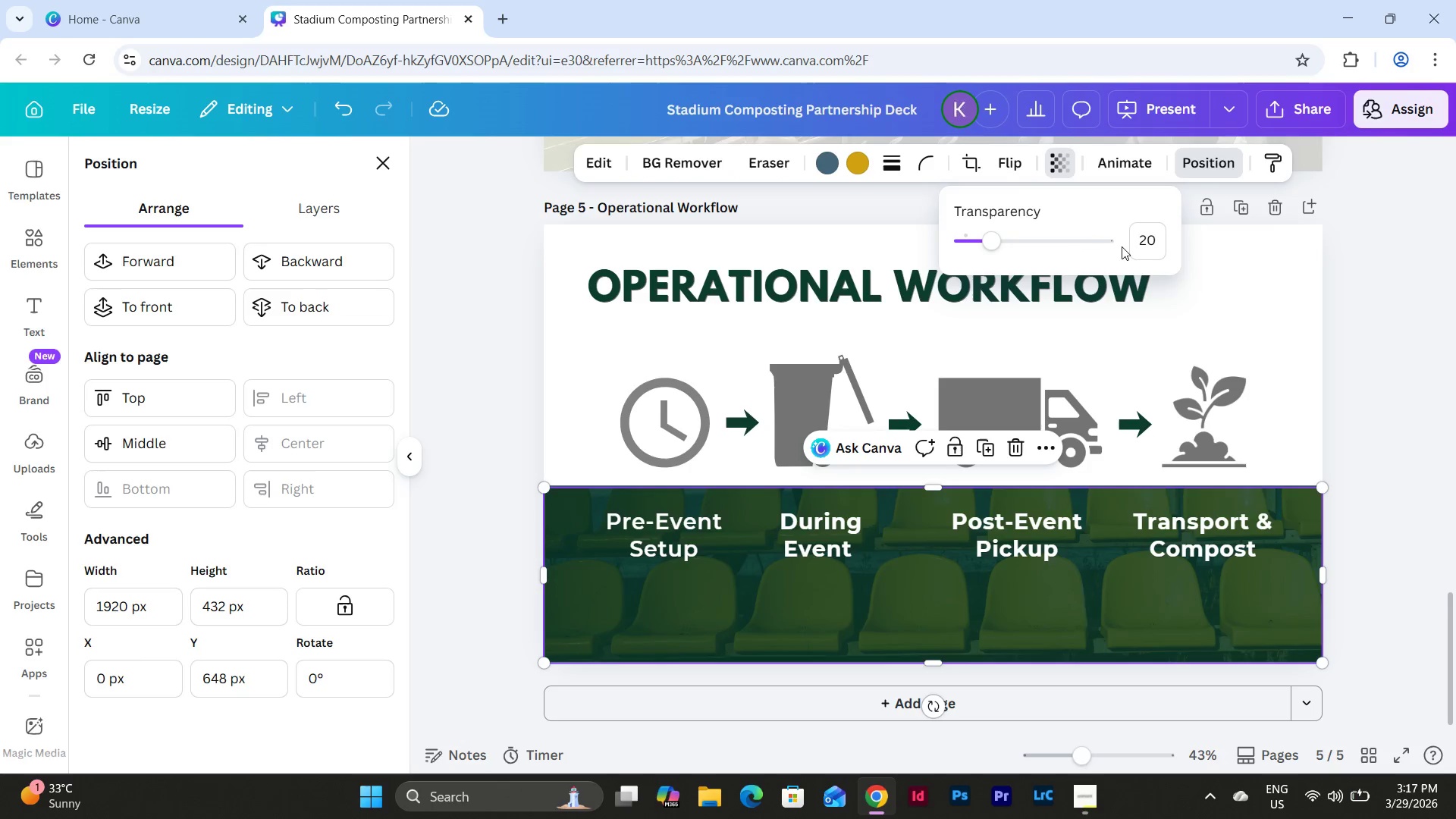 
key(NumpadEnter)
 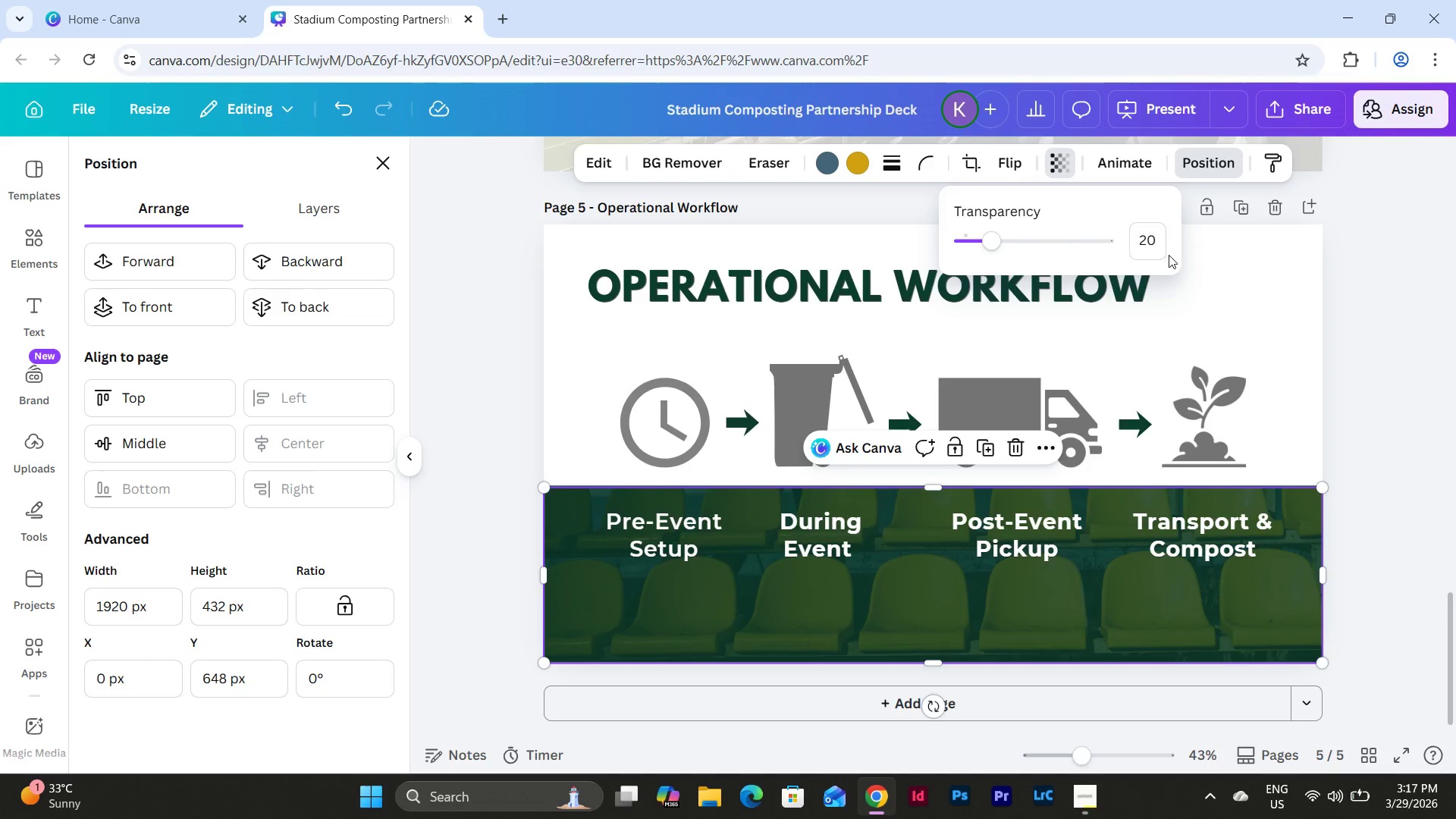 
left_click([1148, 243])
 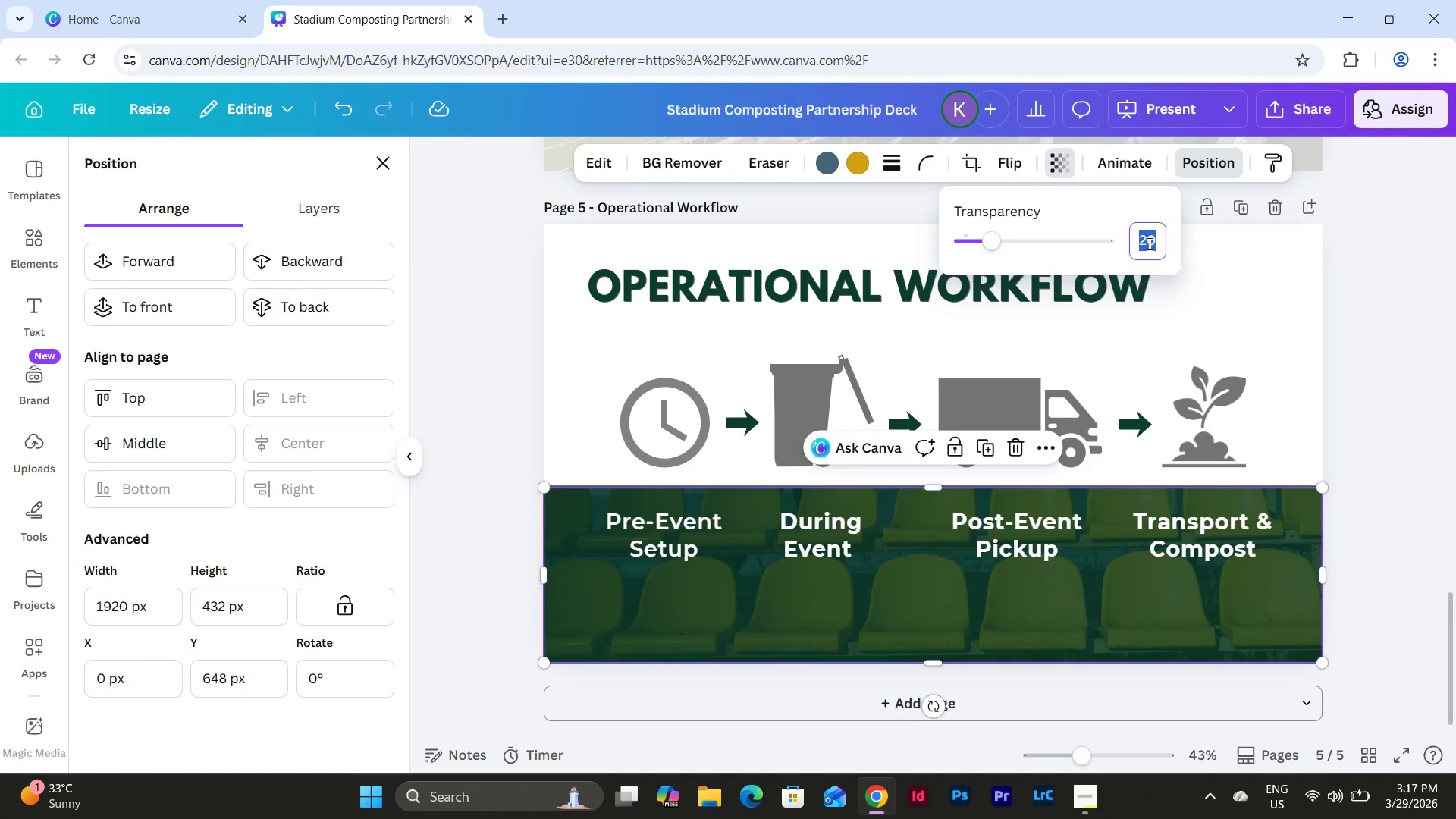 
key(Numpad1)
 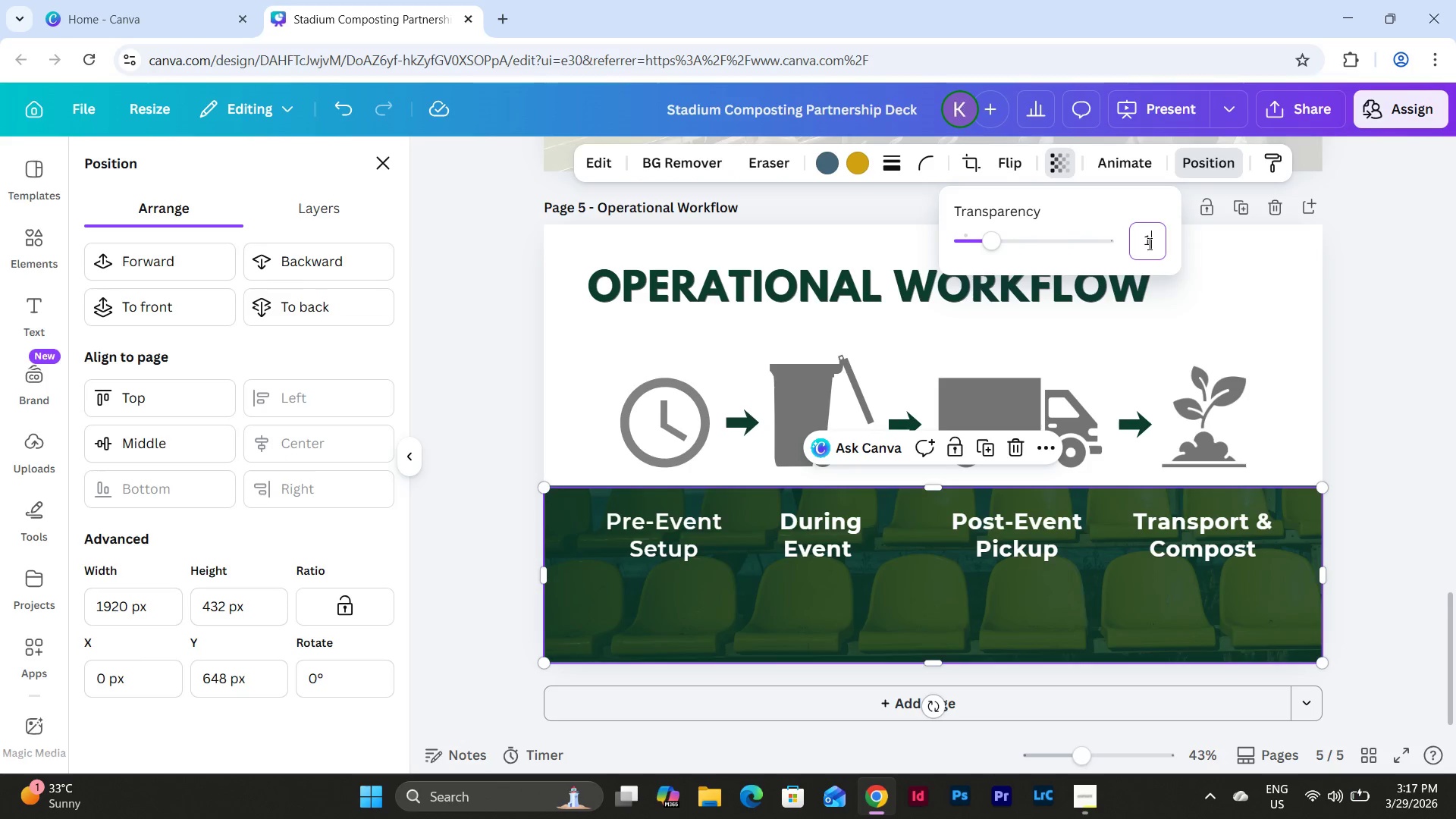 
key(Numpad5)
 